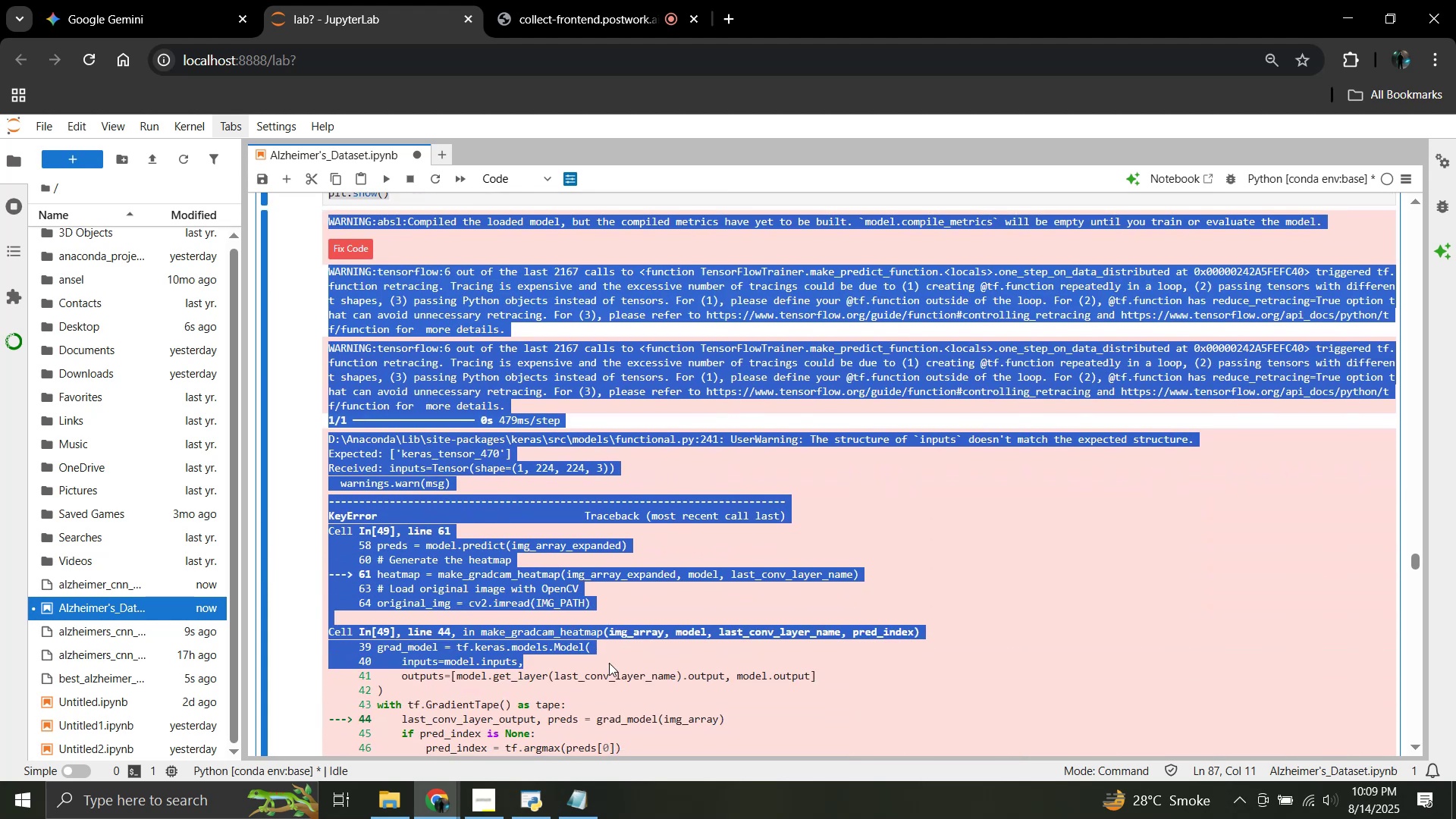 
left_click_drag(start_coordinate=[609, 663], to_coordinate=[648, 654])
 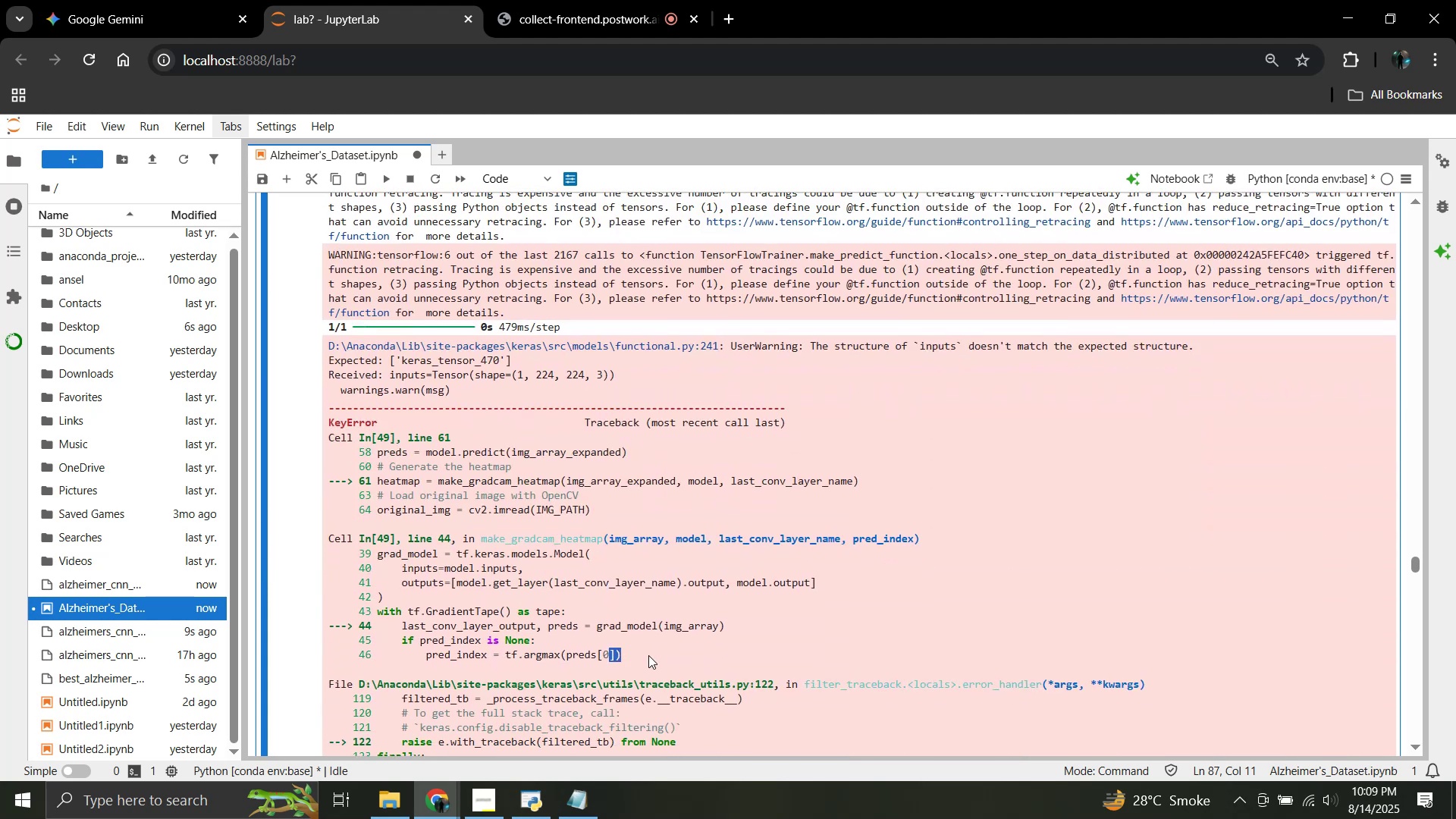 
scroll: coordinate [695, 640], scroll_direction: down, amount: 4.0
 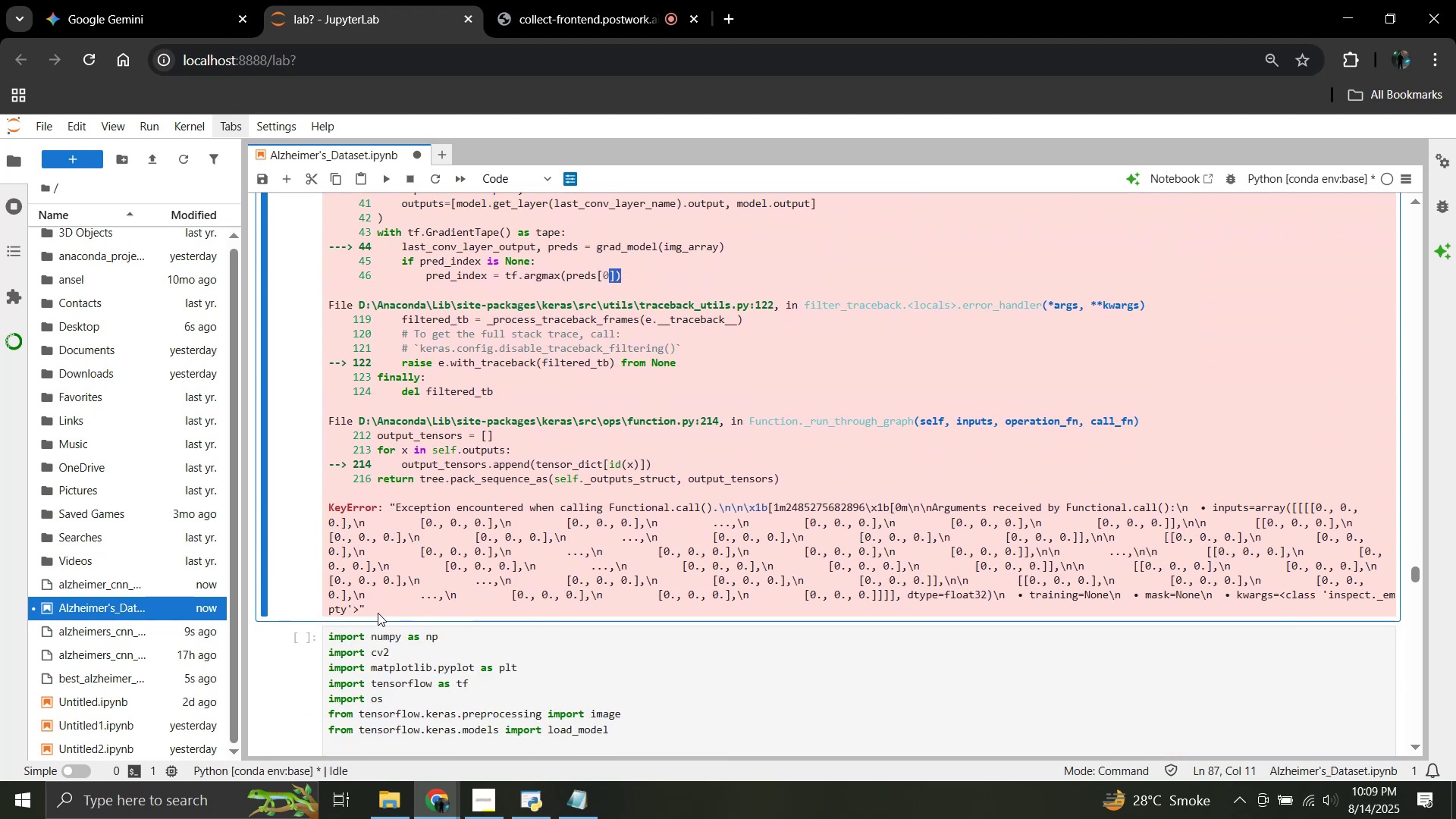 
left_click_drag(start_coordinate=[369, 610], to_coordinate=[347, 546])
 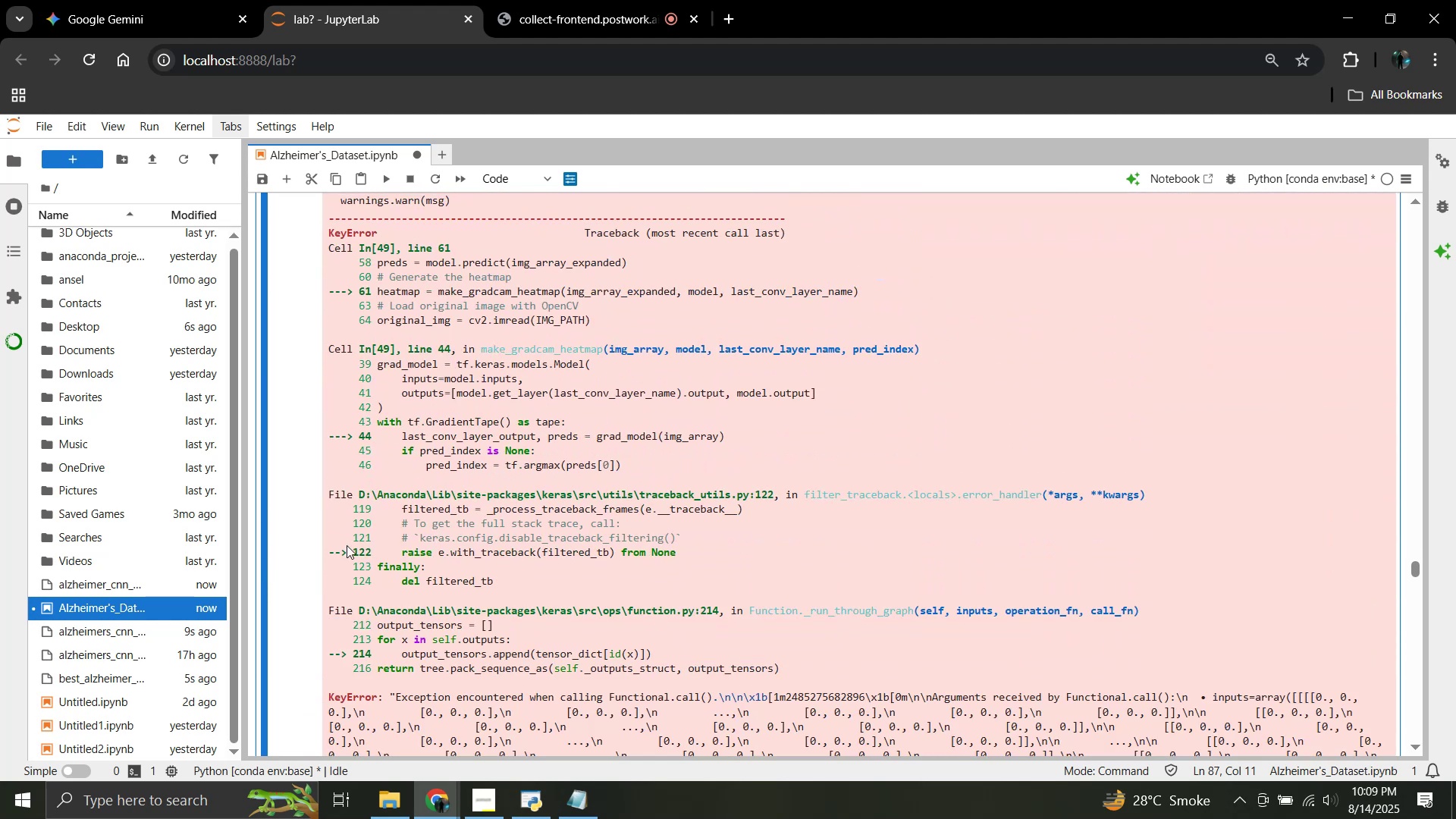 
scroll: coordinate [352, 537], scroll_direction: up, amount: 5.0
 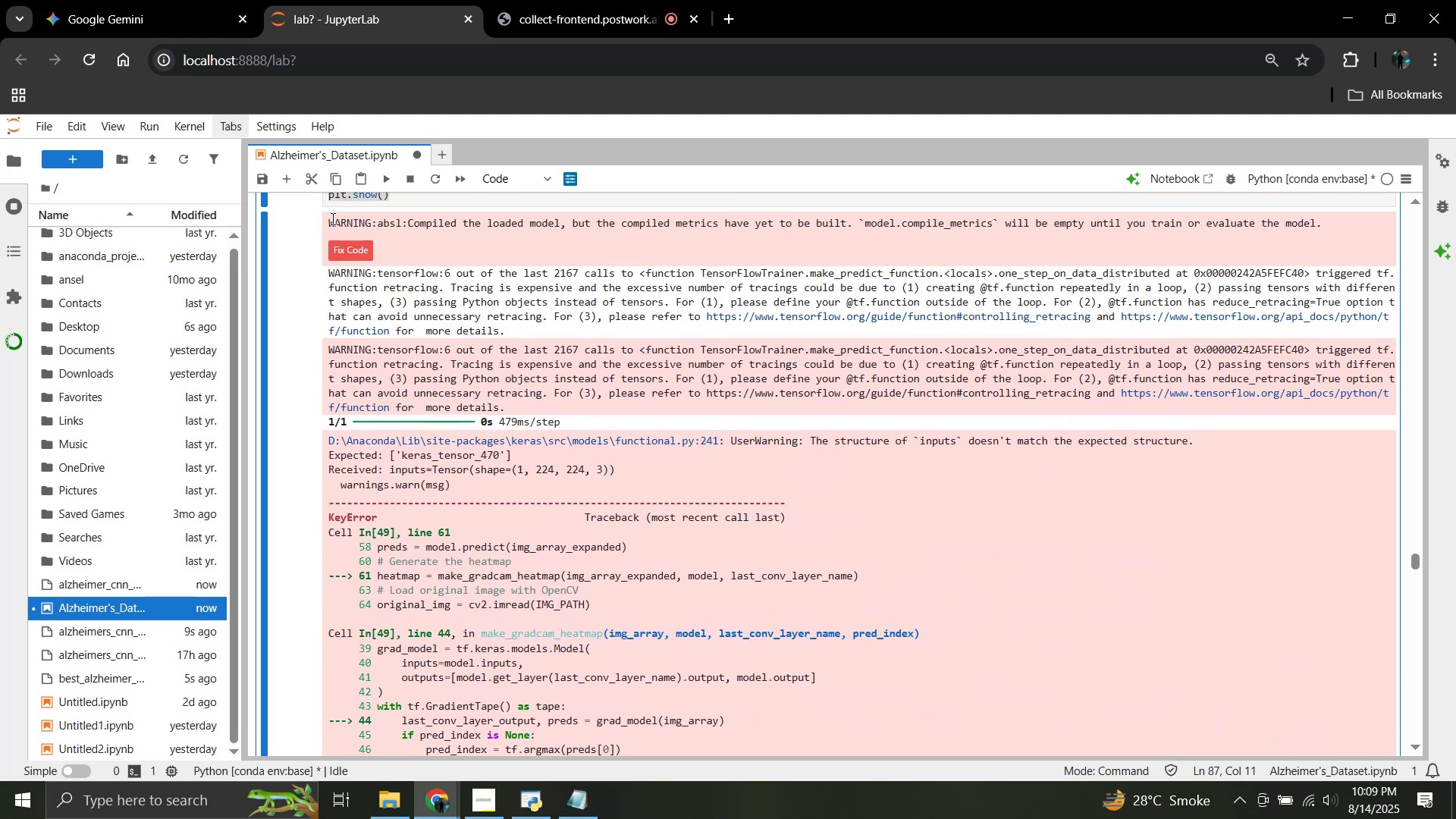 
left_click_drag(start_coordinate=[329, 220], to_coordinate=[395, 608])
 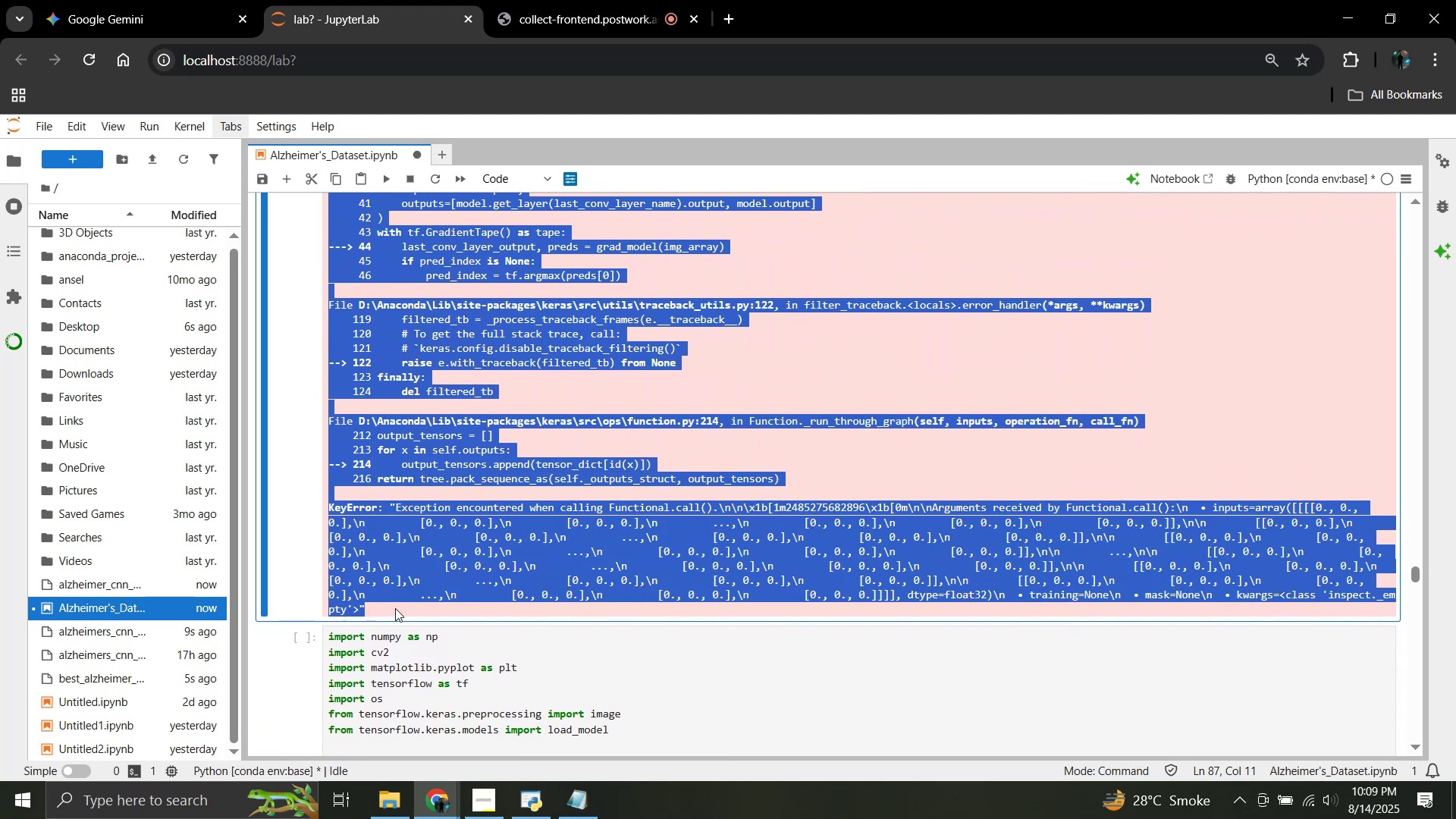 
scroll: coordinate [425, 565], scroll_direction: down, amount: 5.0
 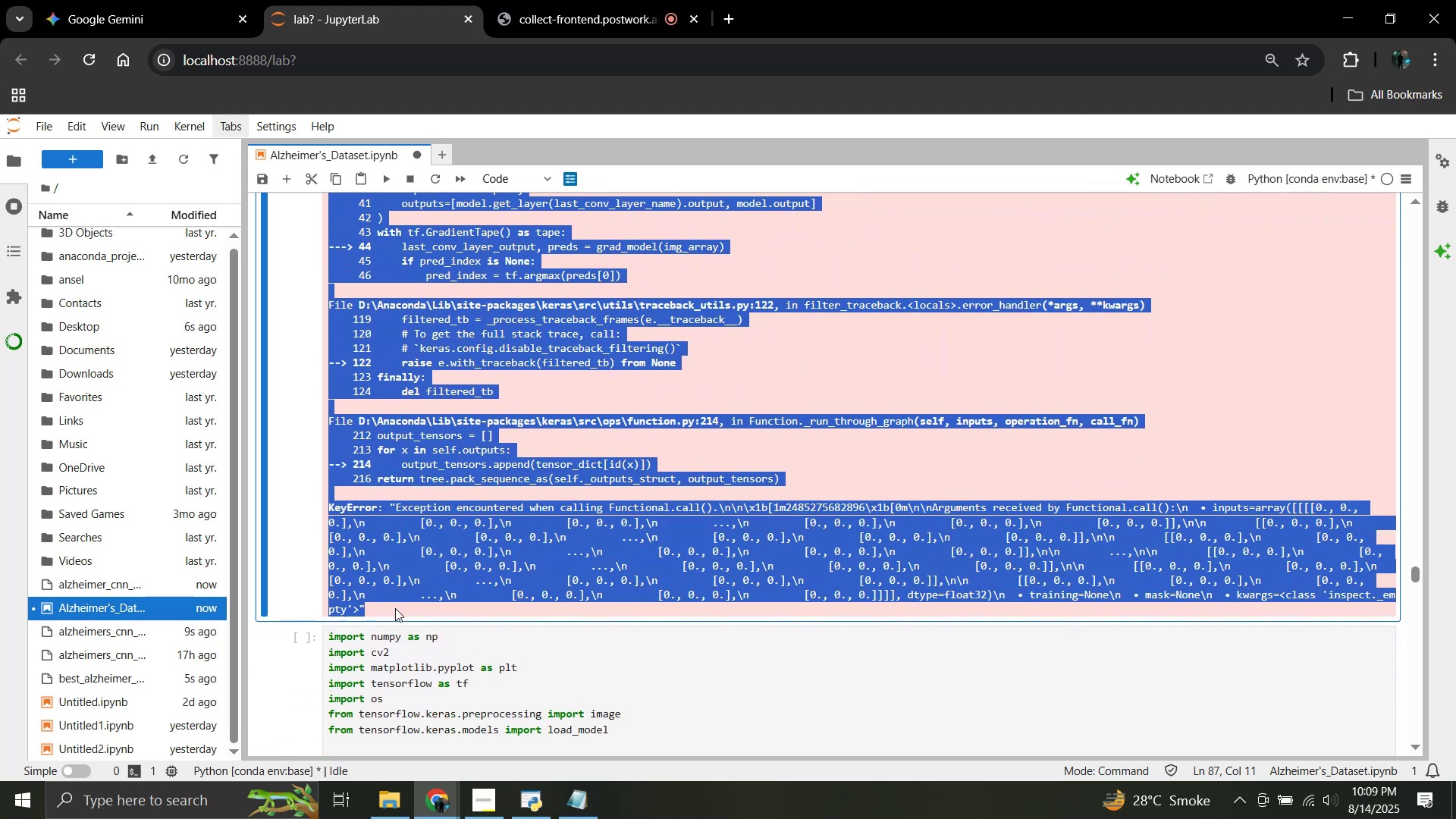 
key(Control+C)
 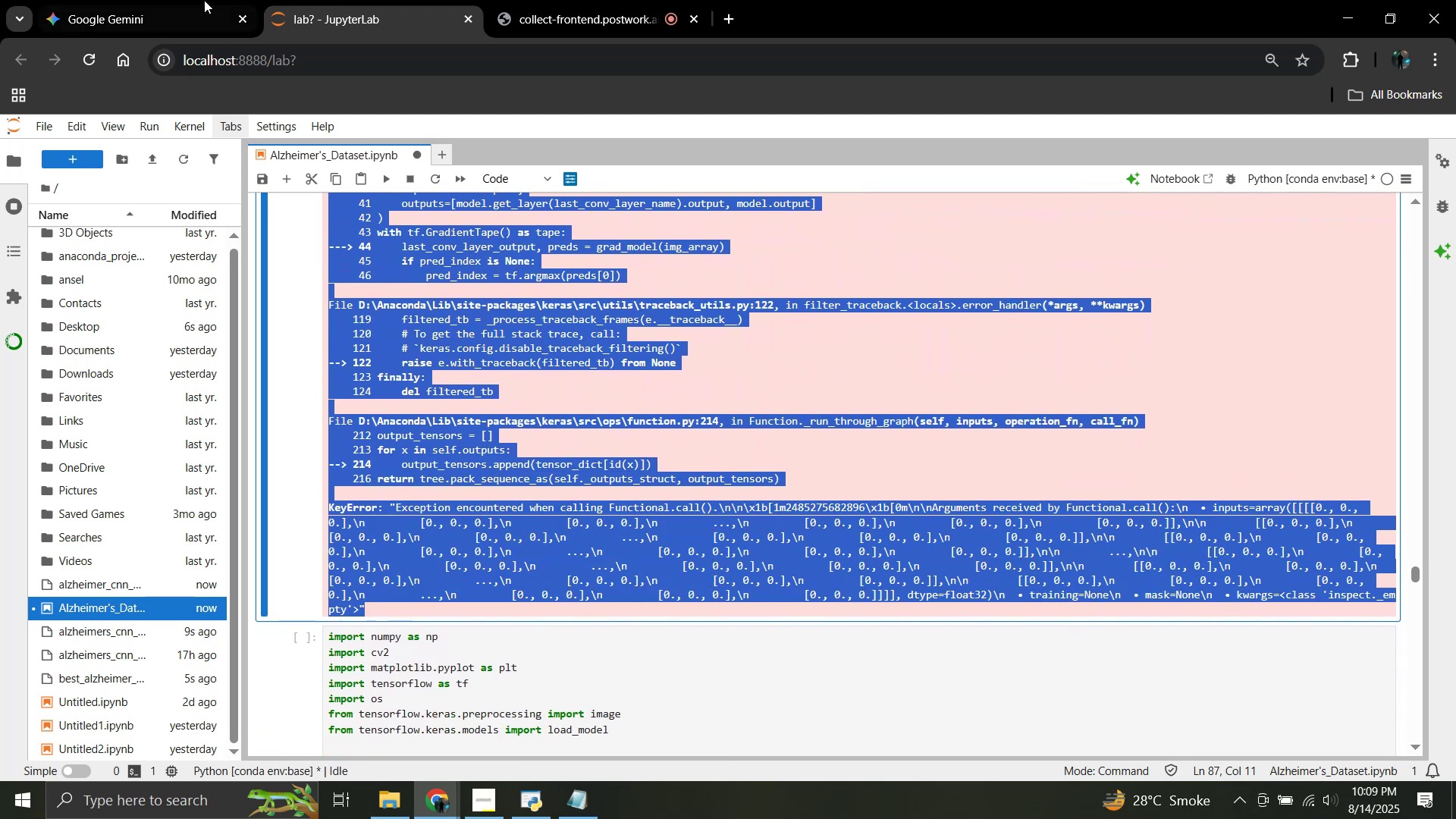 
left_click([175, 0])
 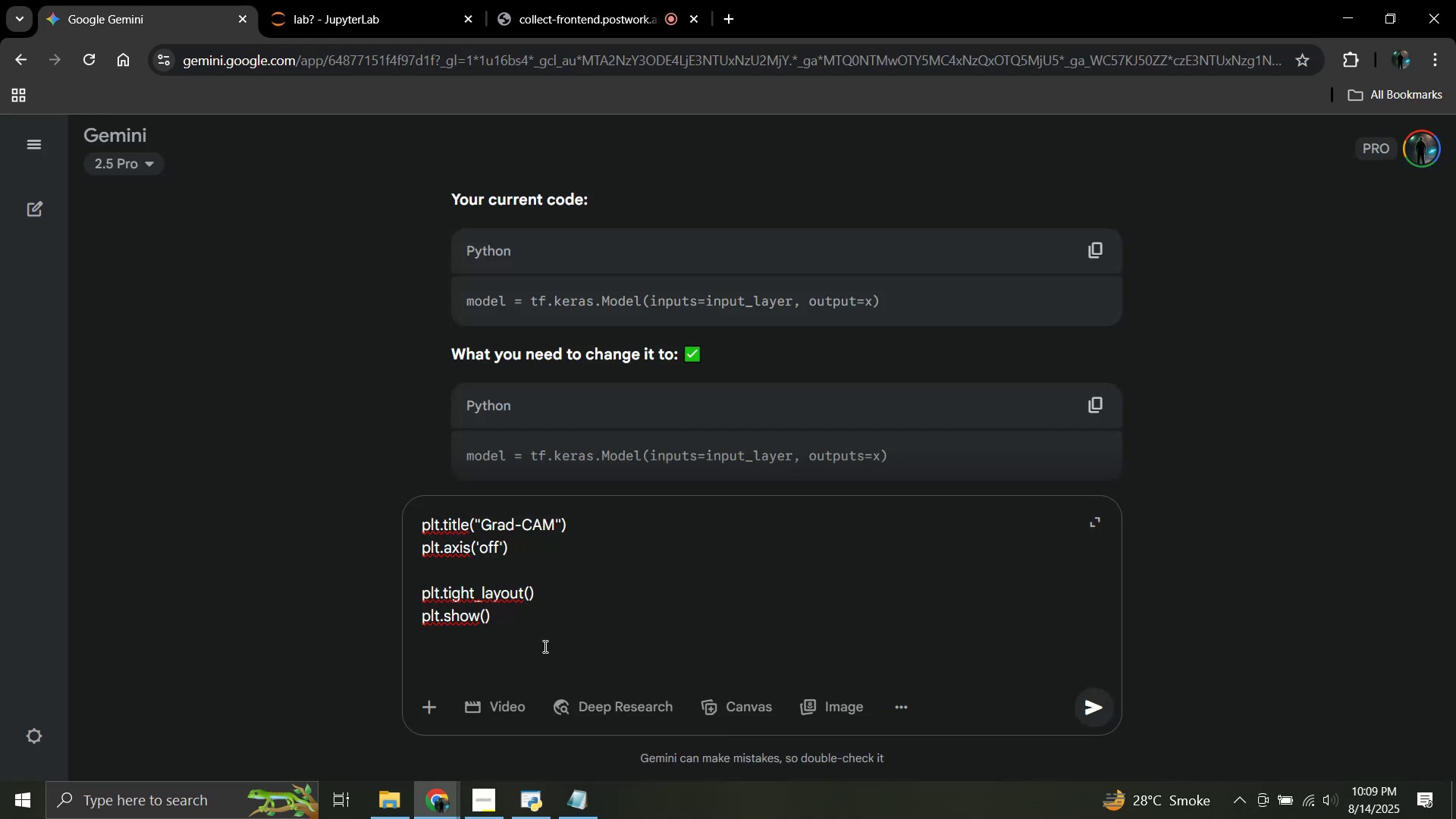 
key(Control+V)
 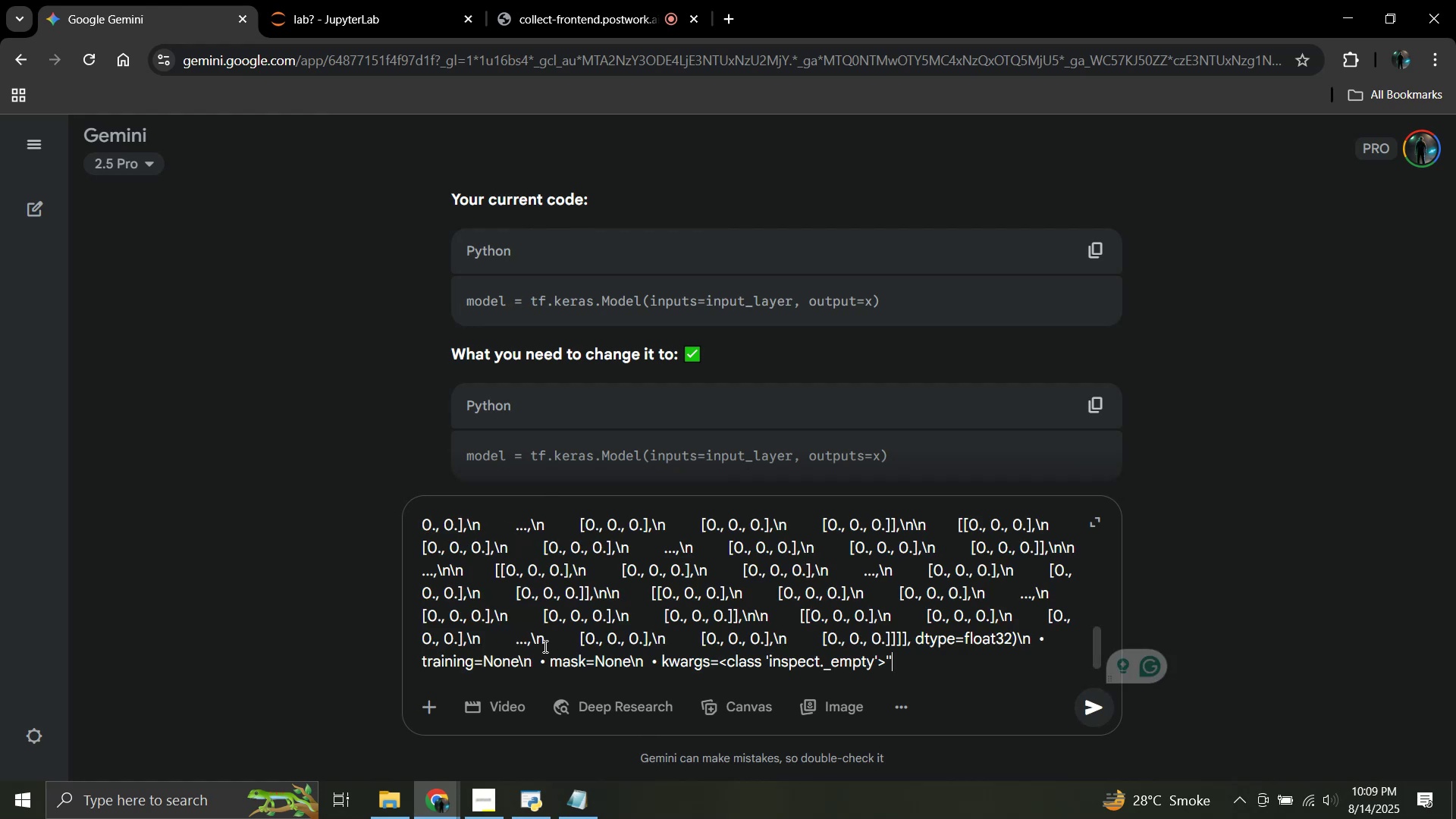 
key(Enter)
 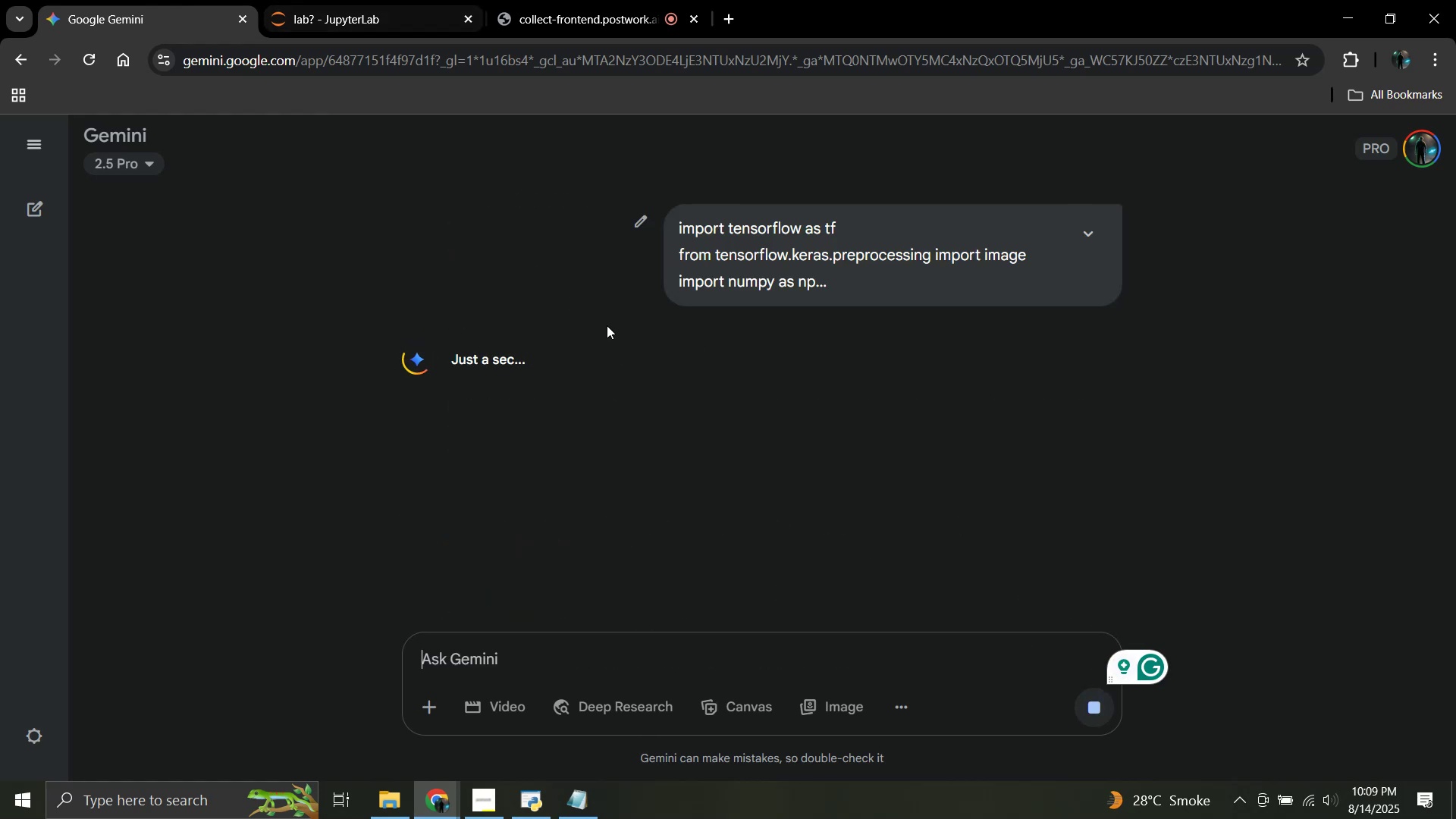 
left_click([371, 0])
 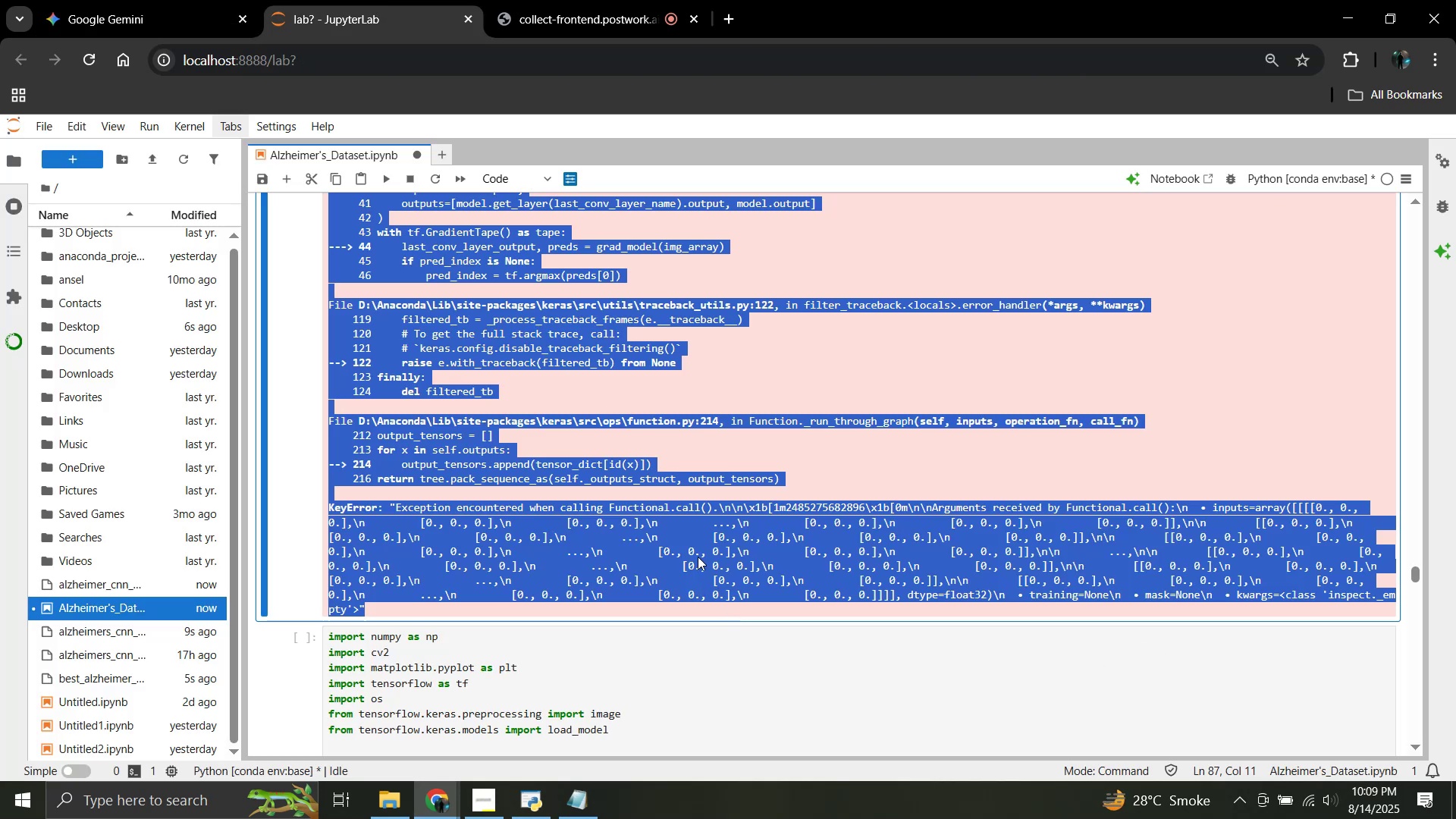 
left_click([698, 557])
 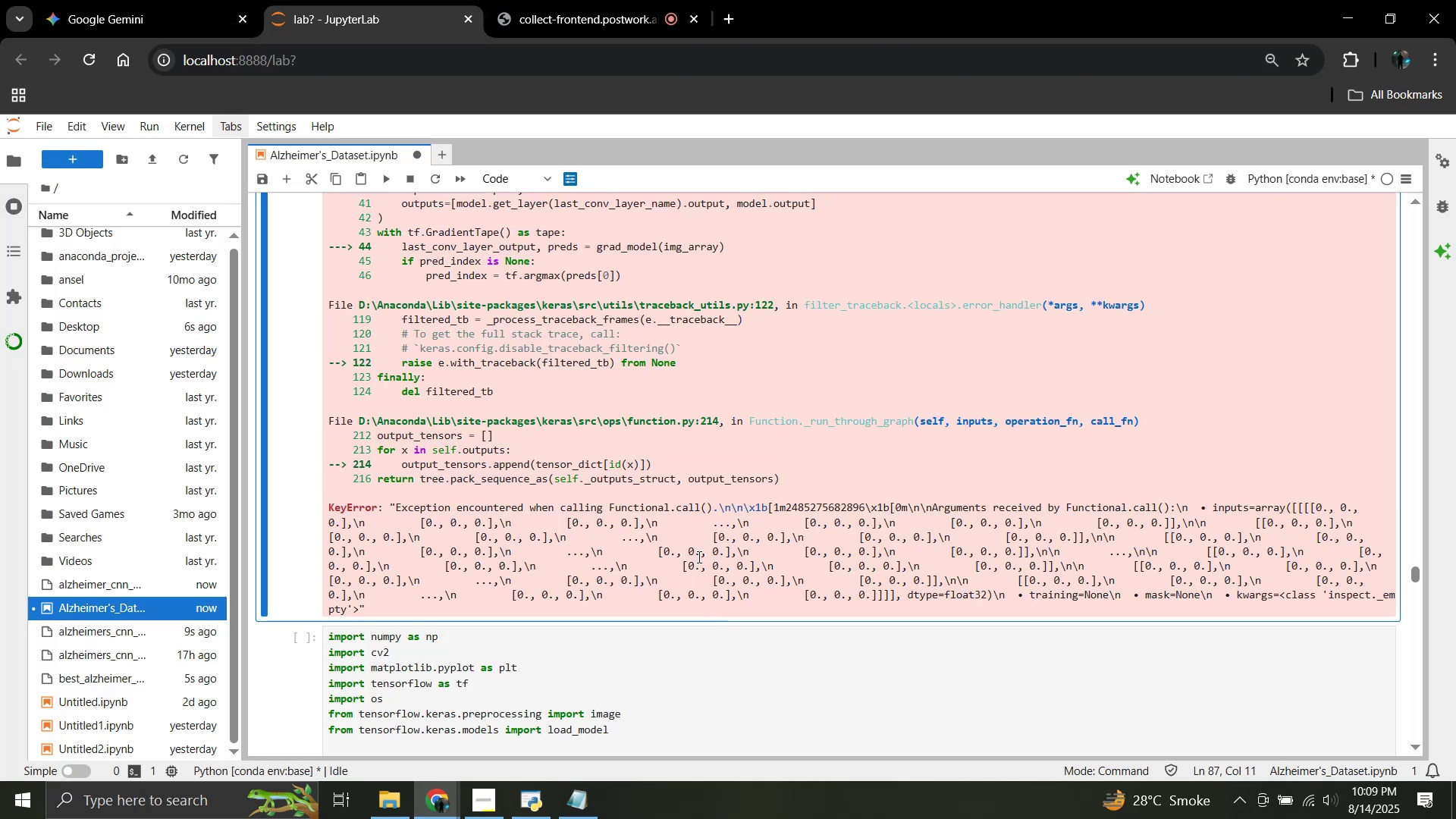 
scroll: coordinate [698, 568], scroll_direction: up, amount: 7.0
 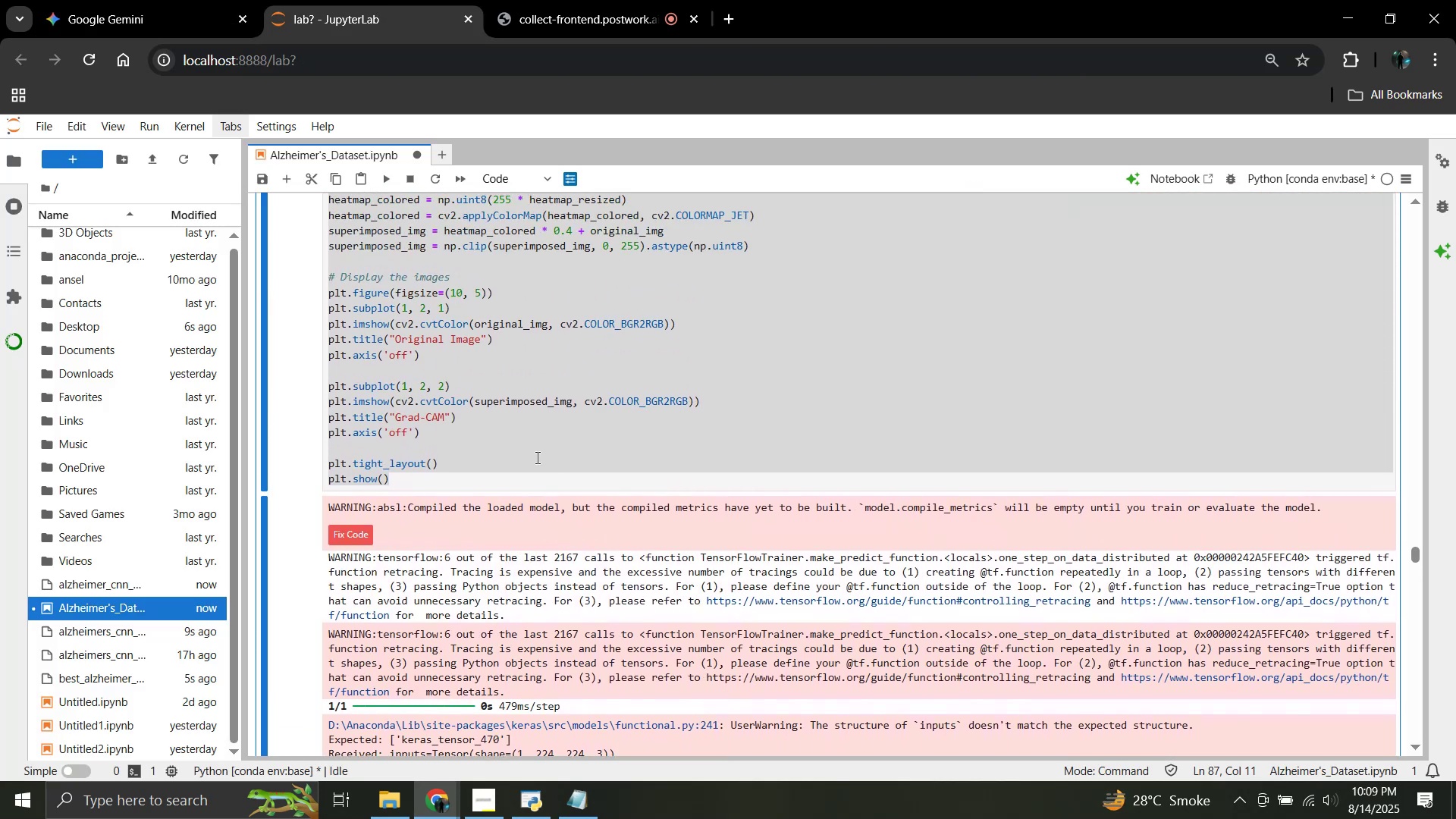 
left_click([536, 457])
 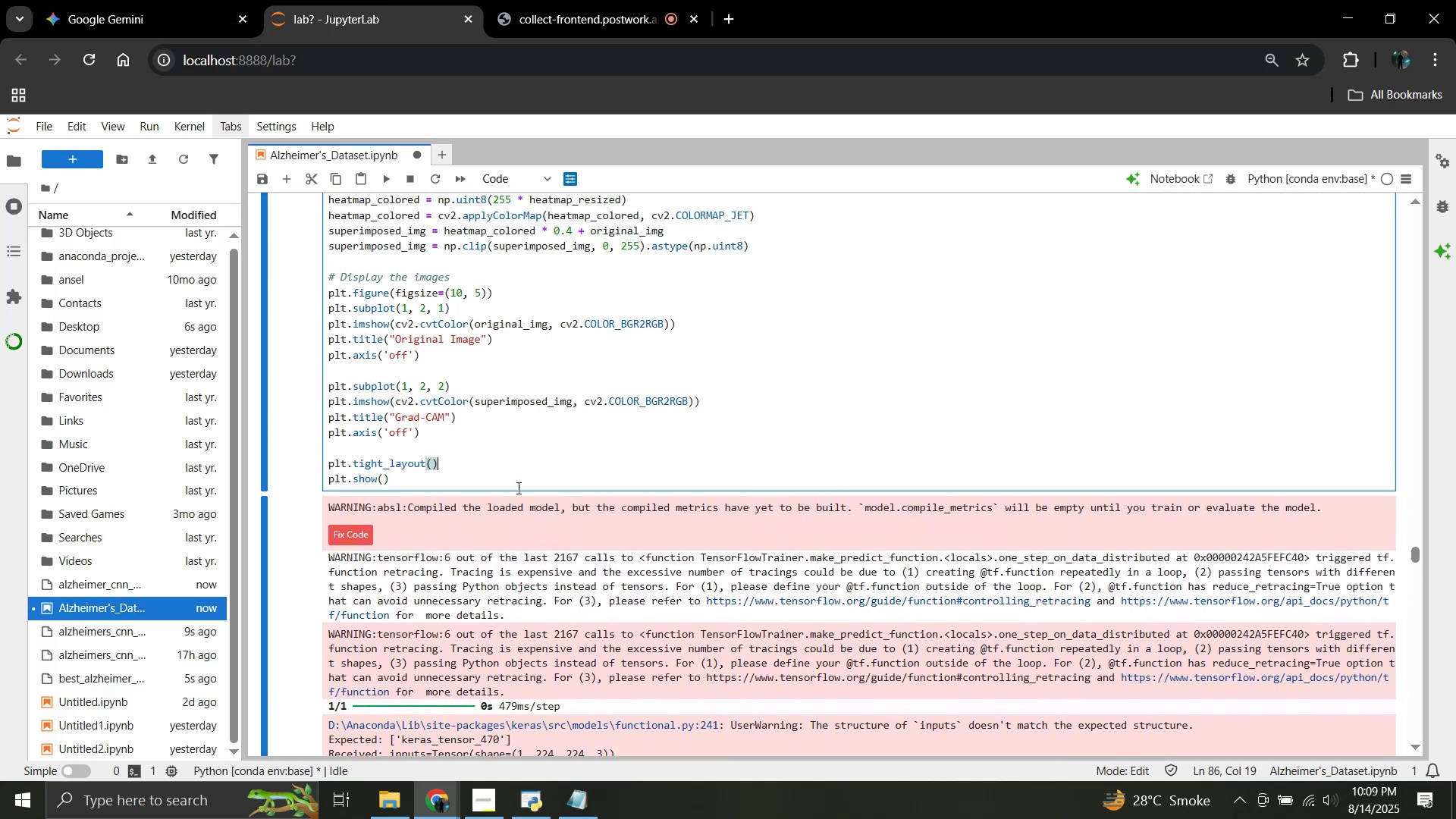 
left_click([478, 466])
 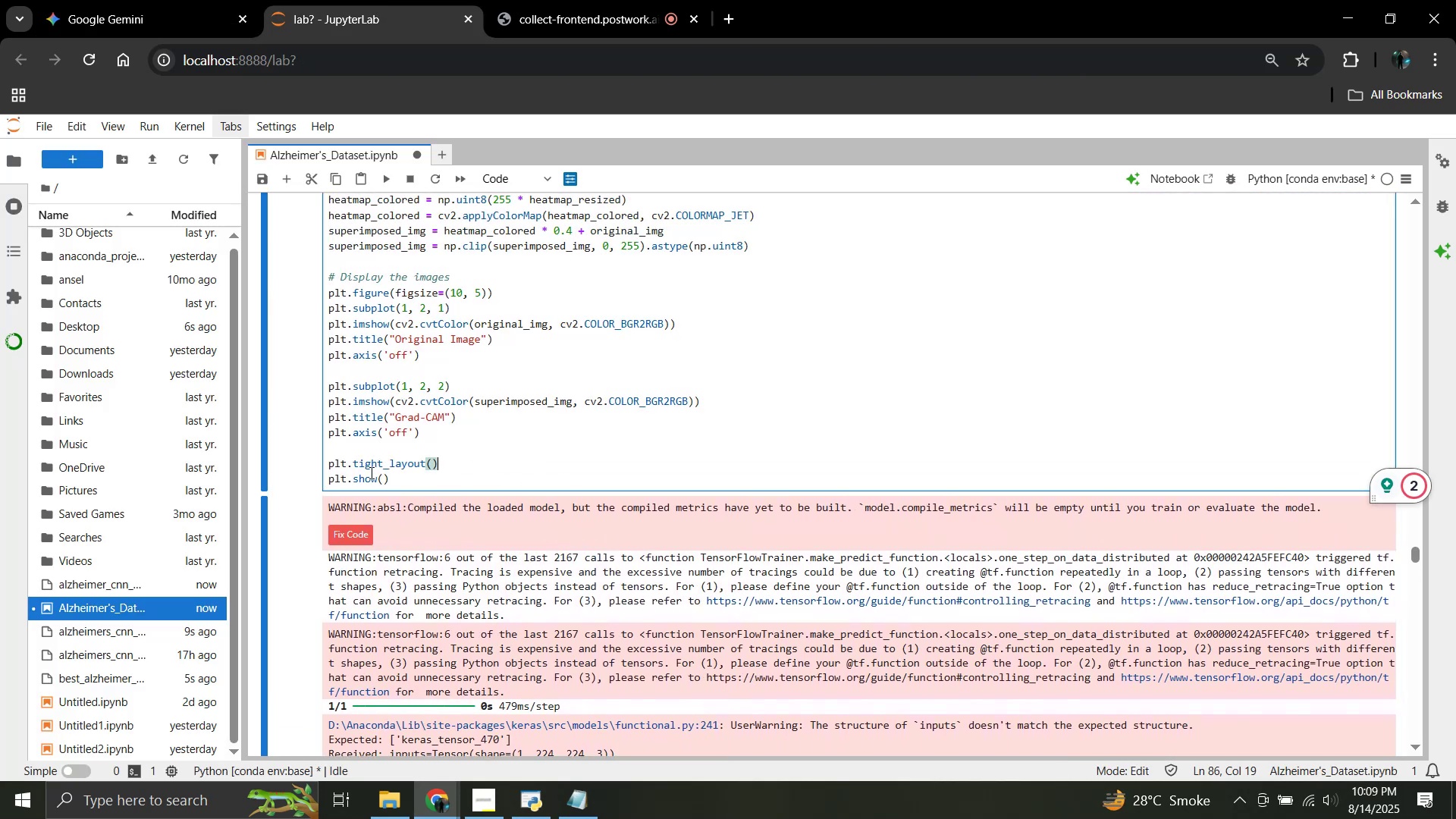 
left_click([377, 457])
 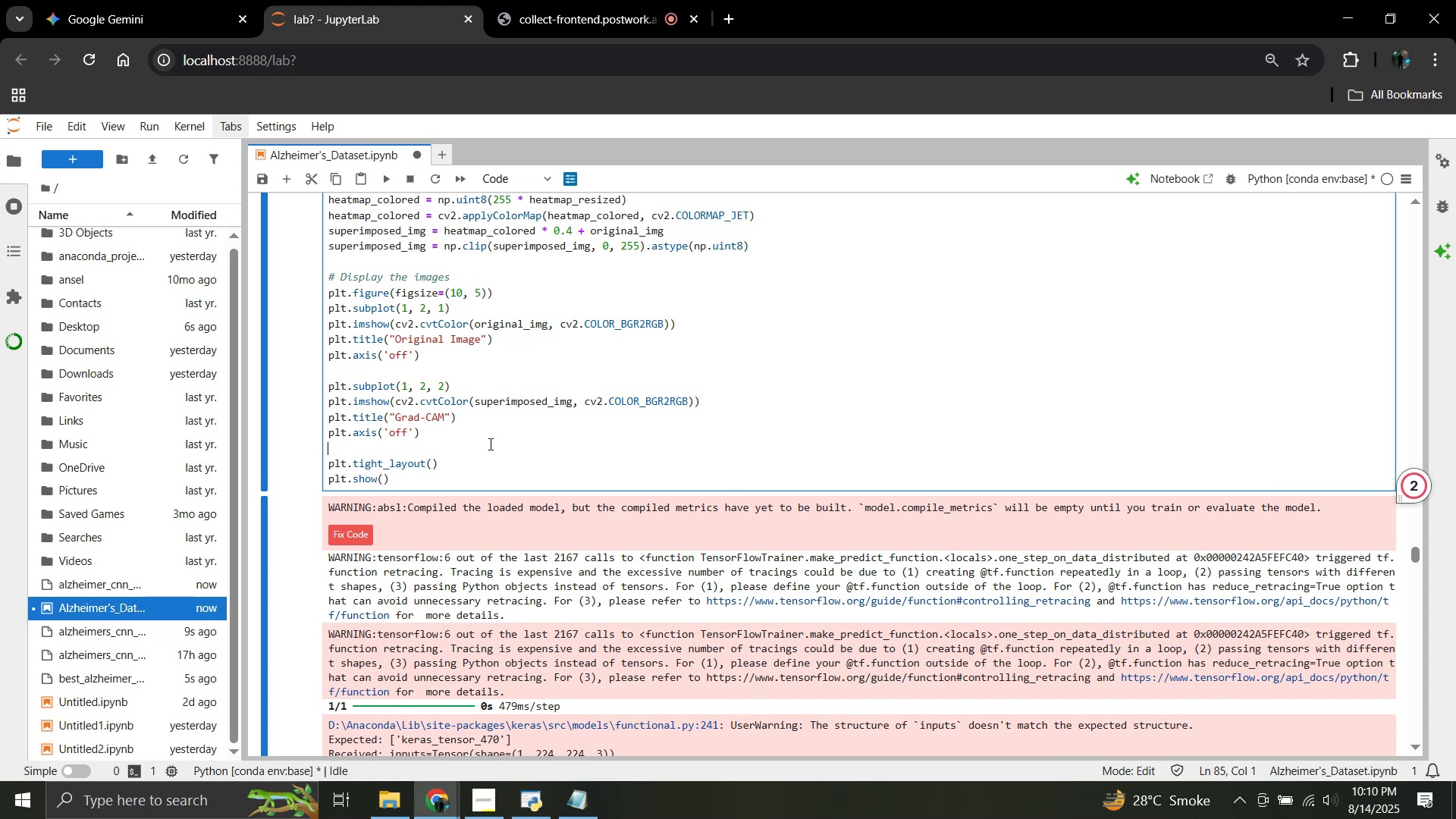 
wait(10.07)
 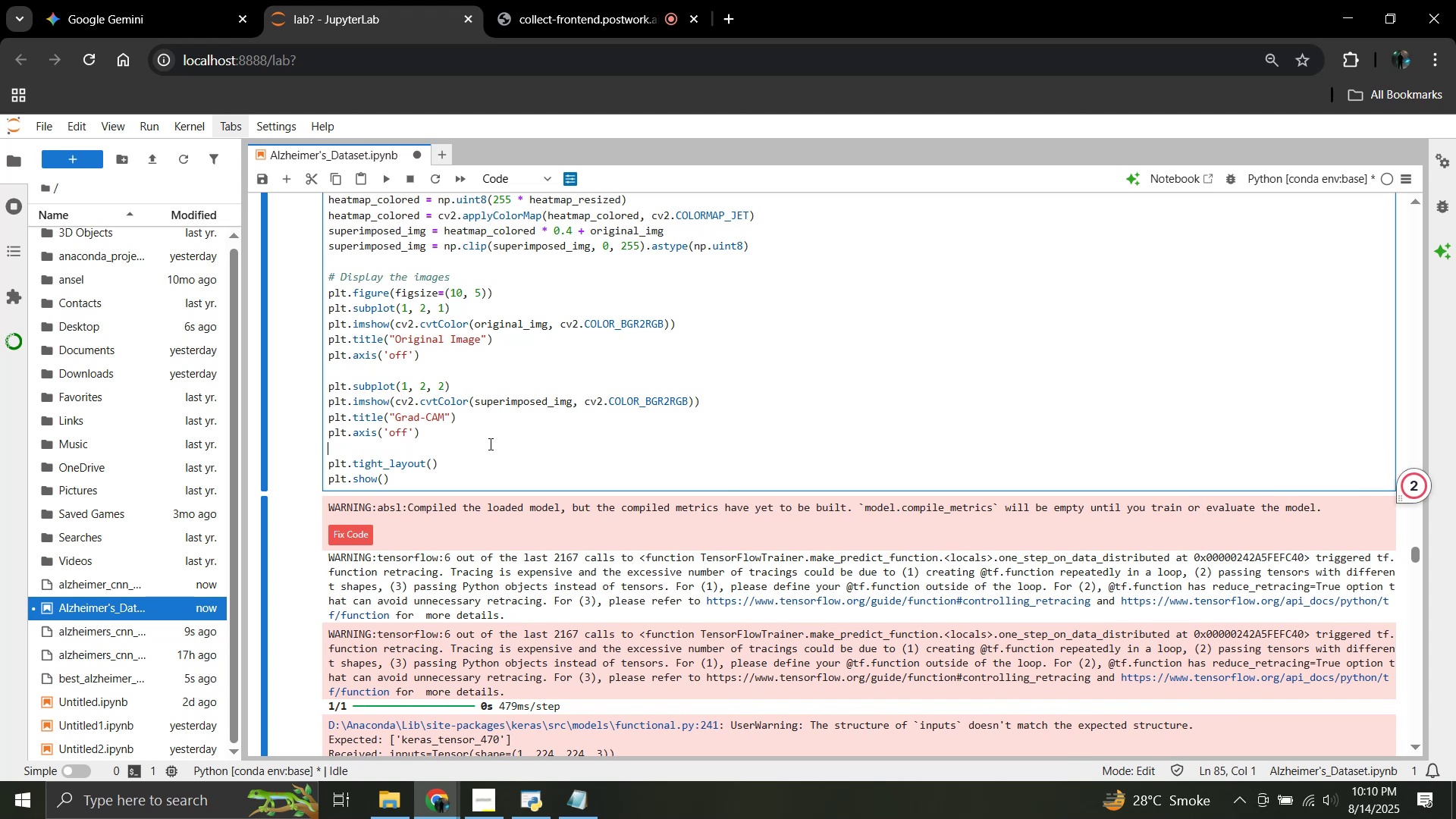 
left_click([176, 0])
 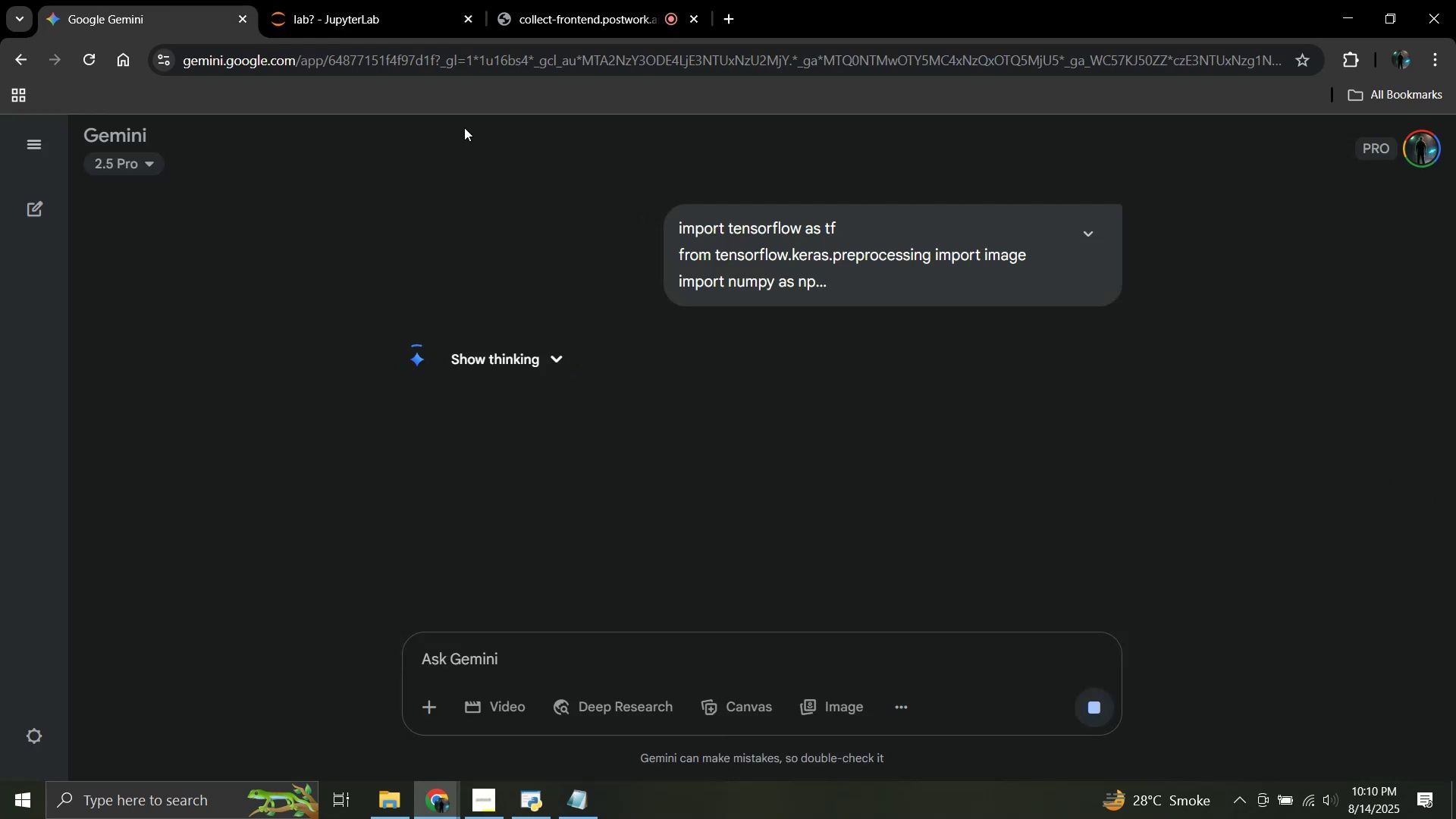 
left_click([387, 0])
 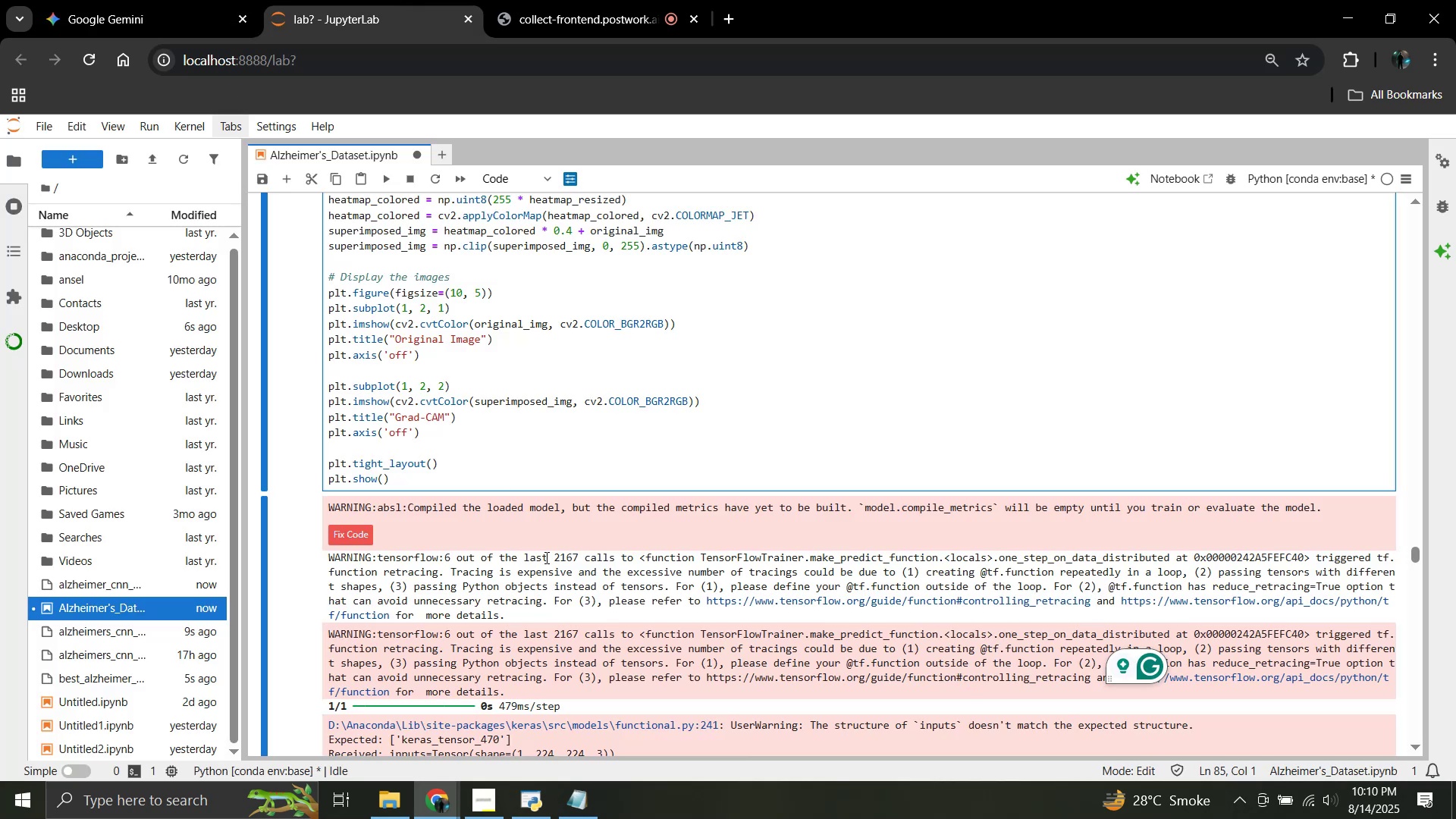 
scroll: coordinate [526, 417], scroll_direction: down, amount: 6.0
 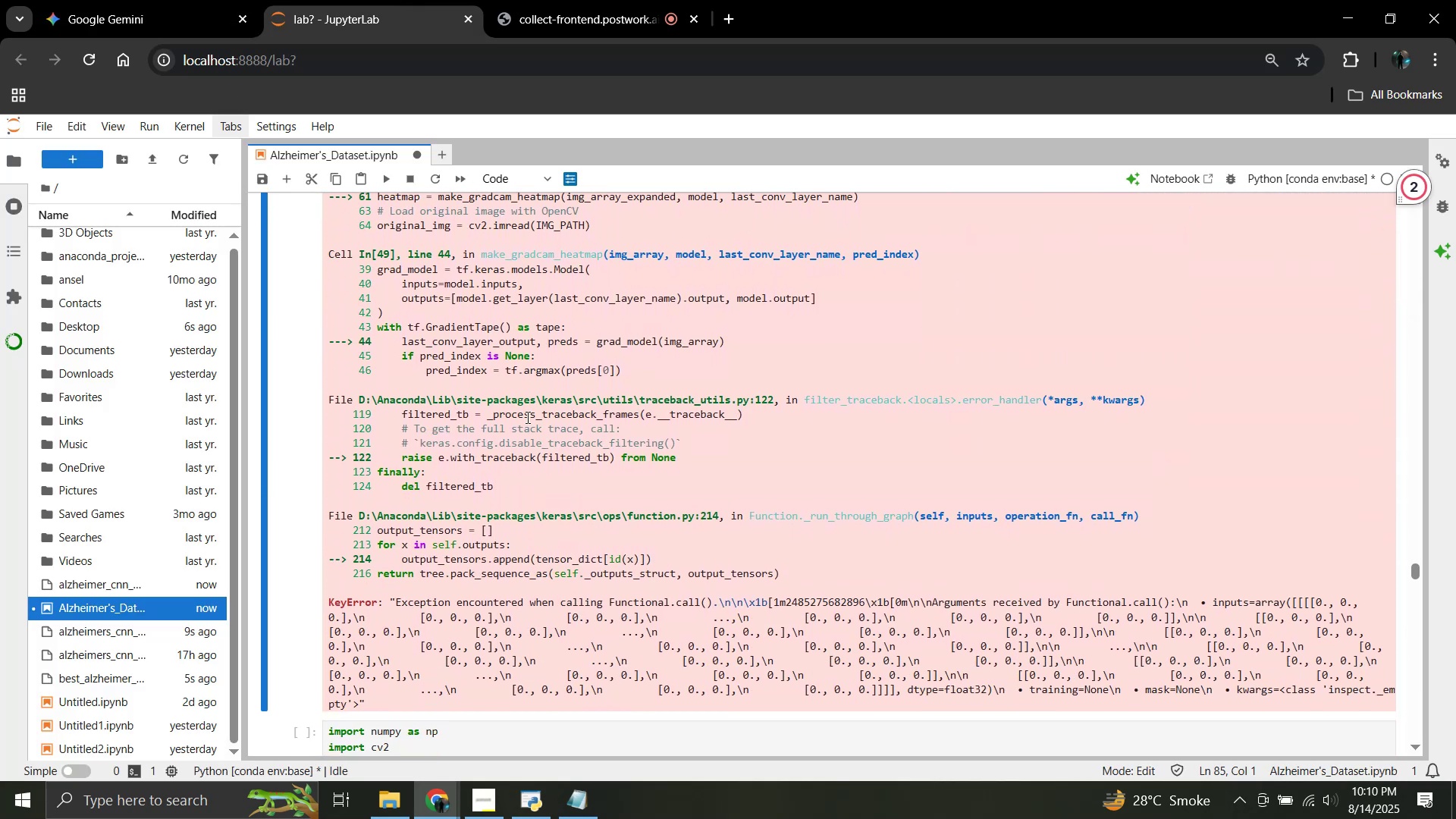 
scroll: coordinate [526, 417], scroll_direction: up, amount: 17.0
 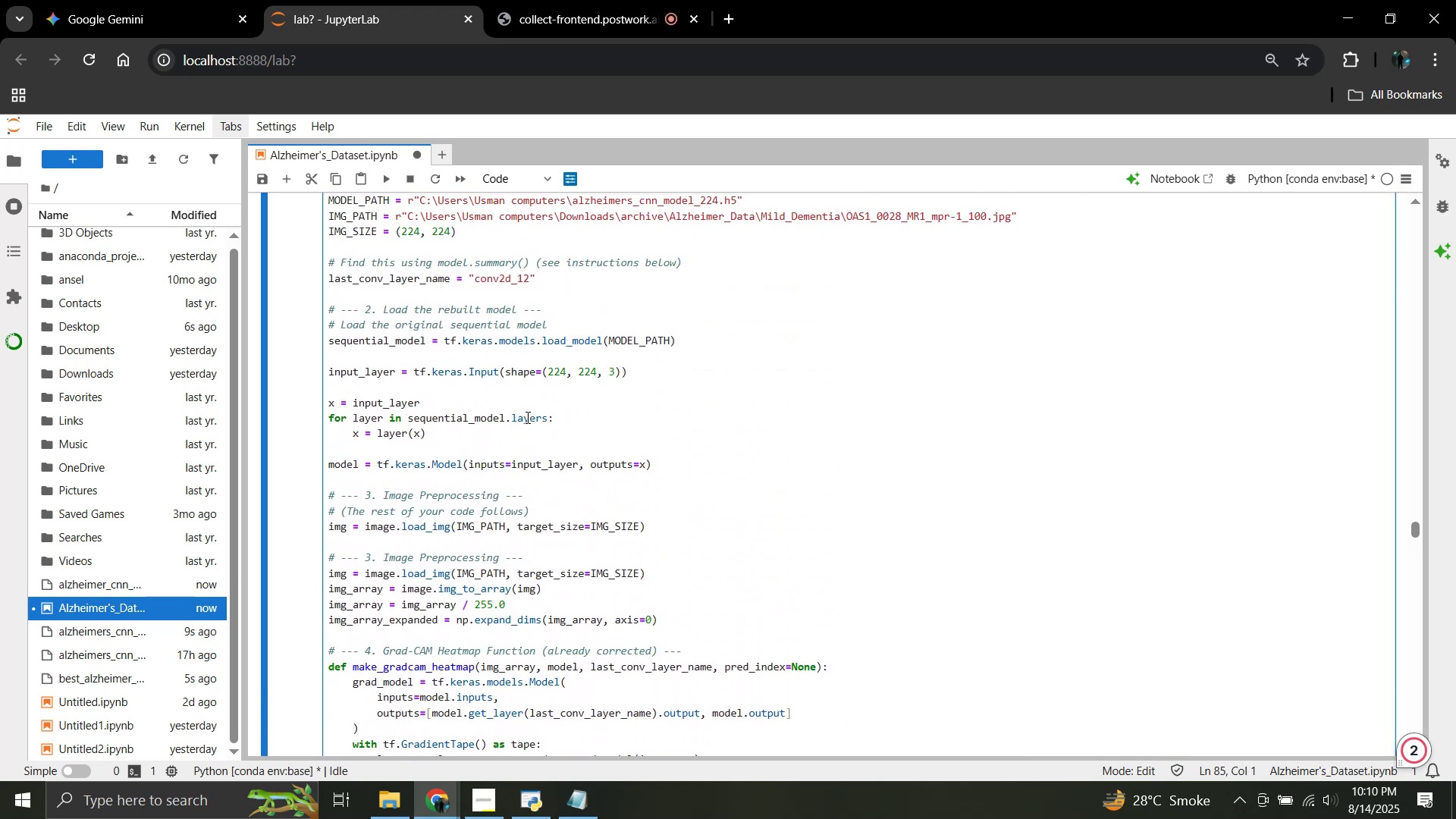 
left_click([104, 0])
 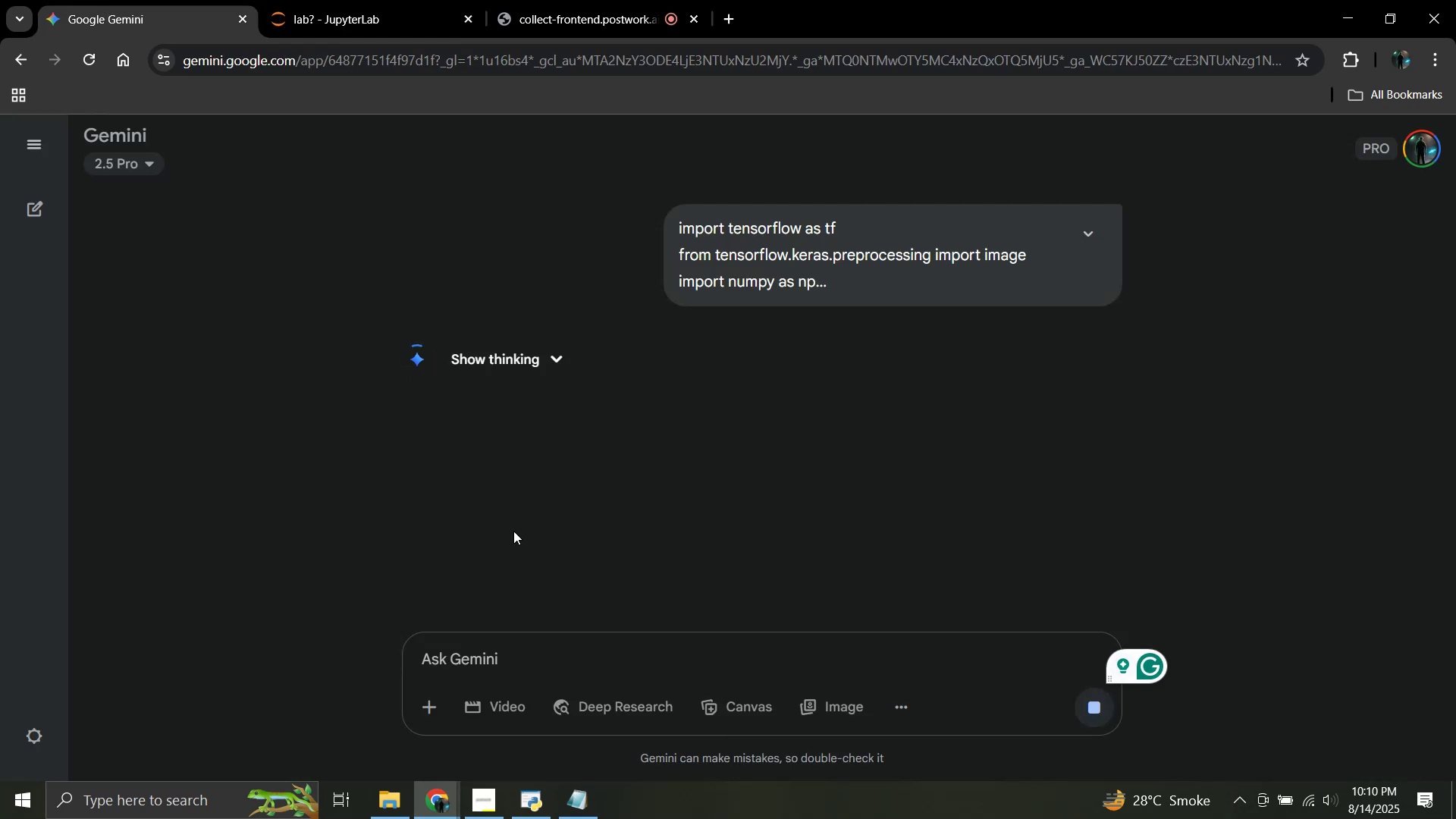 
left_click([370, 0])
 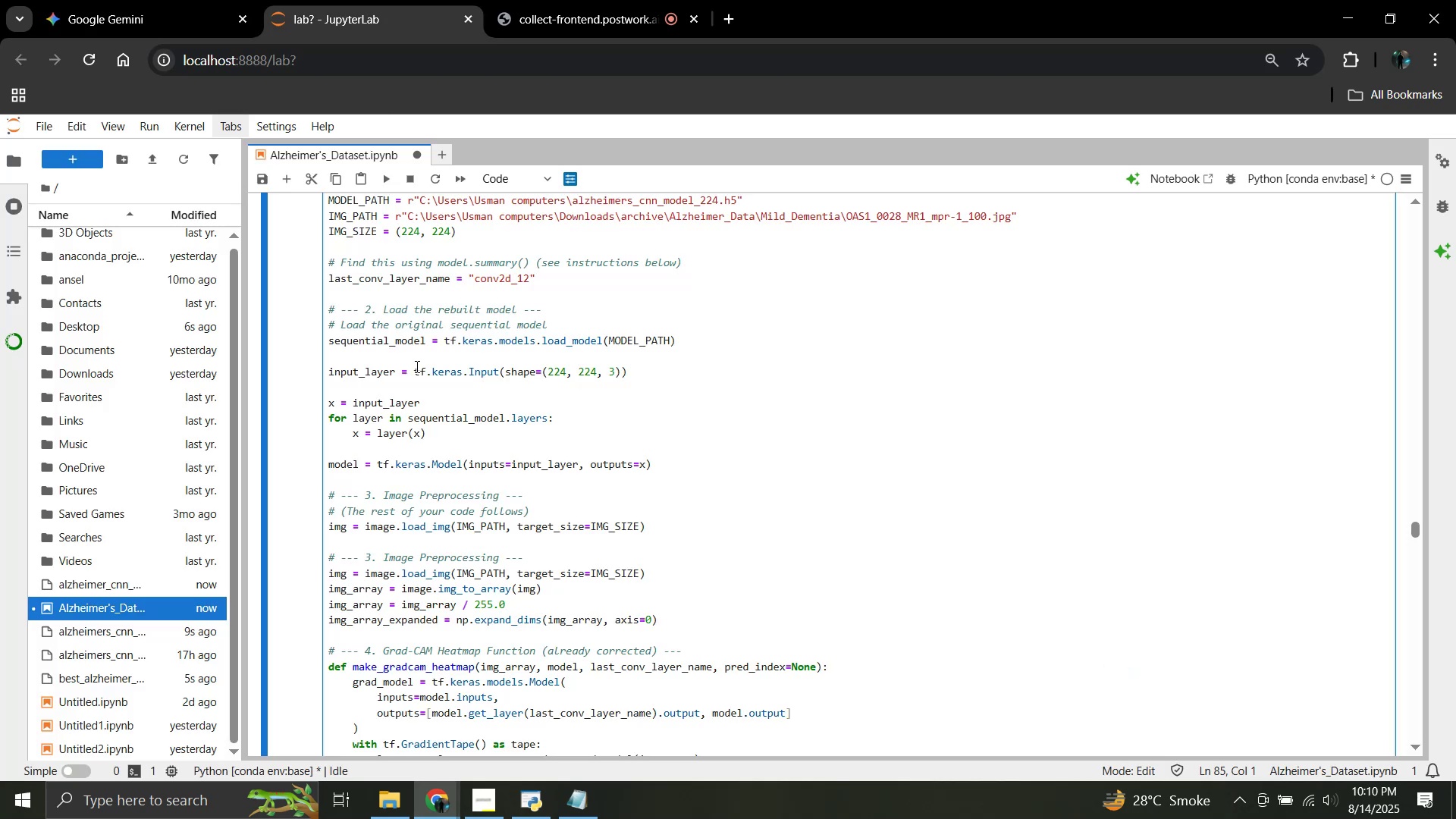 
scroll: coordinate [416, 366], scroll_direction: down, amount: 9.0
 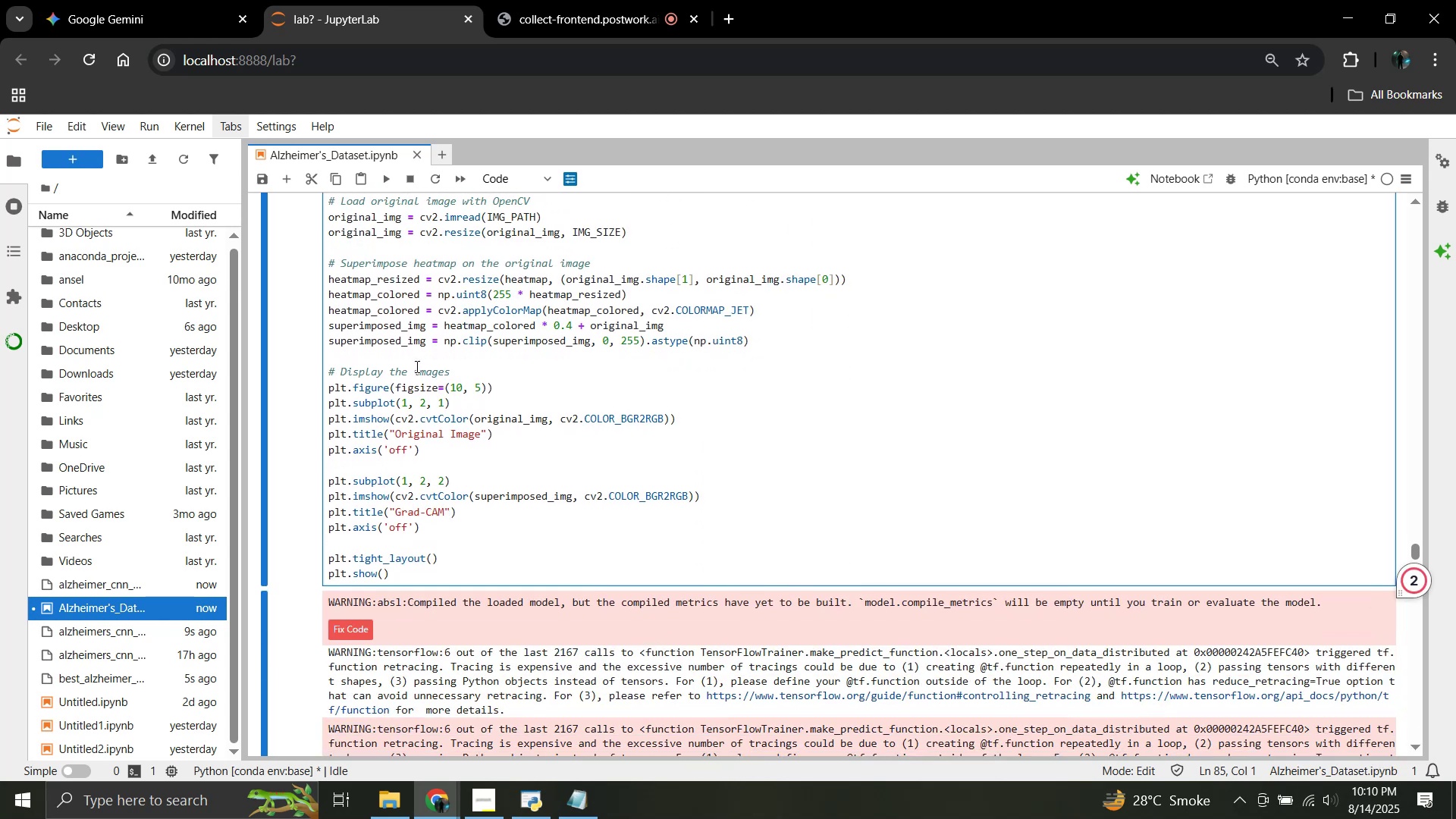 
wait(5.57)
 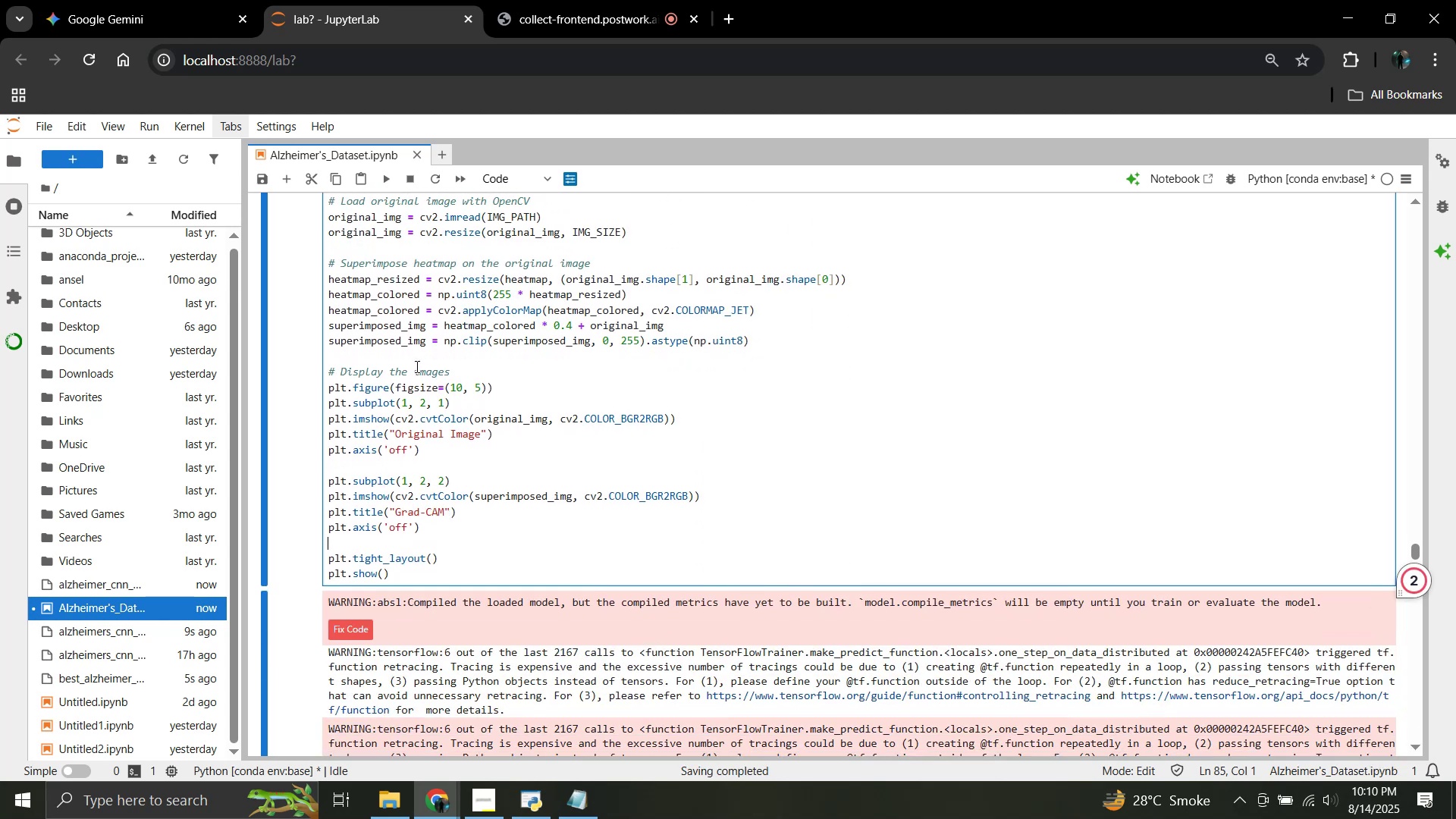 
scroll: coordinate [416, 366], scroll_direction: down, amount: 2.0
 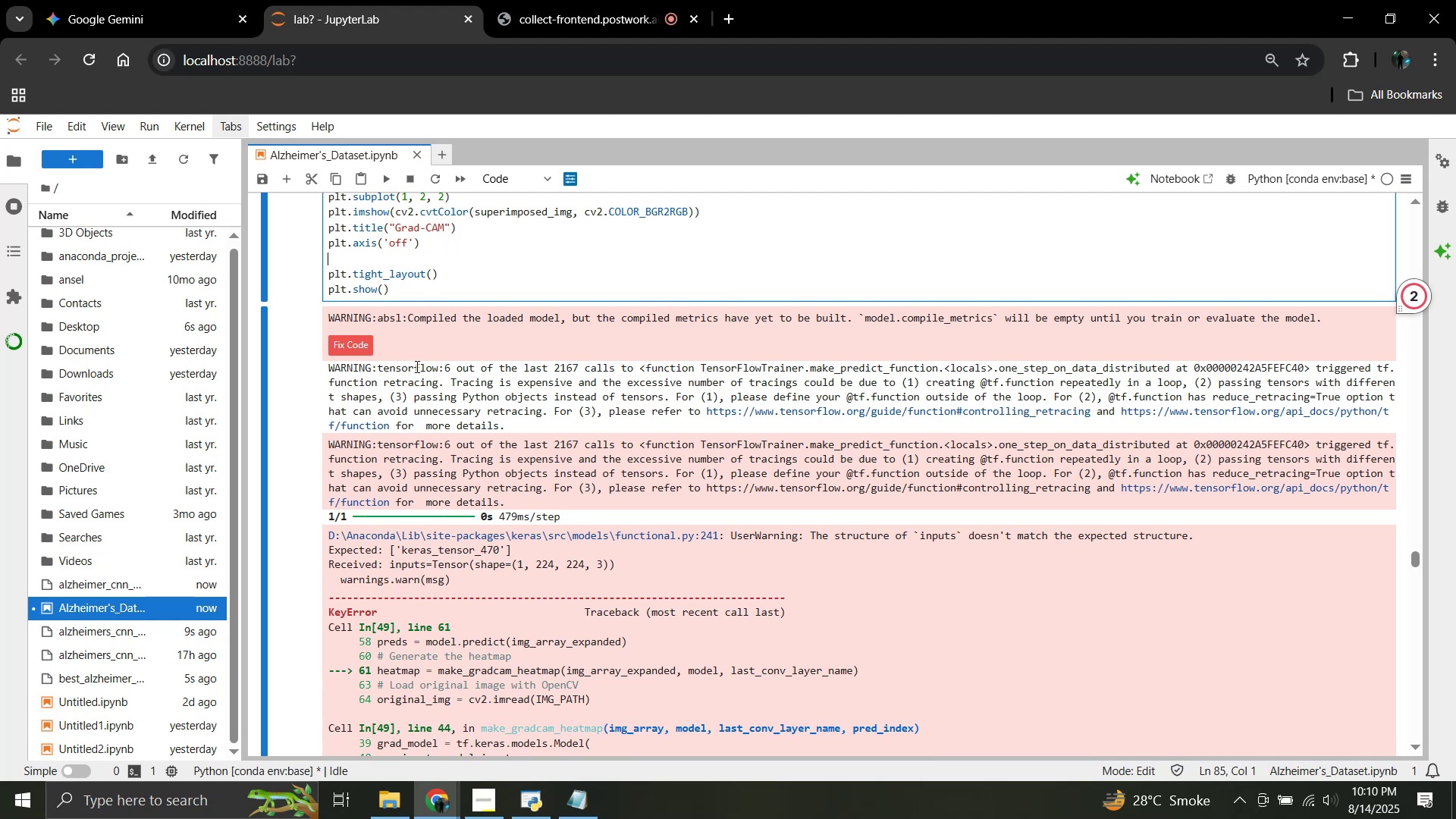 
wait(15.33)
 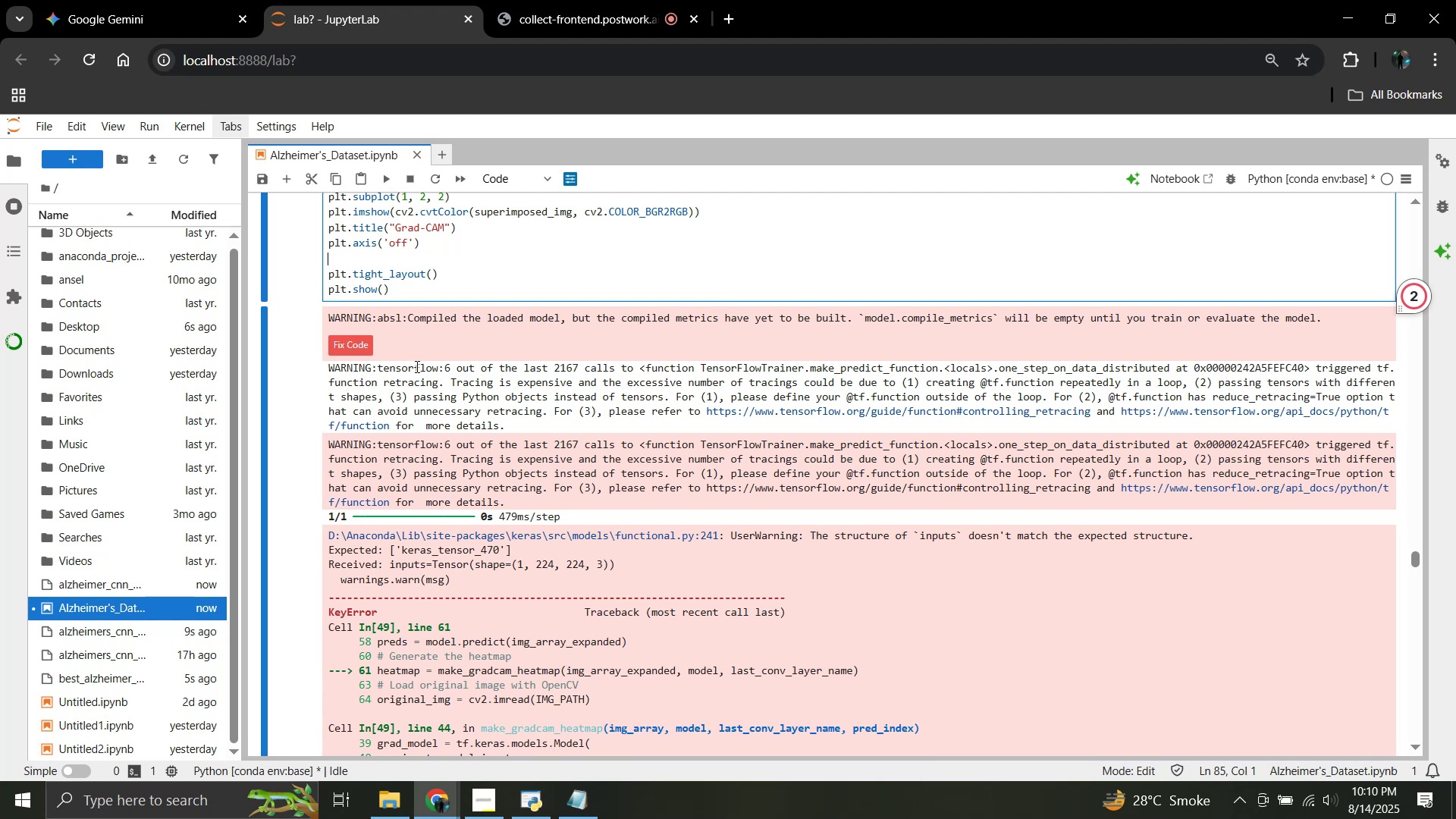 
left_click([126, 0])
 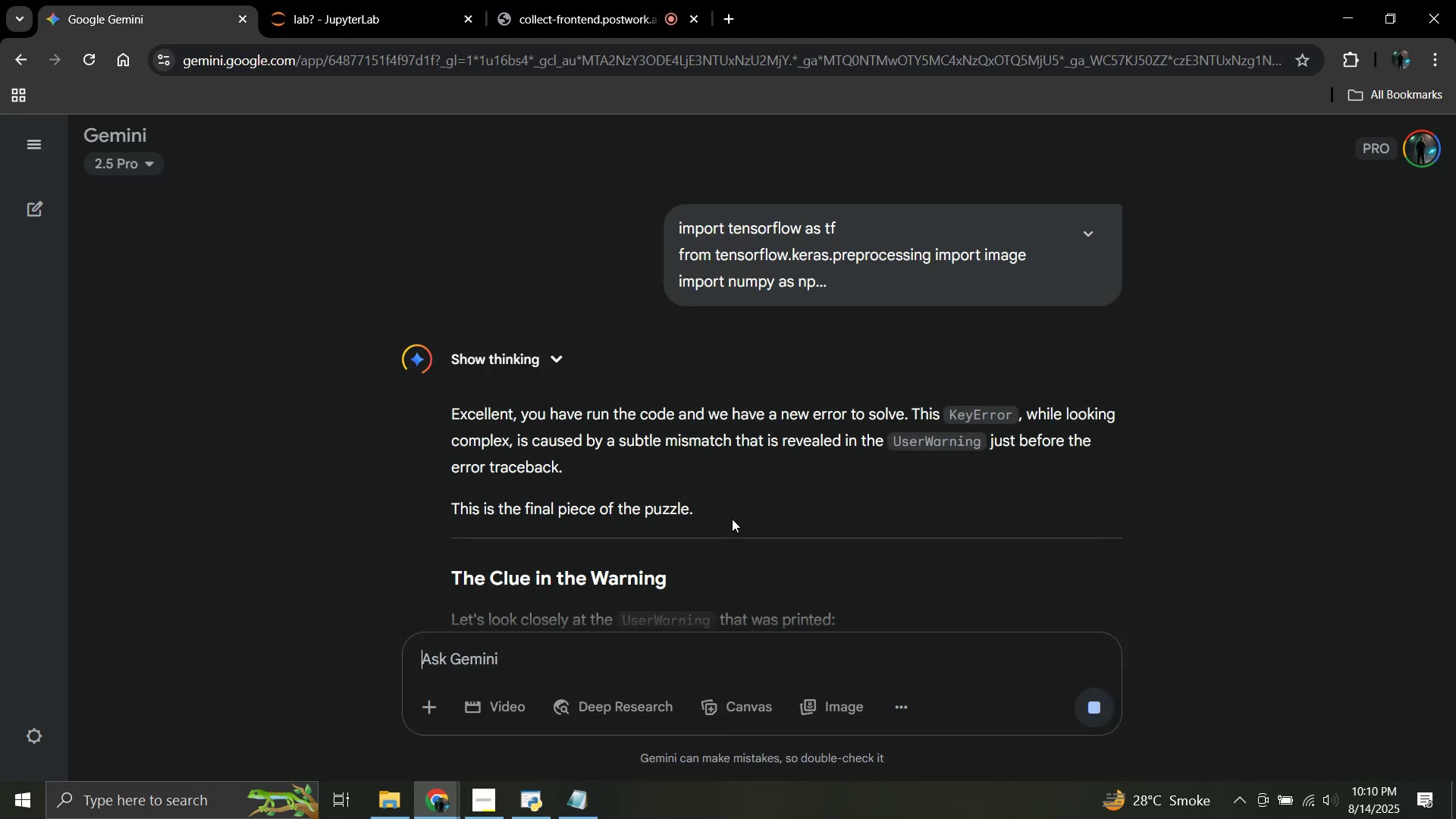 
scroll: coordinate [729, 512], scroll_direction: down, amount: 1.0
 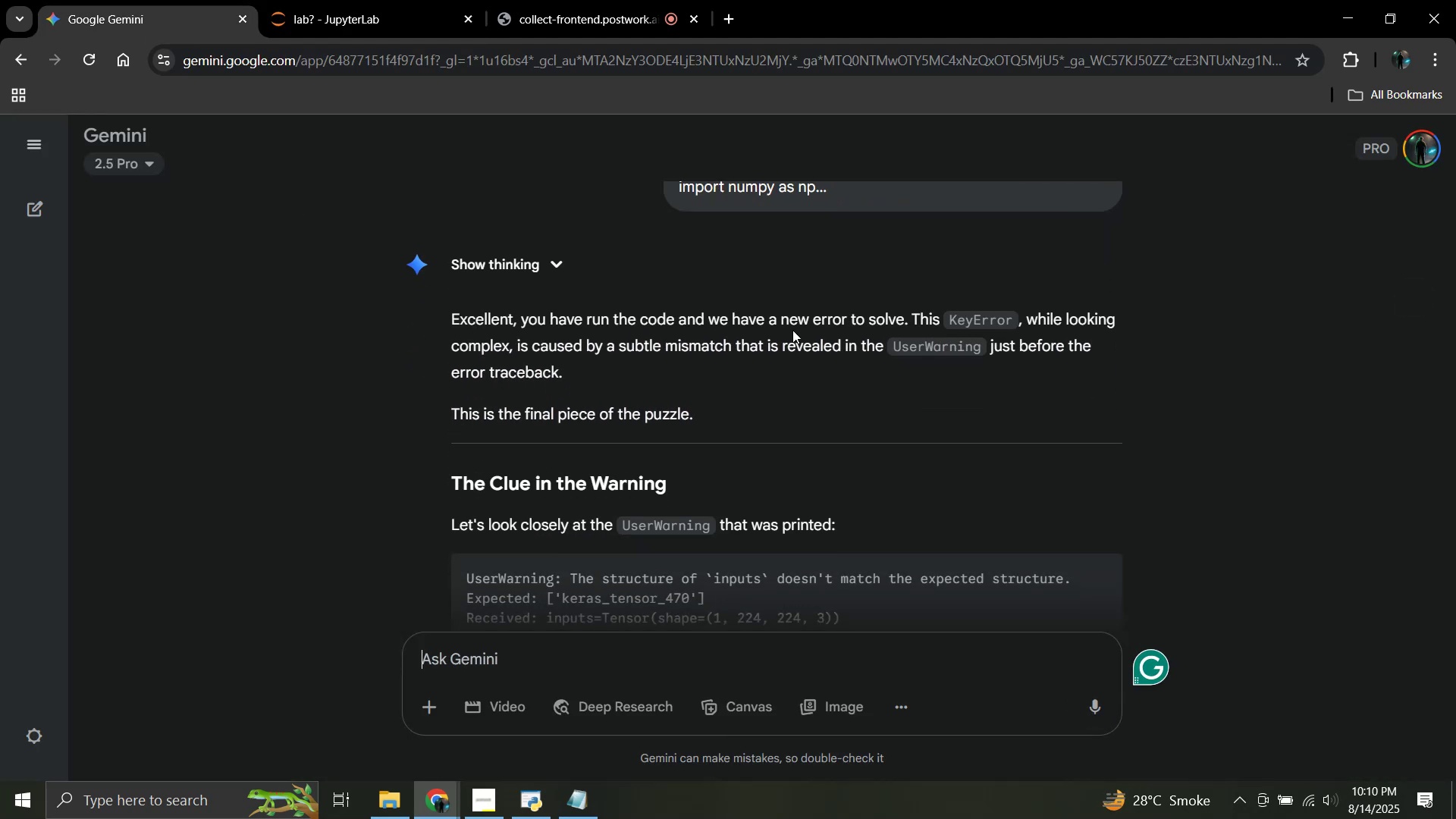 
wait(9.45)
 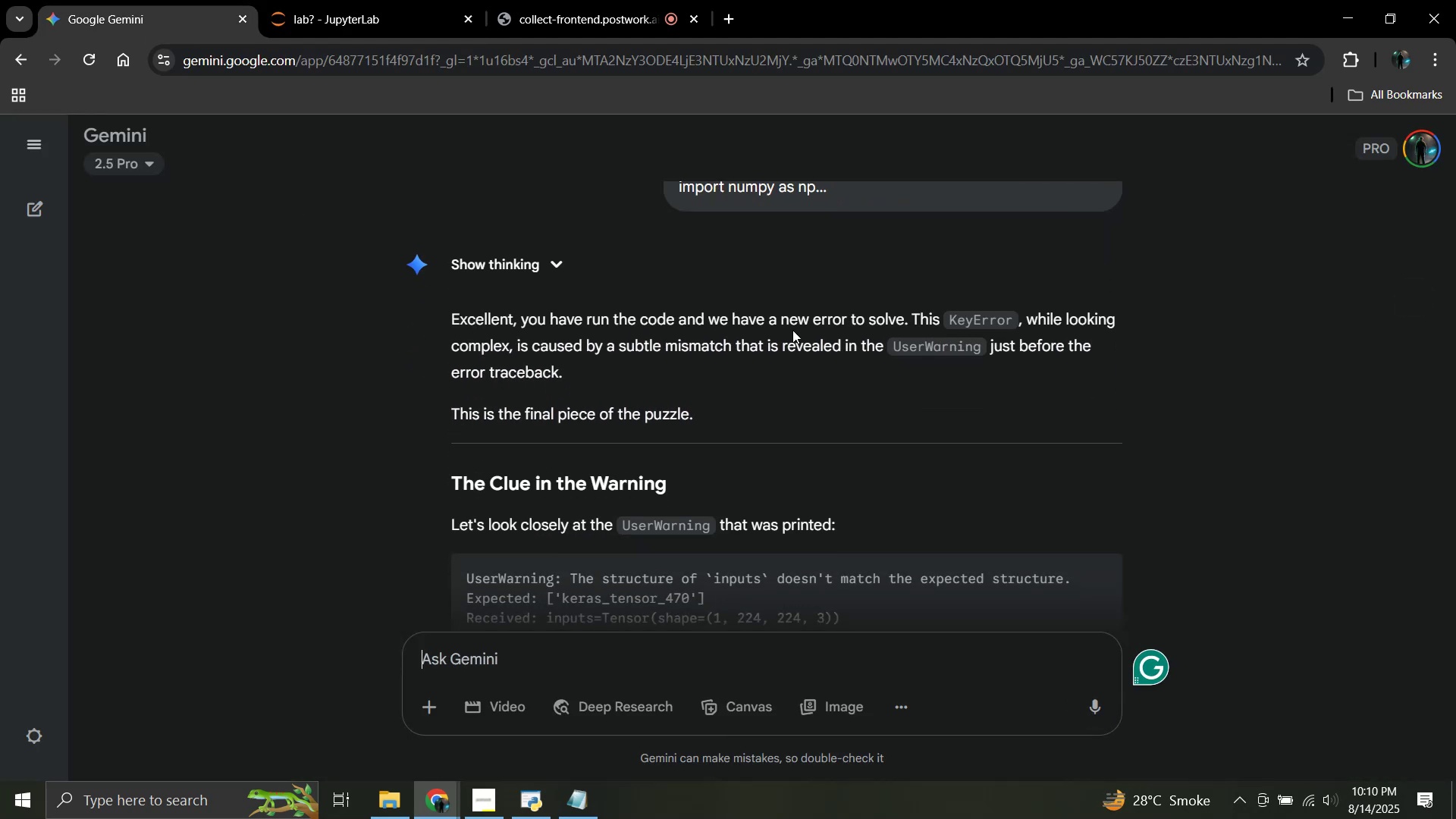 
scroll: coordinate [792, 330], scroll_direction: down, amount: 2.0
 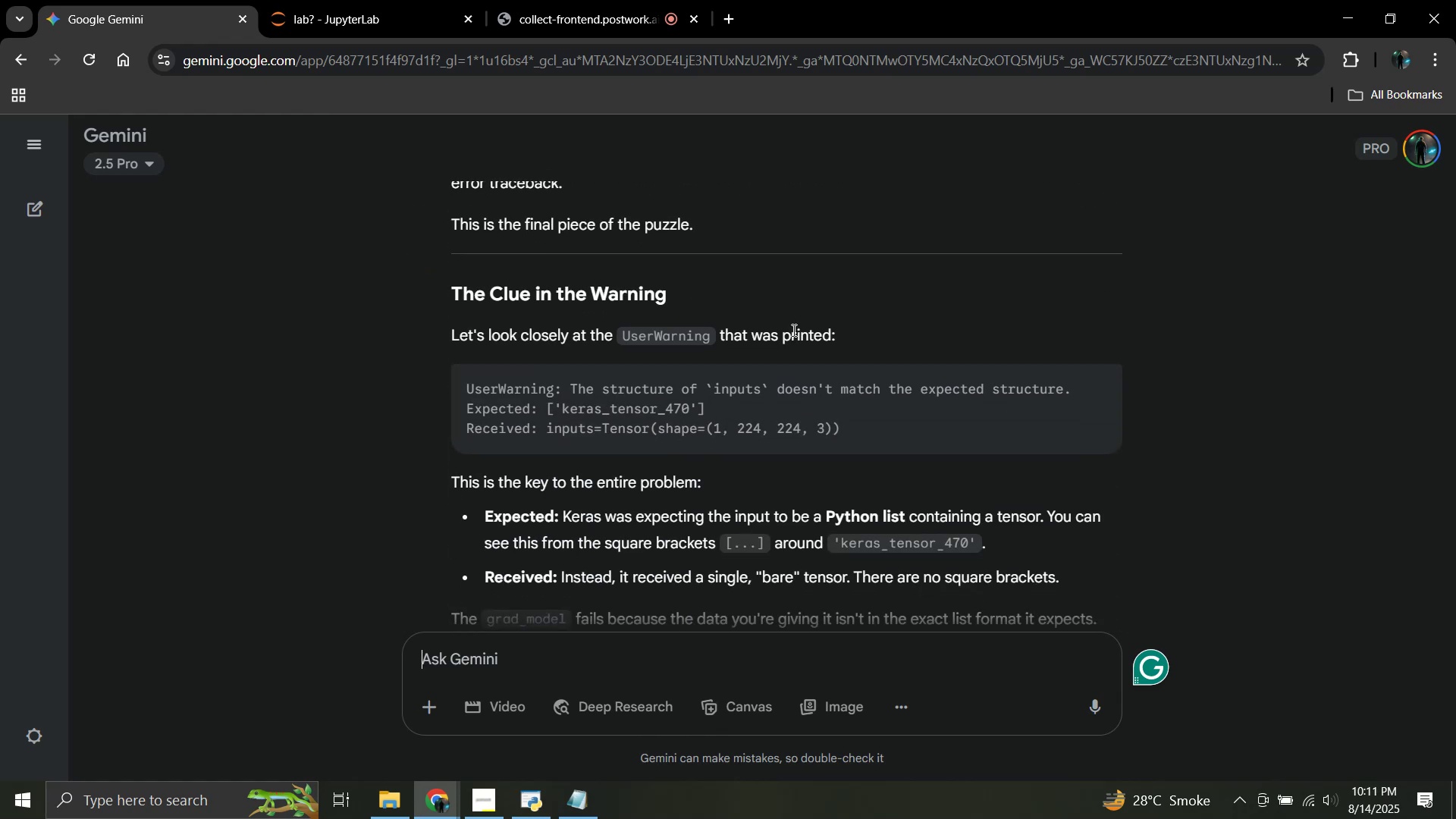 
wait(8.53)
 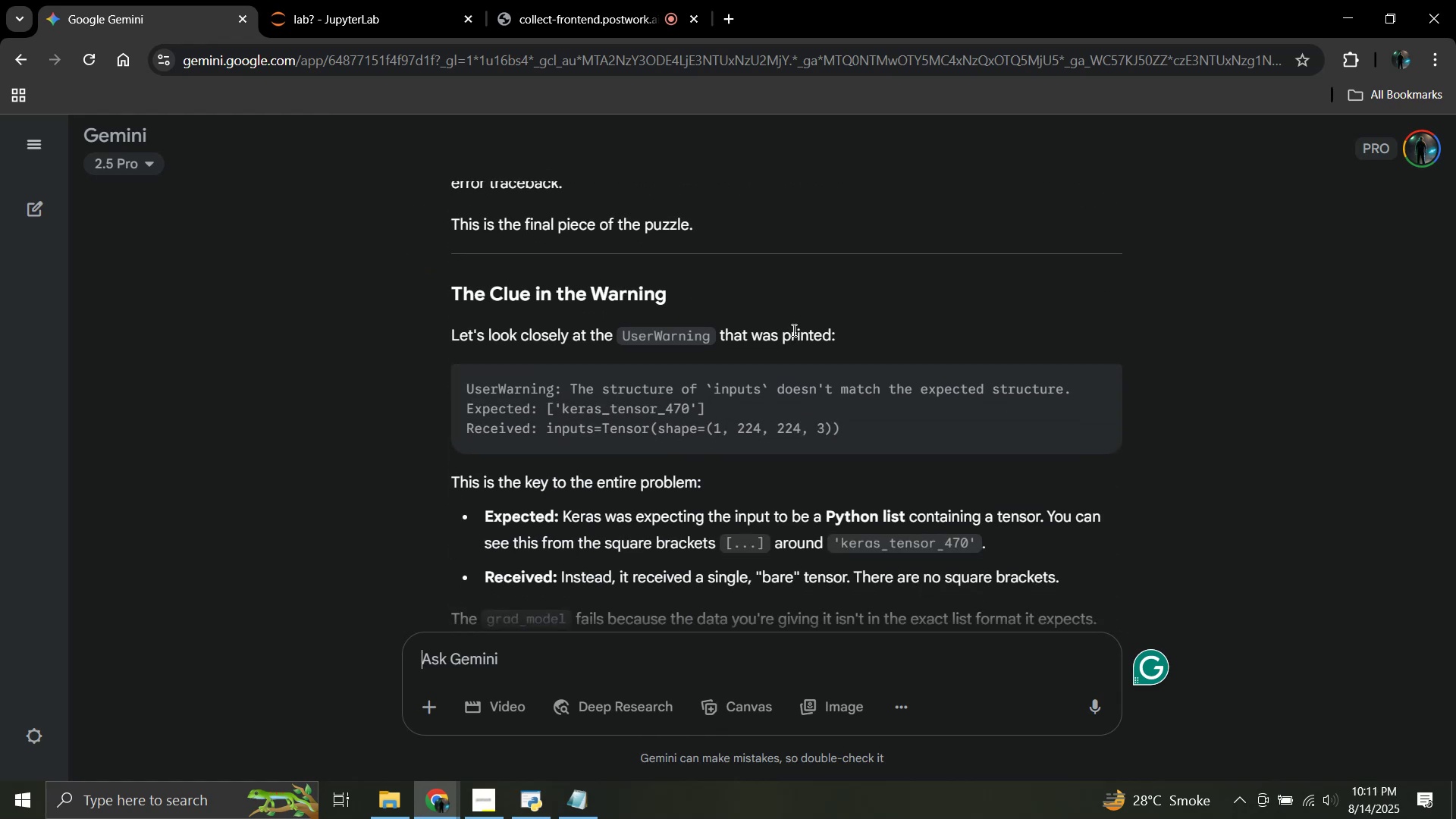 
scroll: coordinate [792, 330], scroll_direction: down, amount: 2.0
 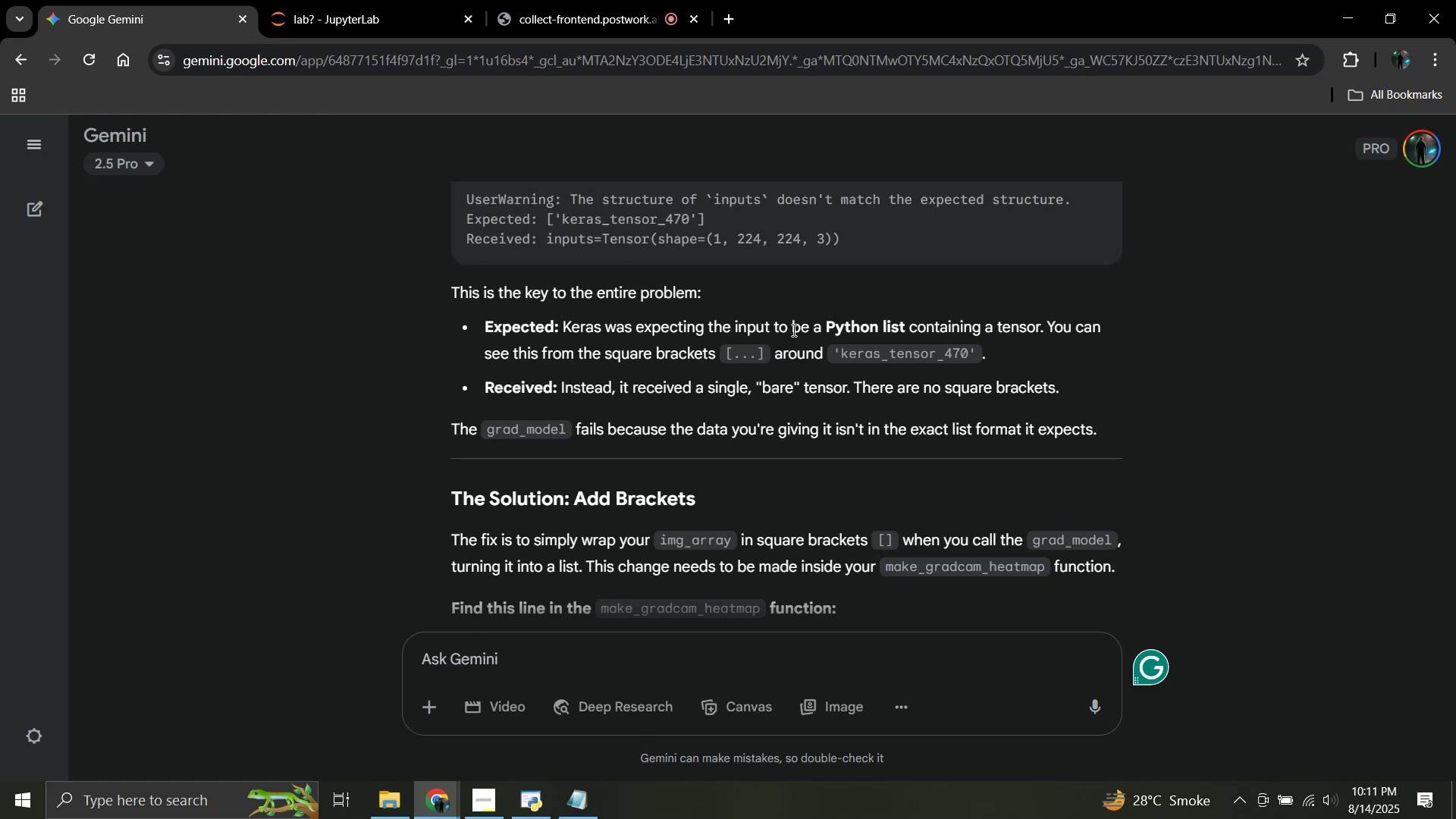 
wait(27.27)
 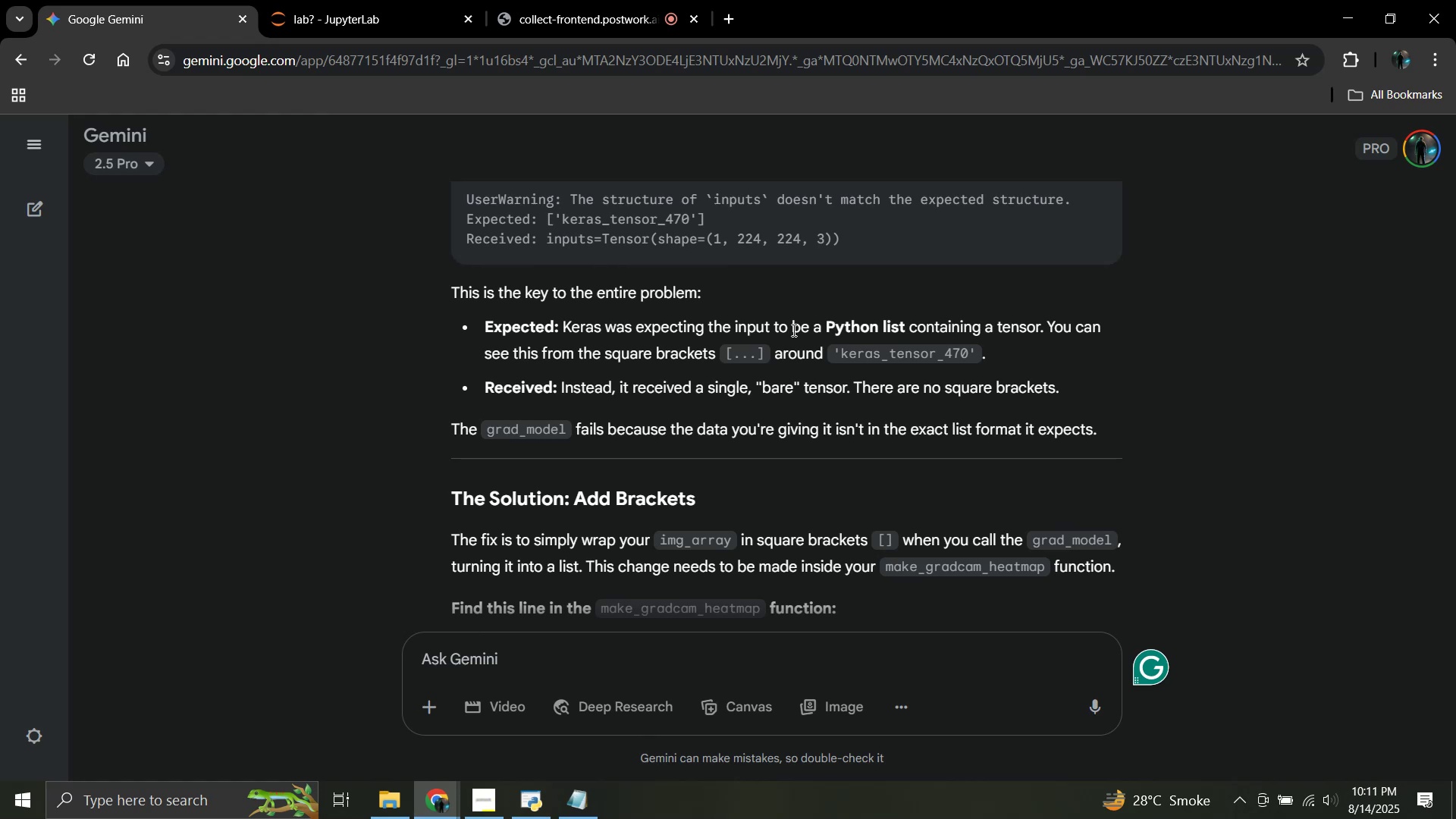 
scroll: coordinate [792, 330], scroll_direction: down, amount: 1.0
 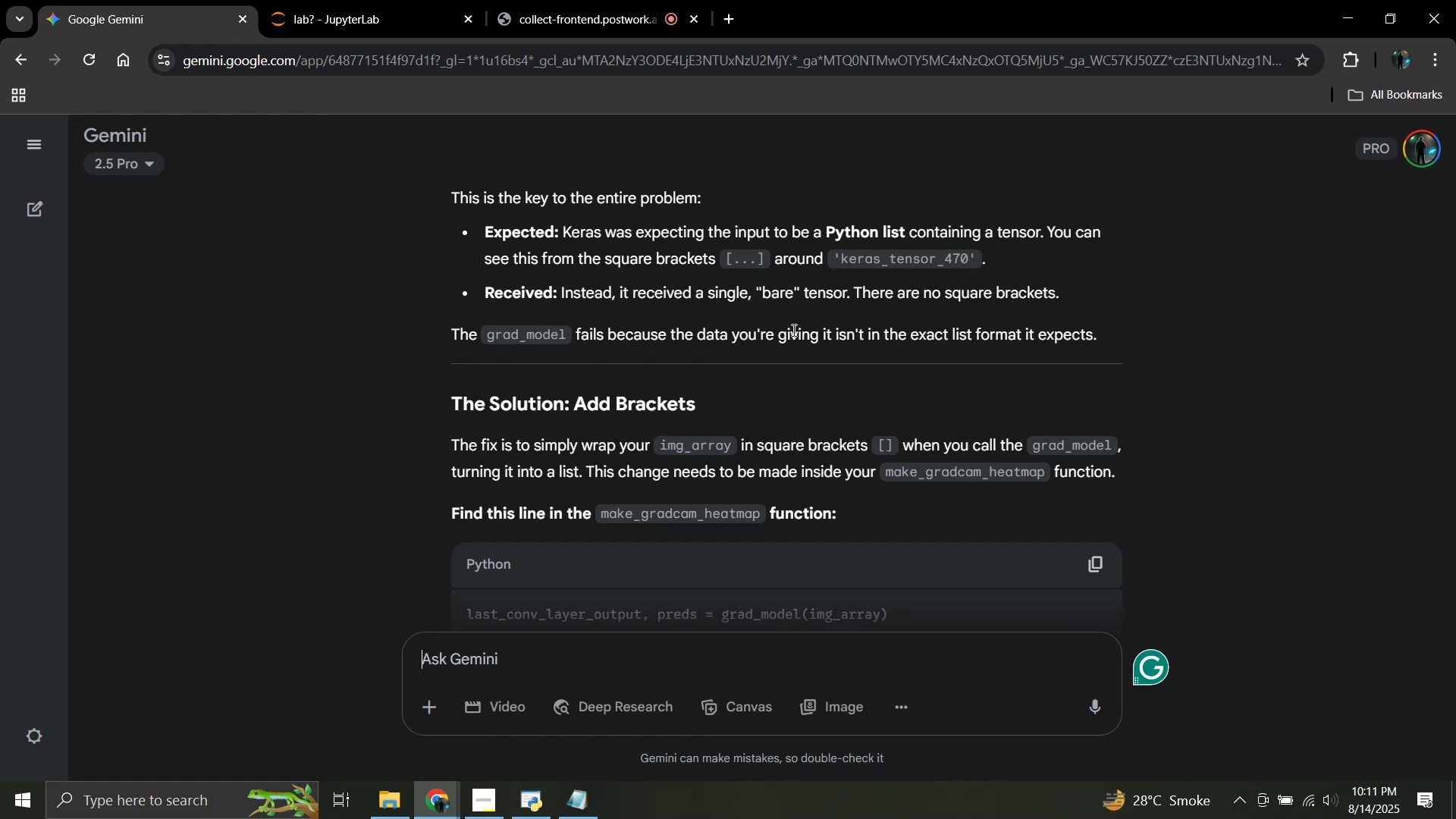 
wait(14.03)
 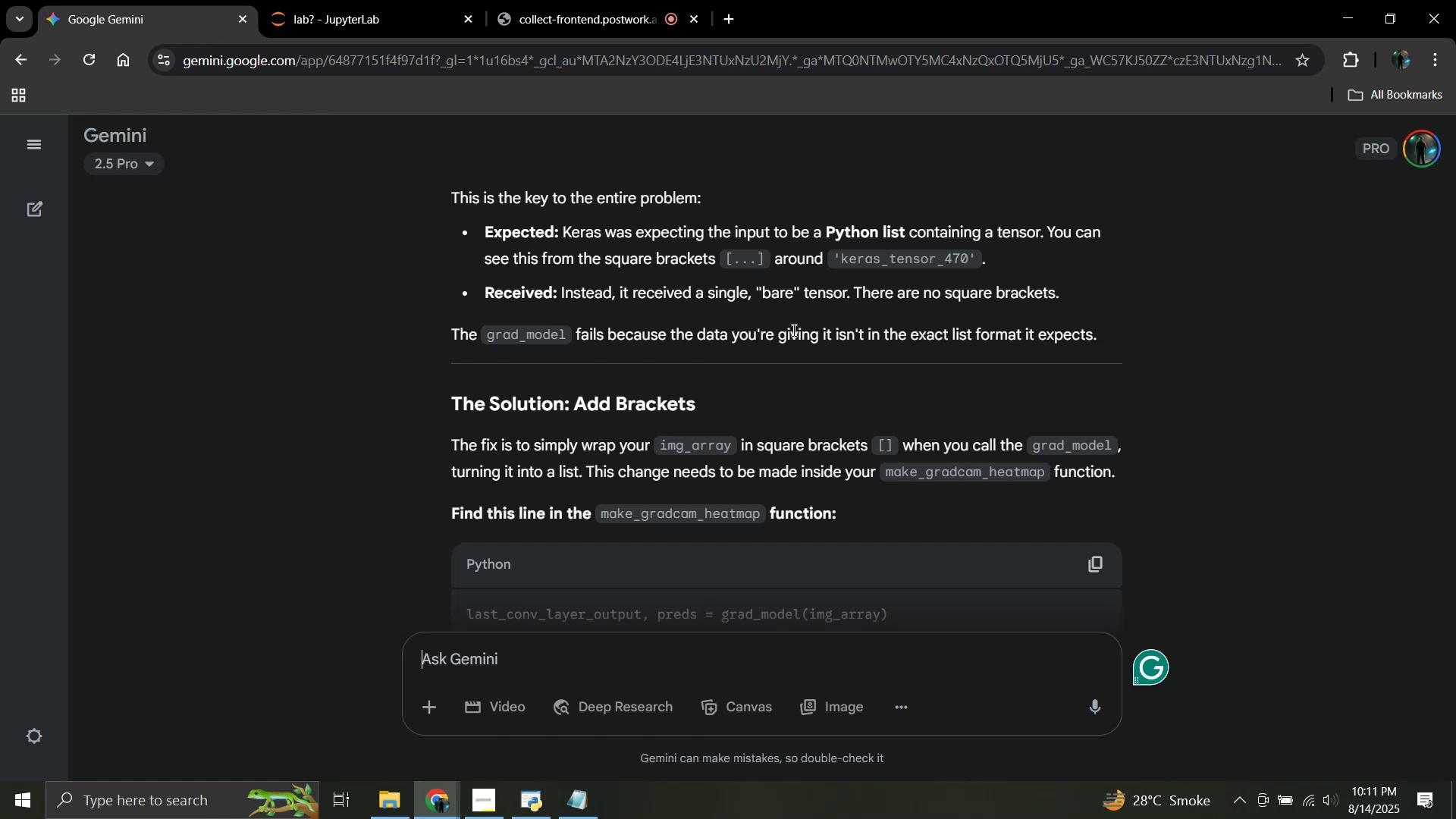 
scroll: coordinate [792, 330], scroll_direction: down, amount: 2.0
 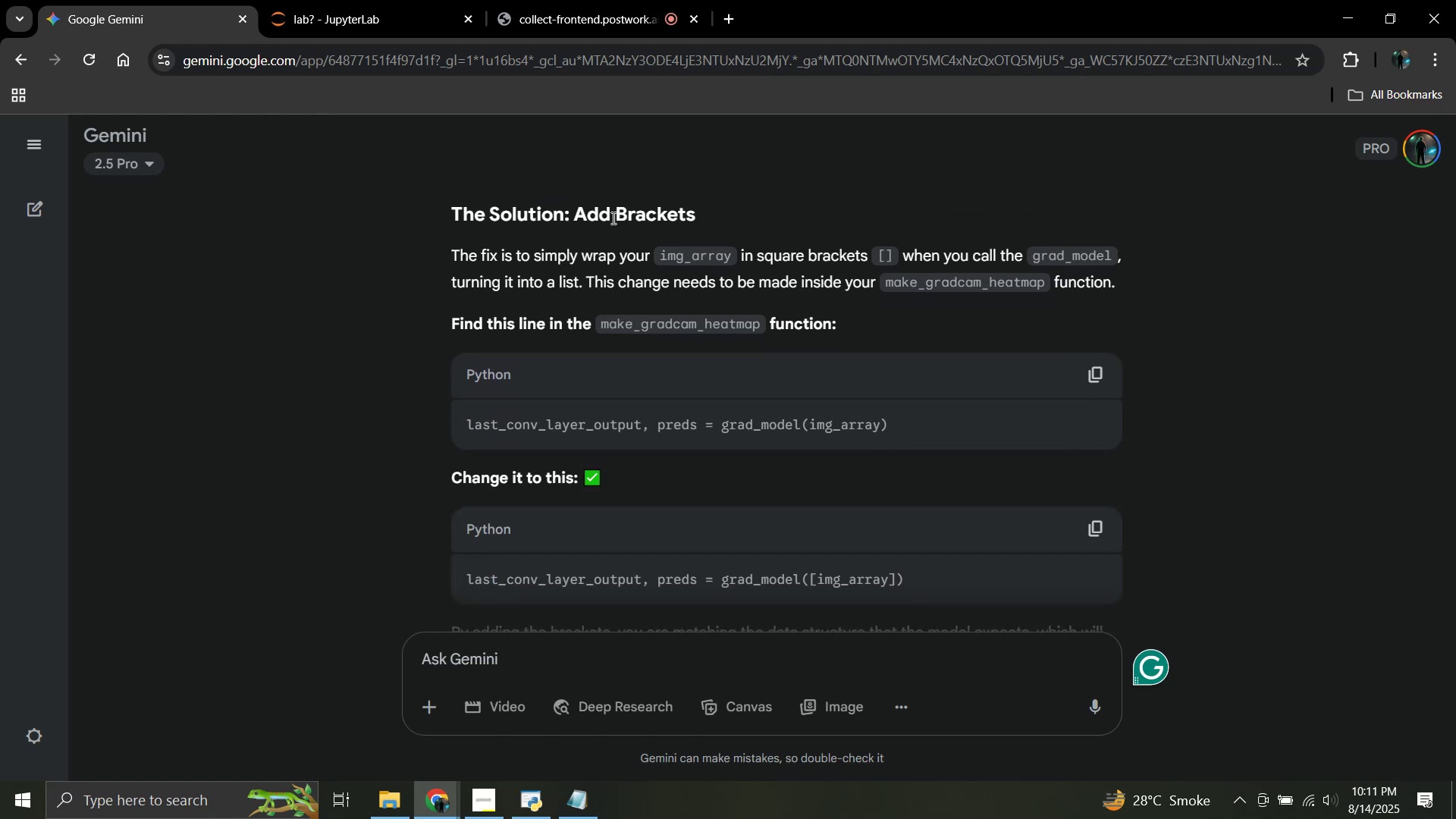 
wait(5.51)
 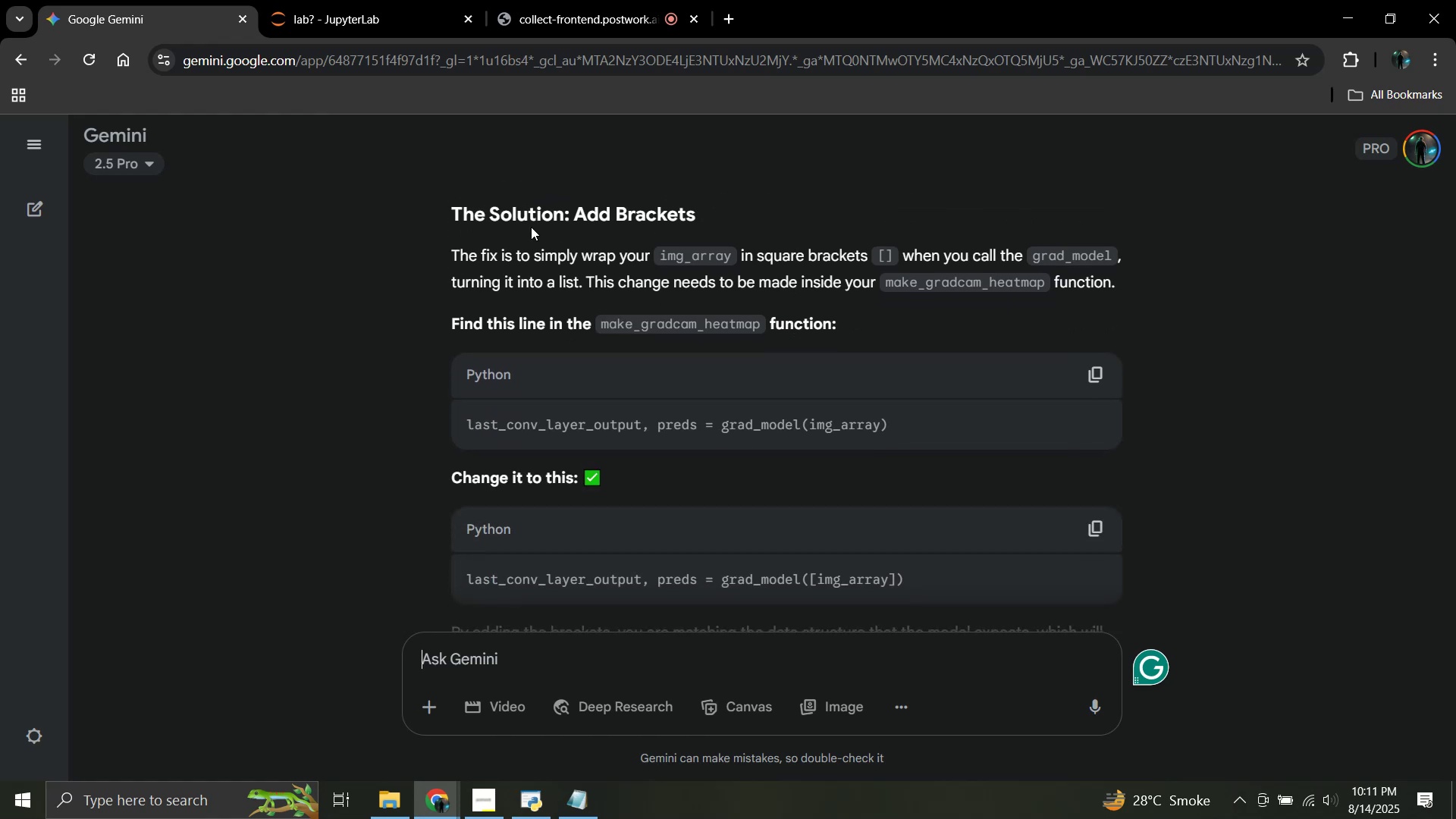 
scroll: coordinate [612, 218], scroll_direction: down, amount: 3.0
 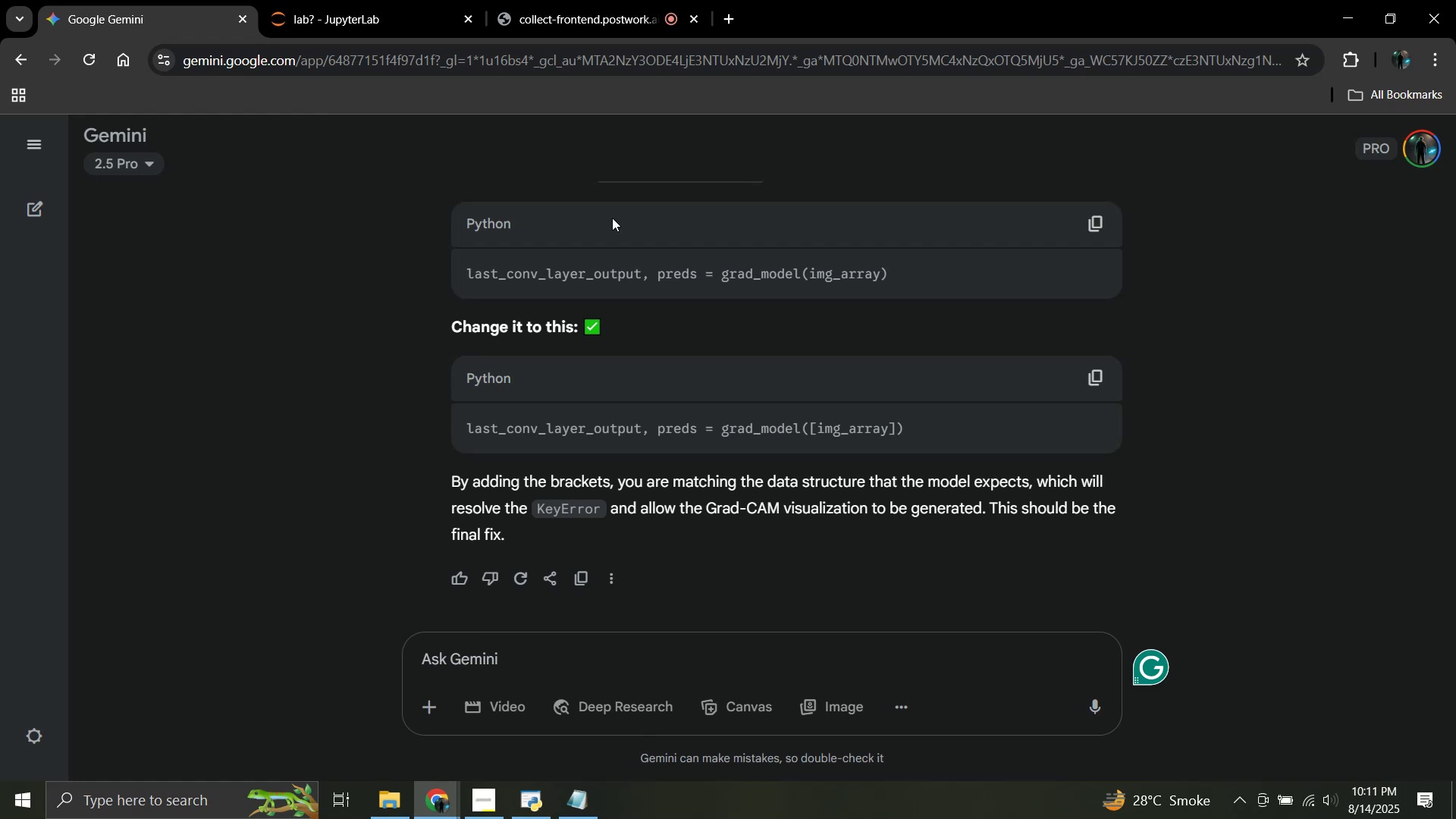 
scroll: coordinate [612, 218], scroll_direction: up, amount: 2.0
 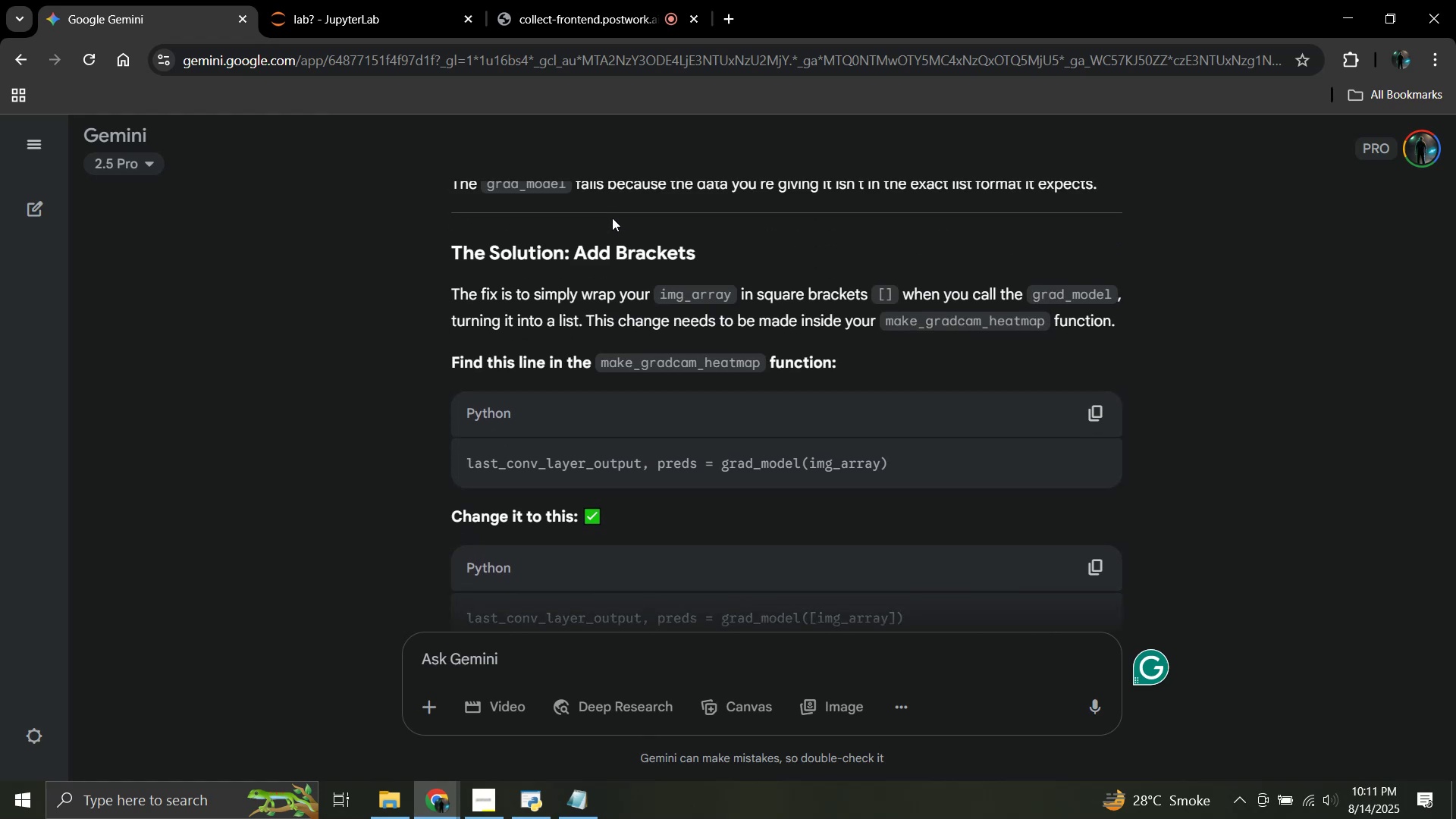 
scroll: coordinate [612, 218], scroll_direction: down, amount: 1.0
 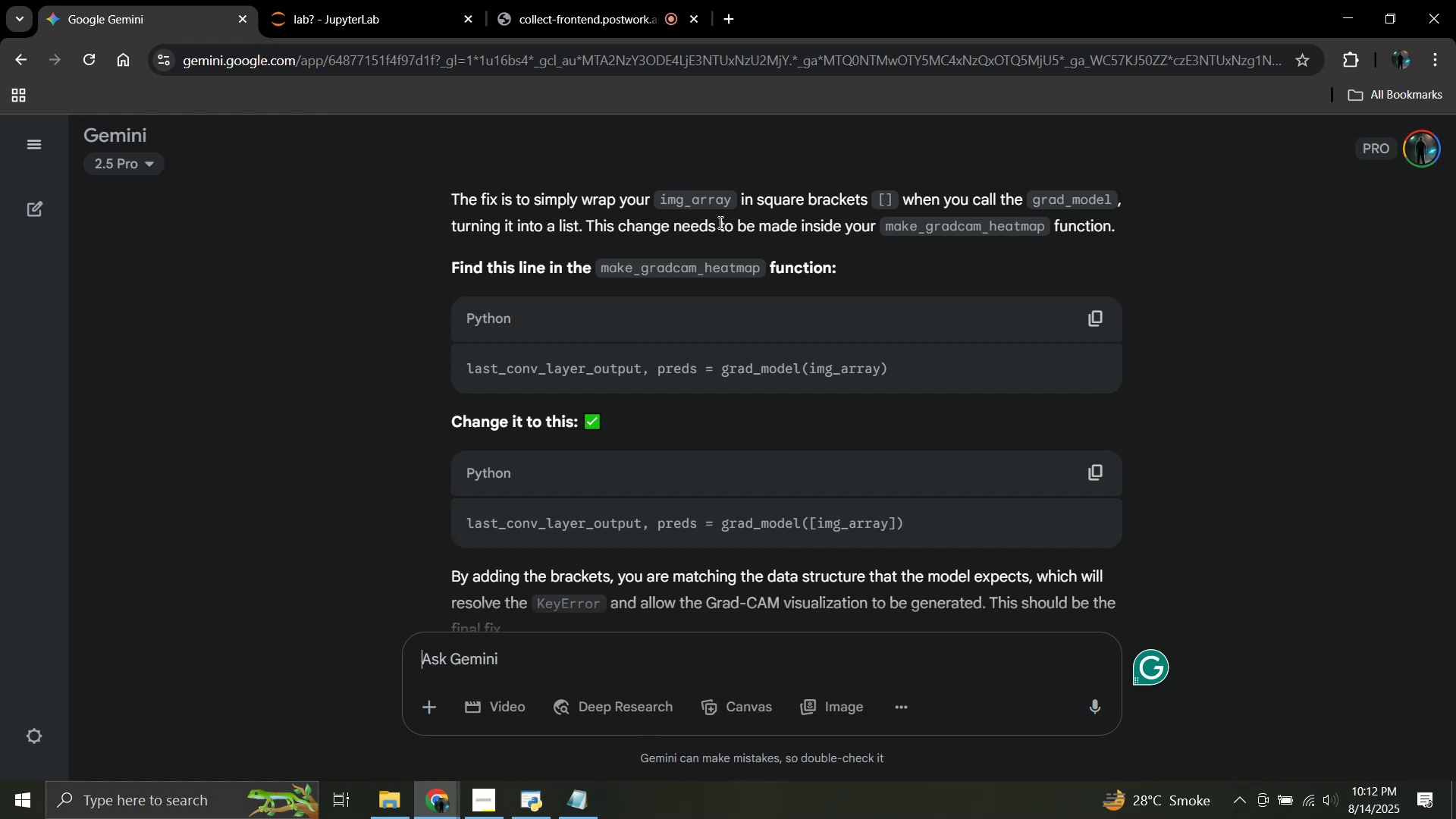 
wait(20.81)
 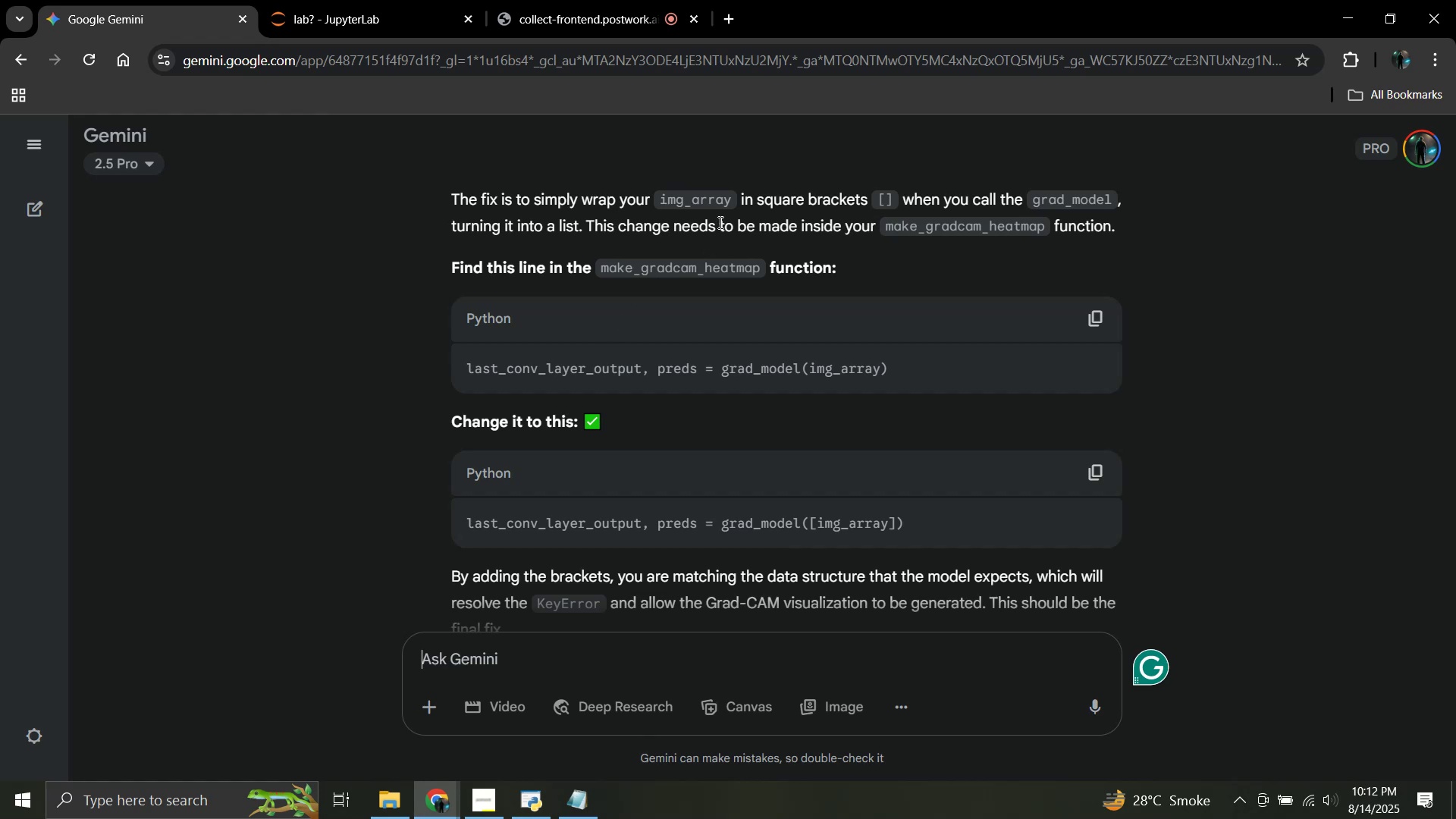 
left_click([1099, 468])
 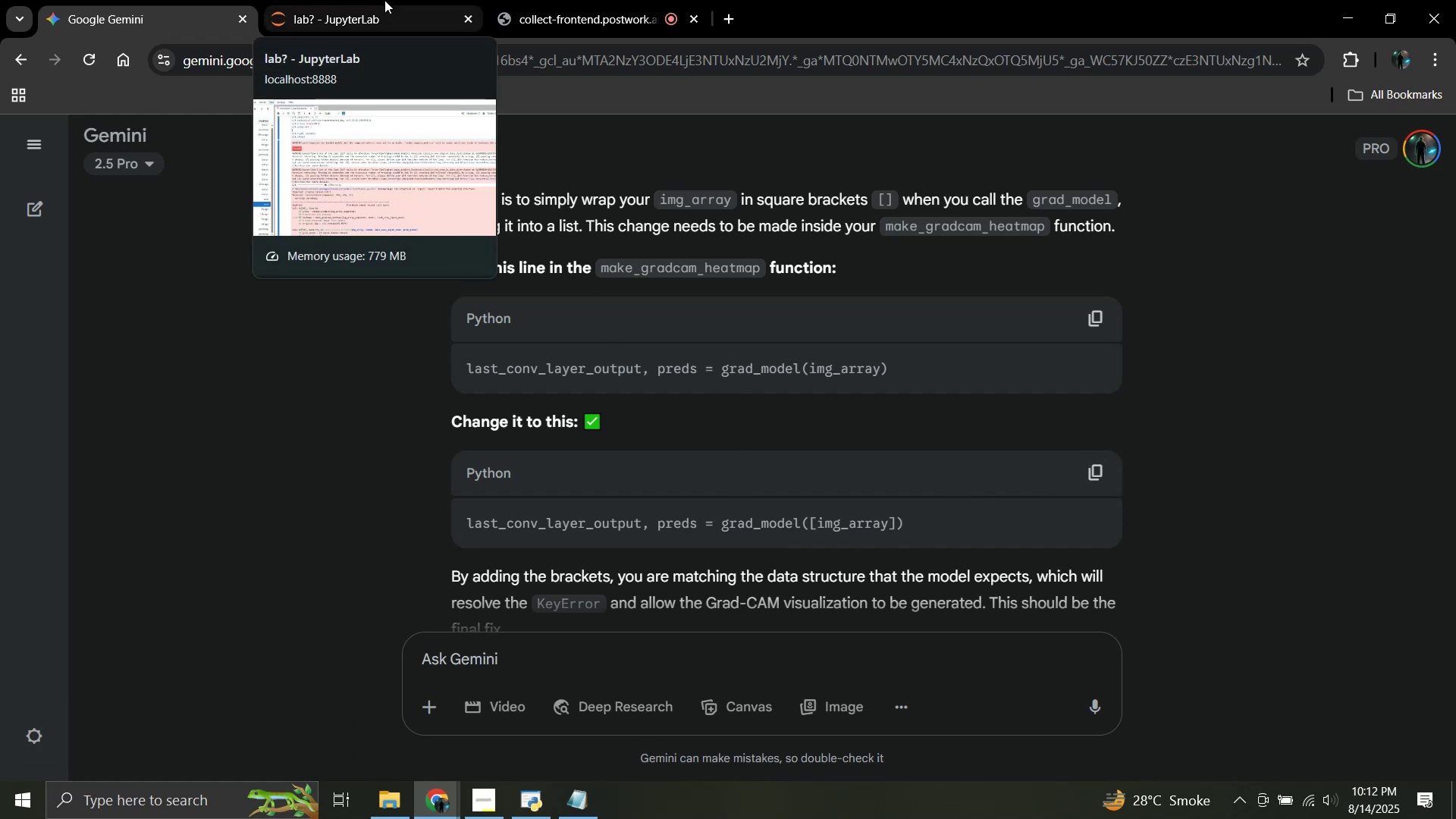 
left_click([384, 0])
 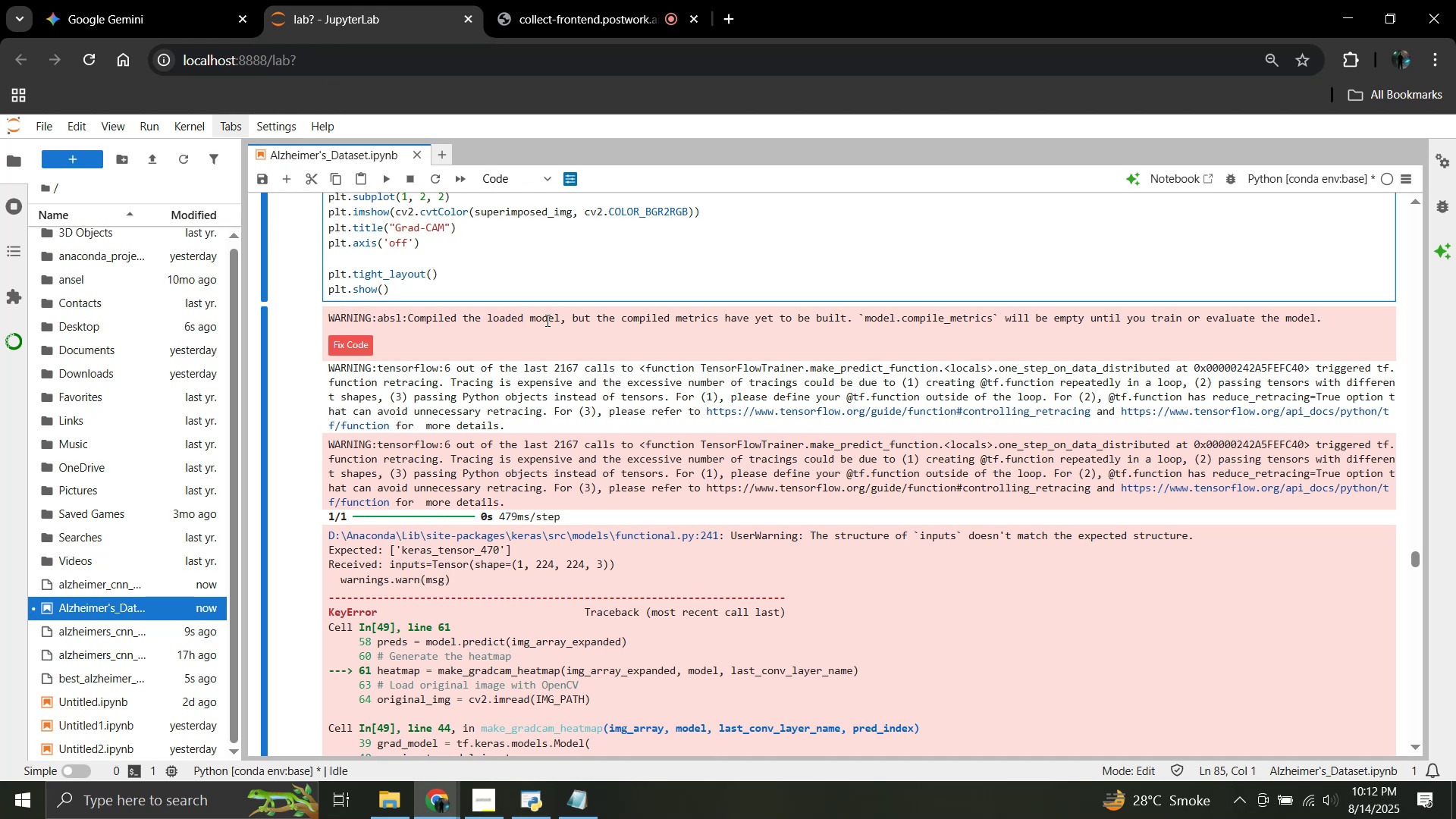 
scroll: coordinate [420, 469], scroll_direction: up, amount: 6.0
 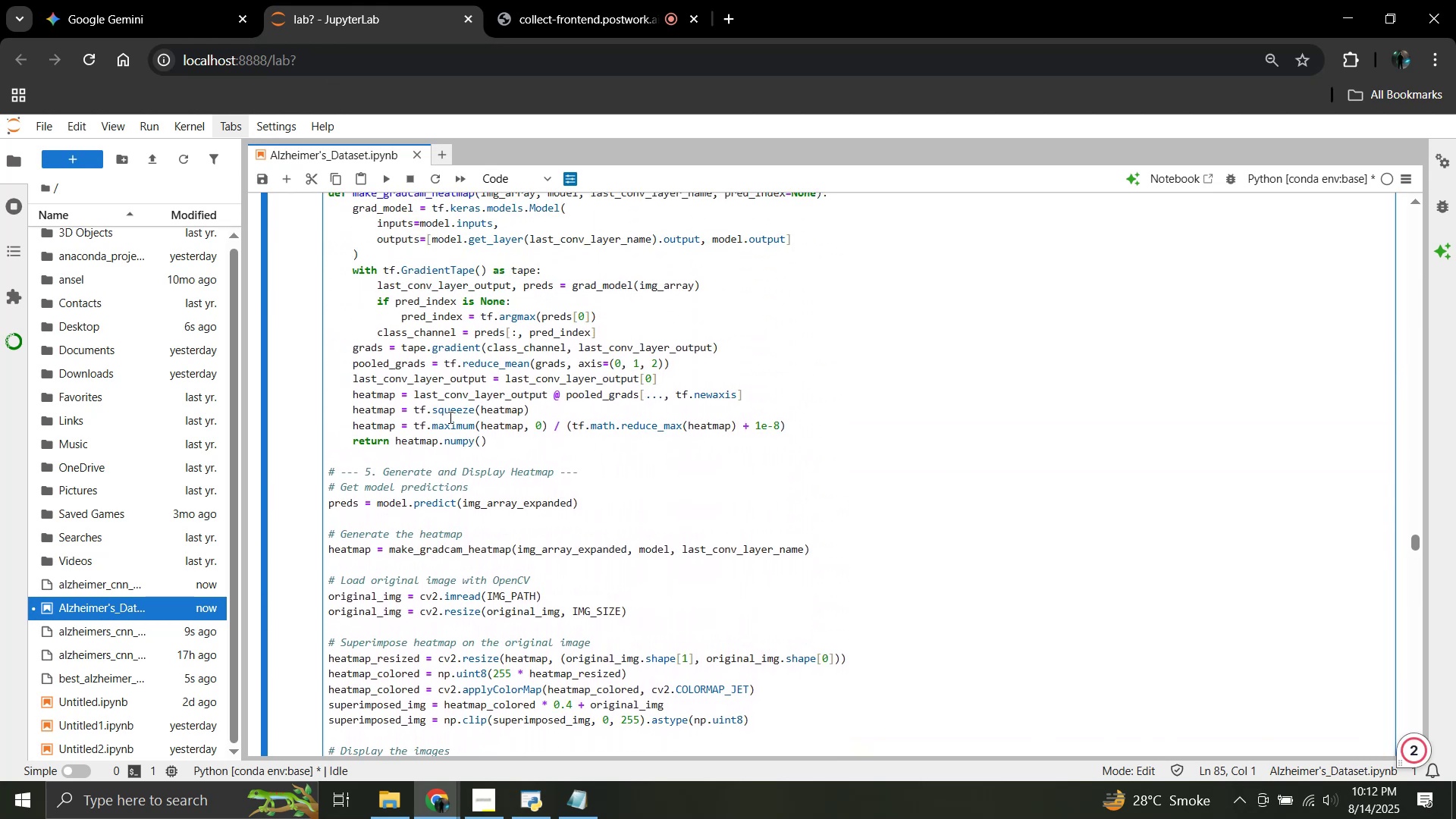 
scroll: coordinate [419, 435], scroll_direction: up, amount: 5.0
 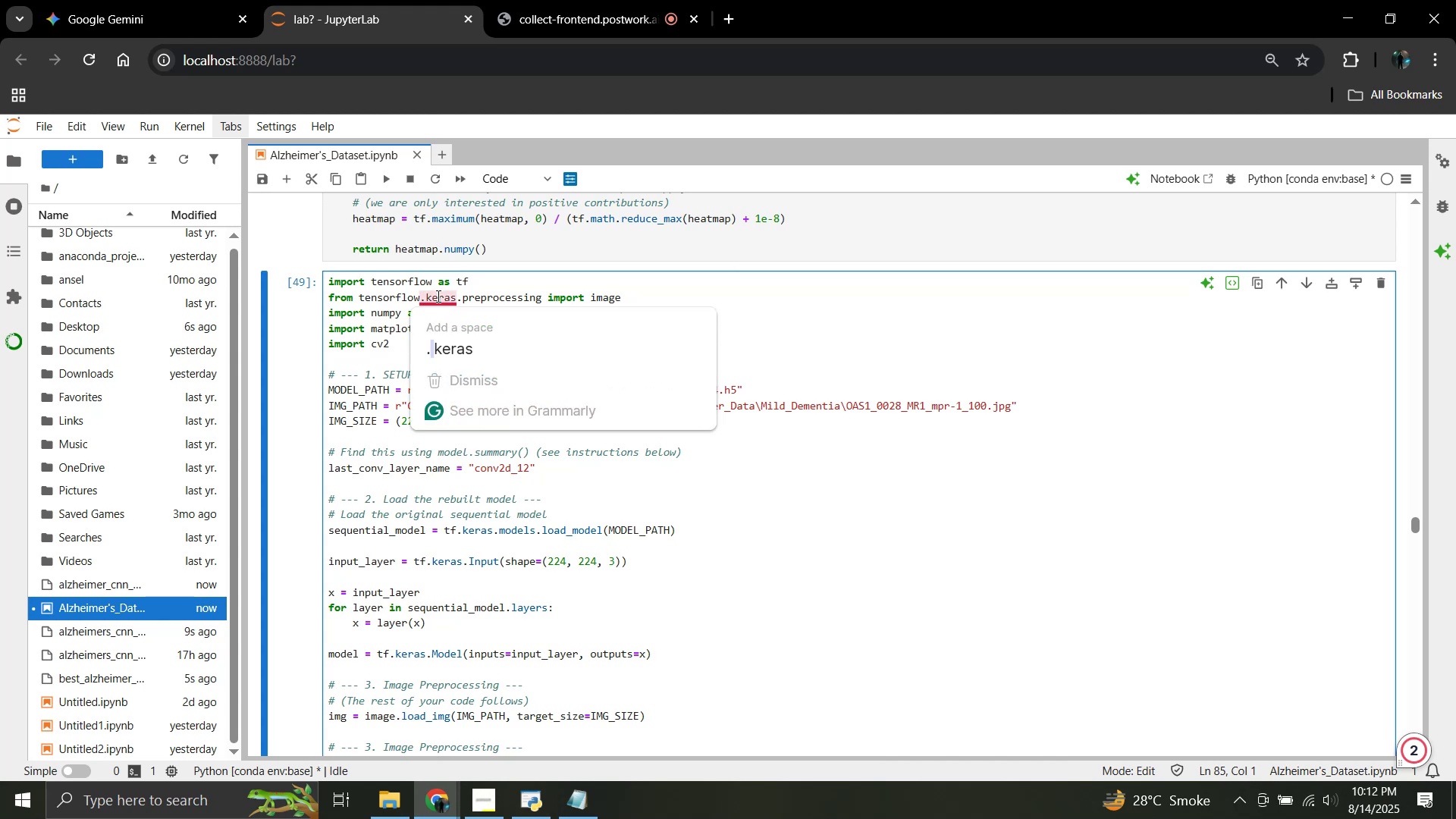 
wait(7.67)
 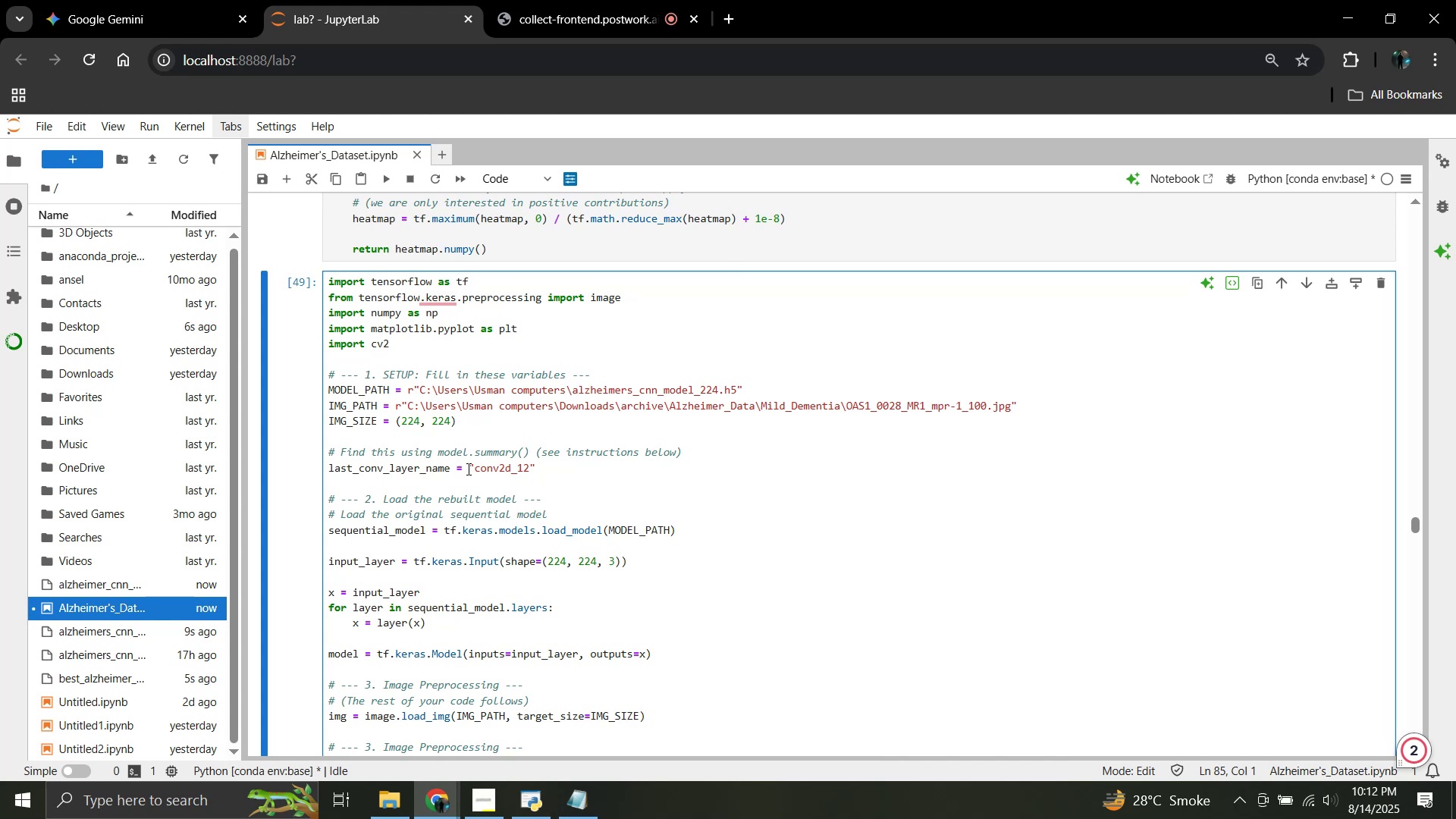 
scroll: coordinate [461, 397], scroll_direction: down, amount: 5.0
 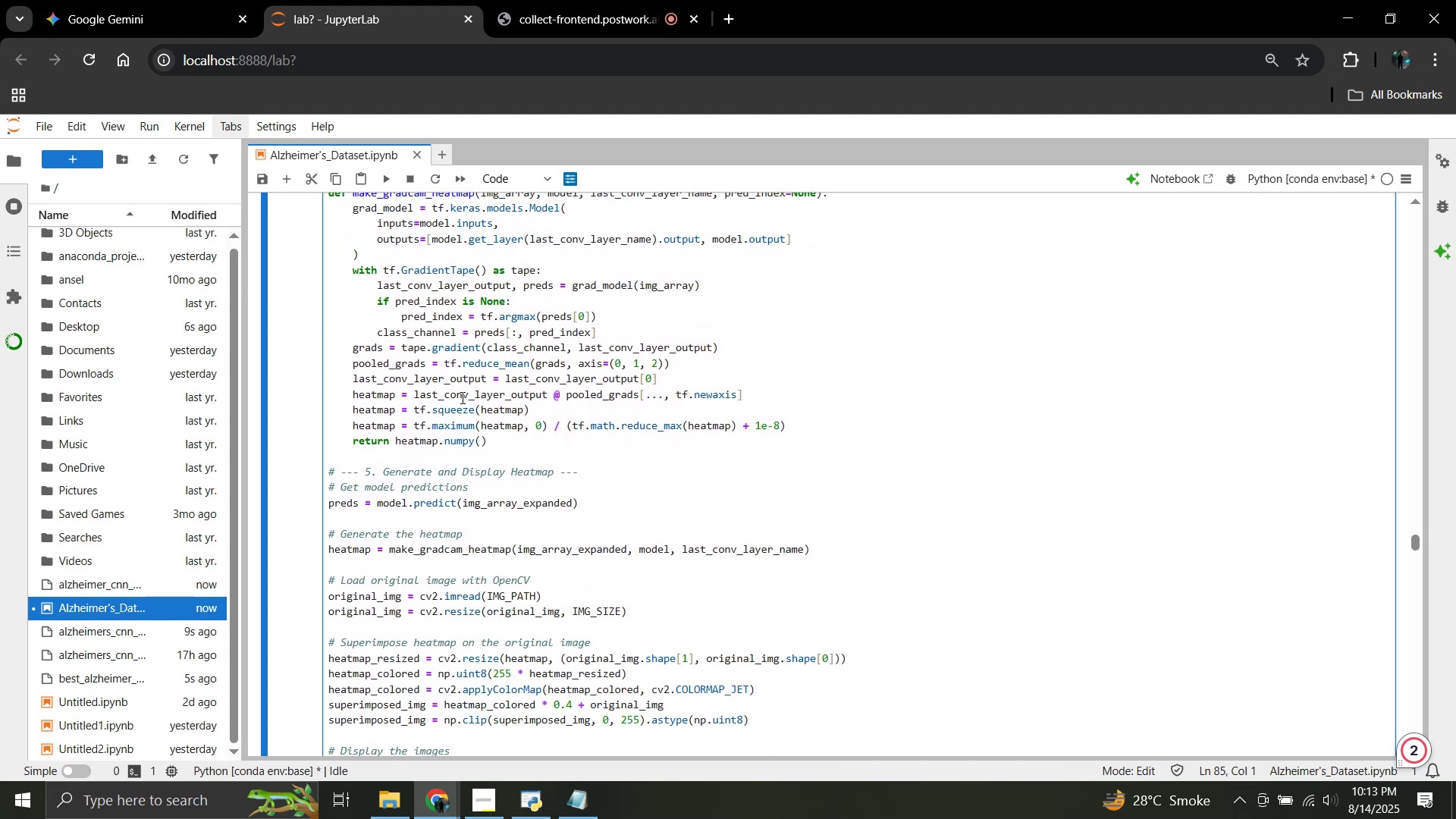 
scroll: coordinate [461, 397], scroll_direction: up, amount: 1.0
 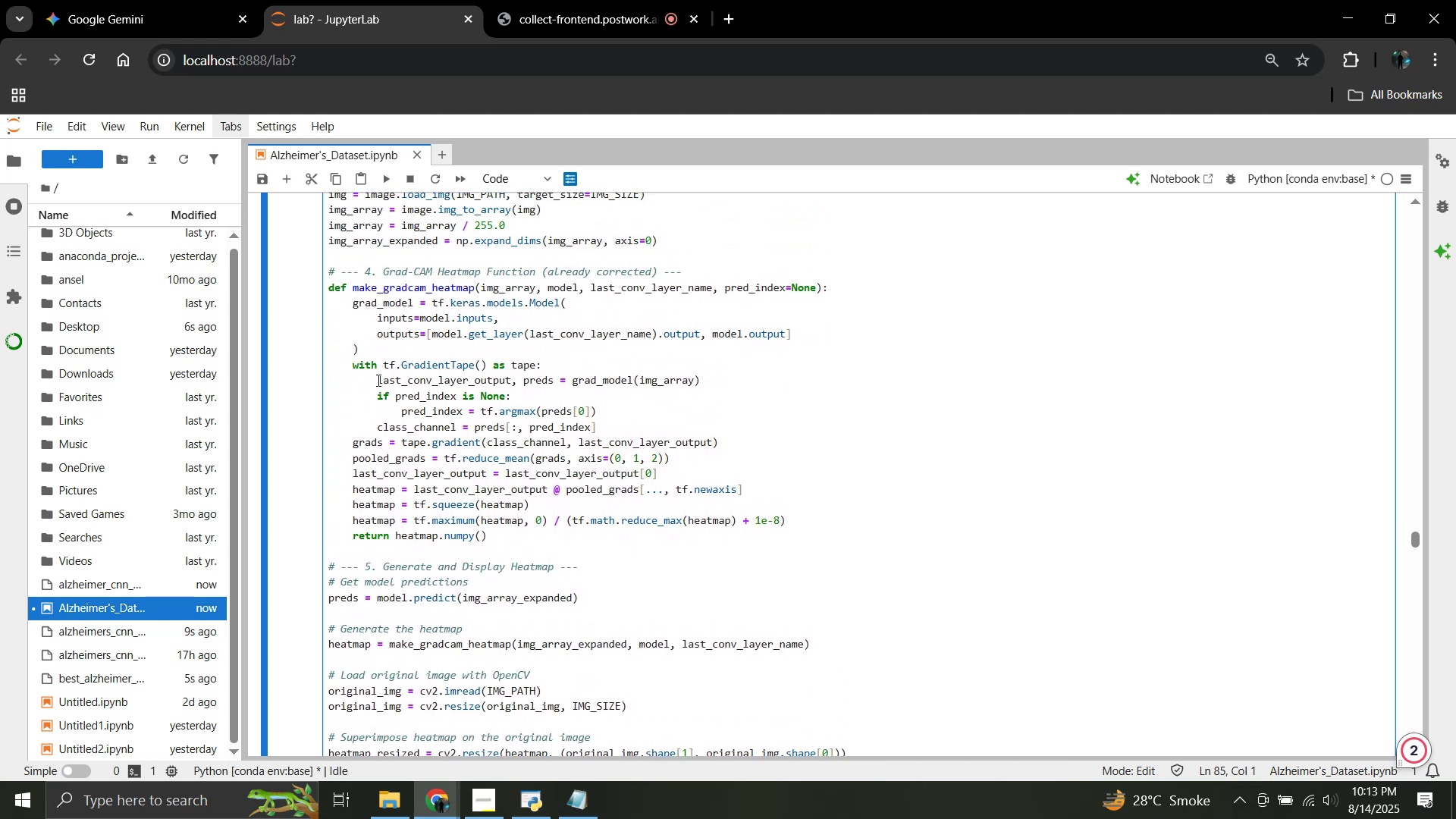 
left_click_drag(start_coordinate=[377, 380], to_coordinate=[701, 384])
 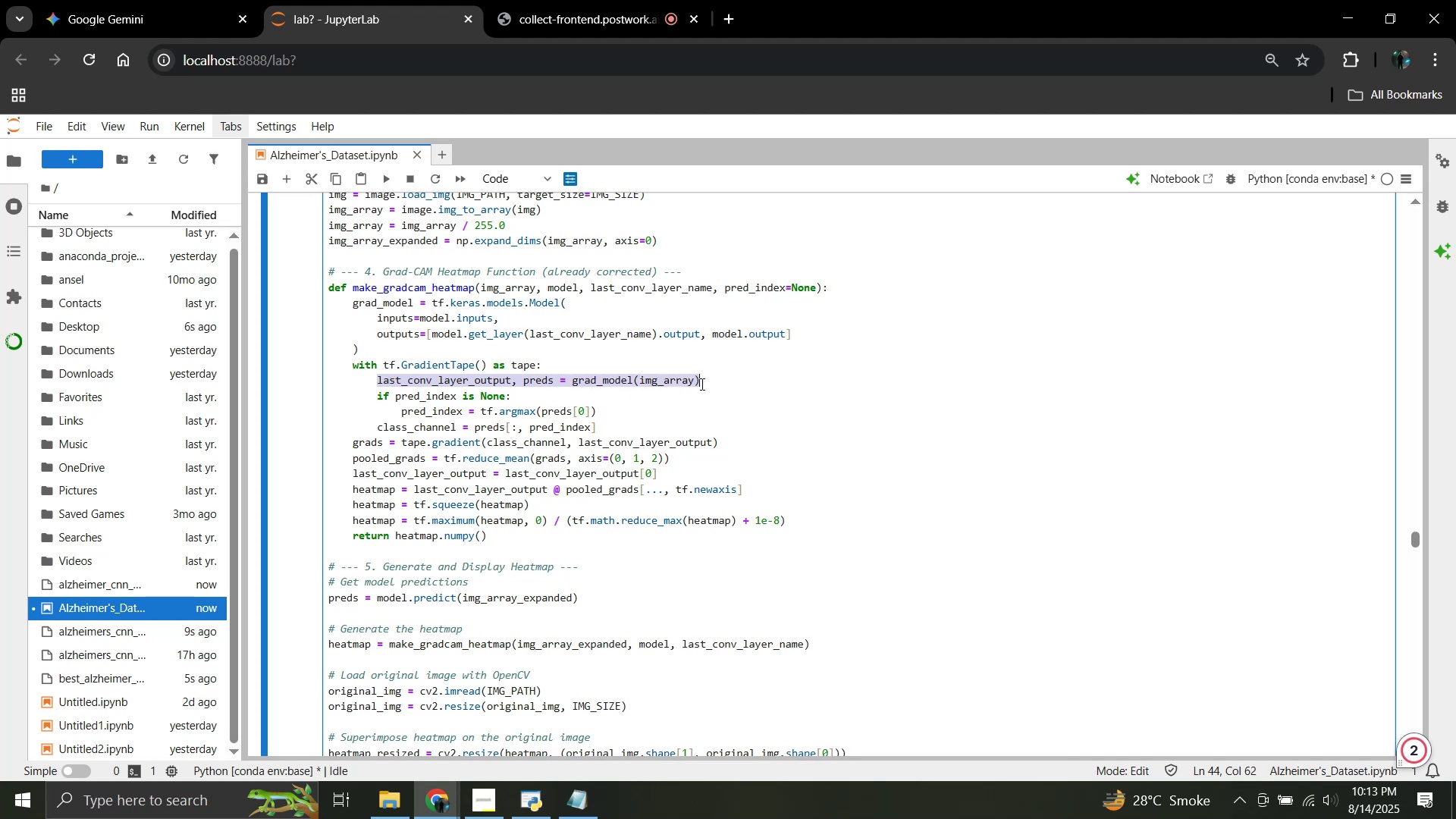 
key(Control+V)
 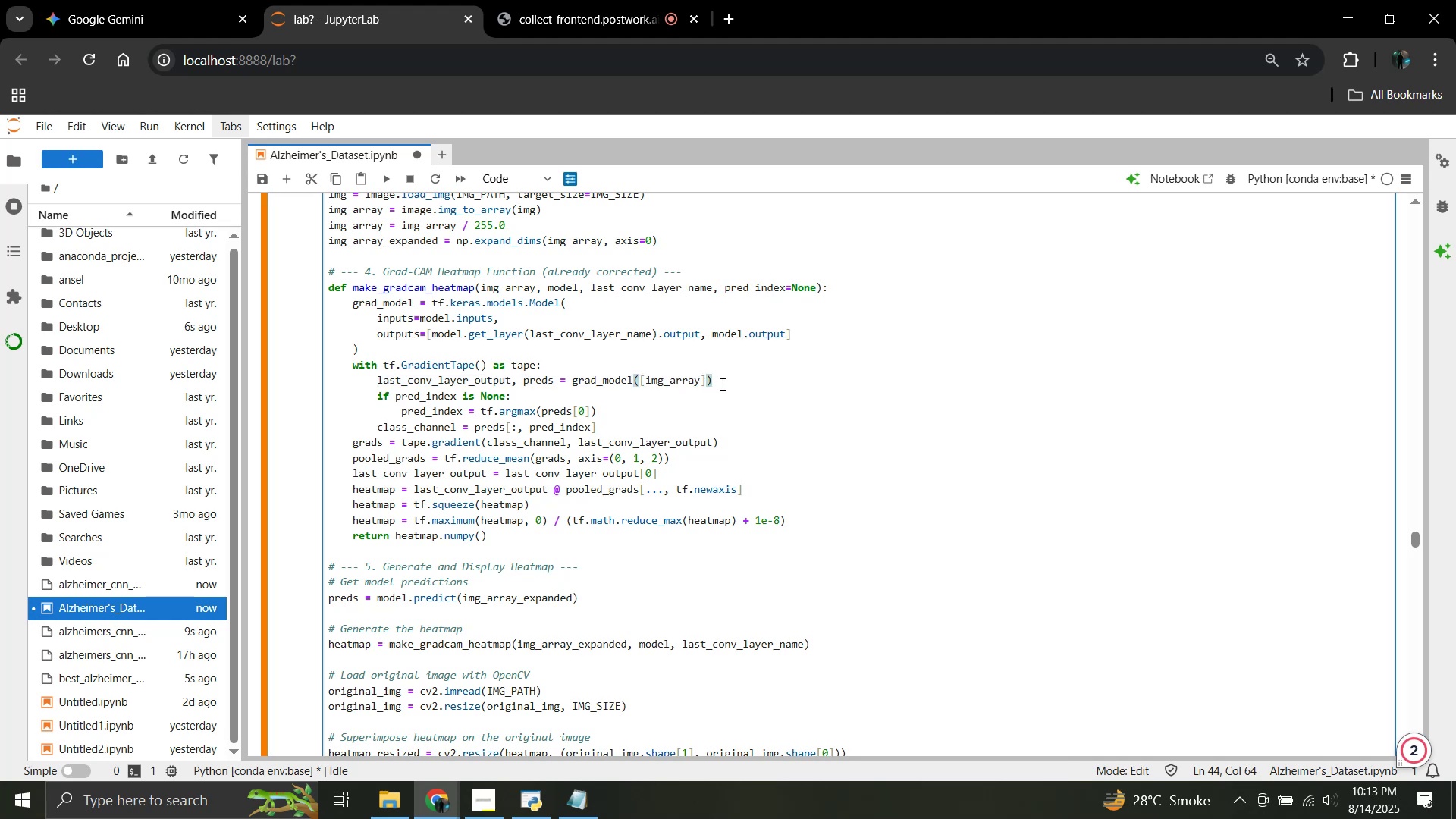 
left_click([727, 384])
 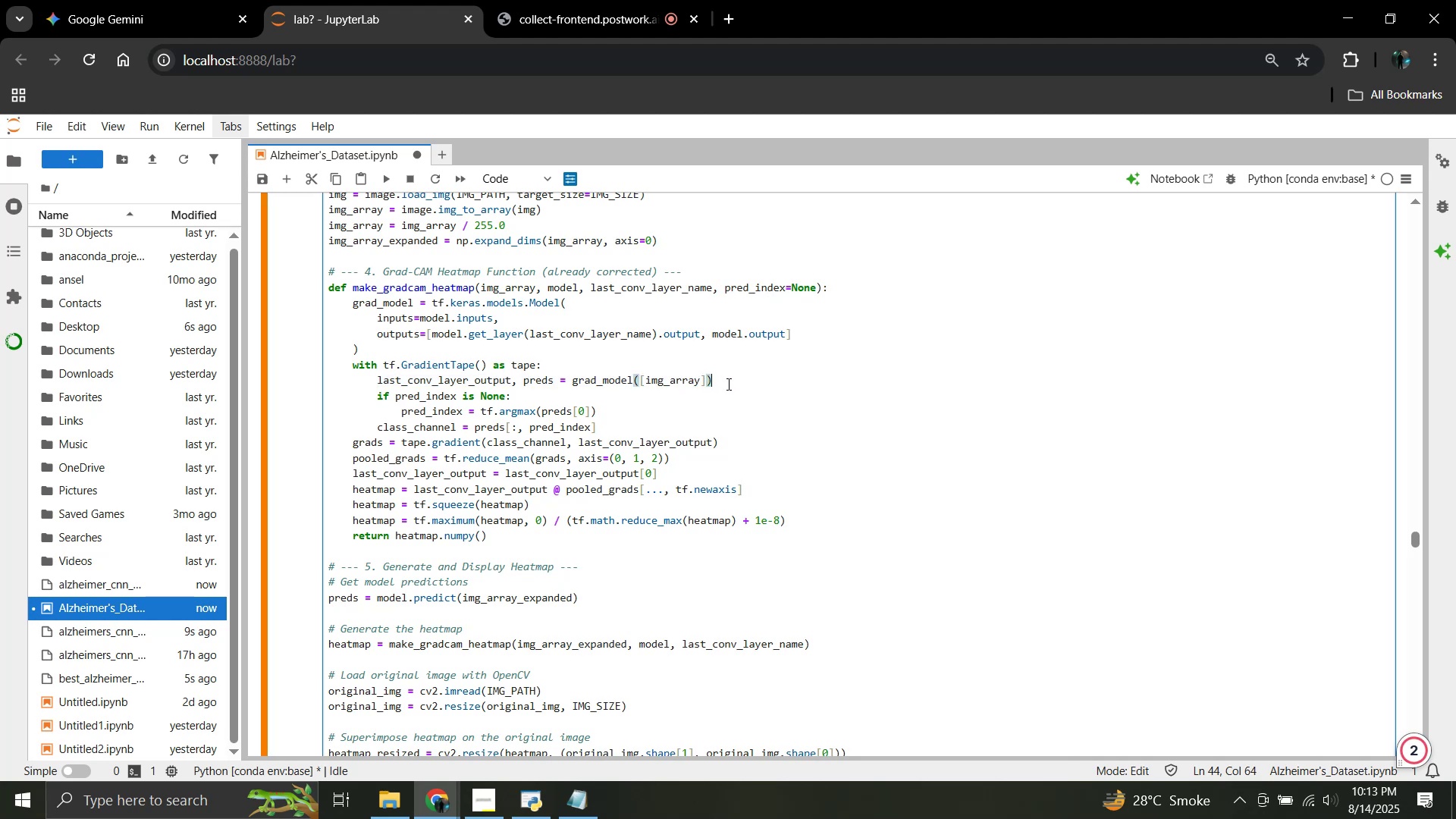 
key(Shift+Enter)
 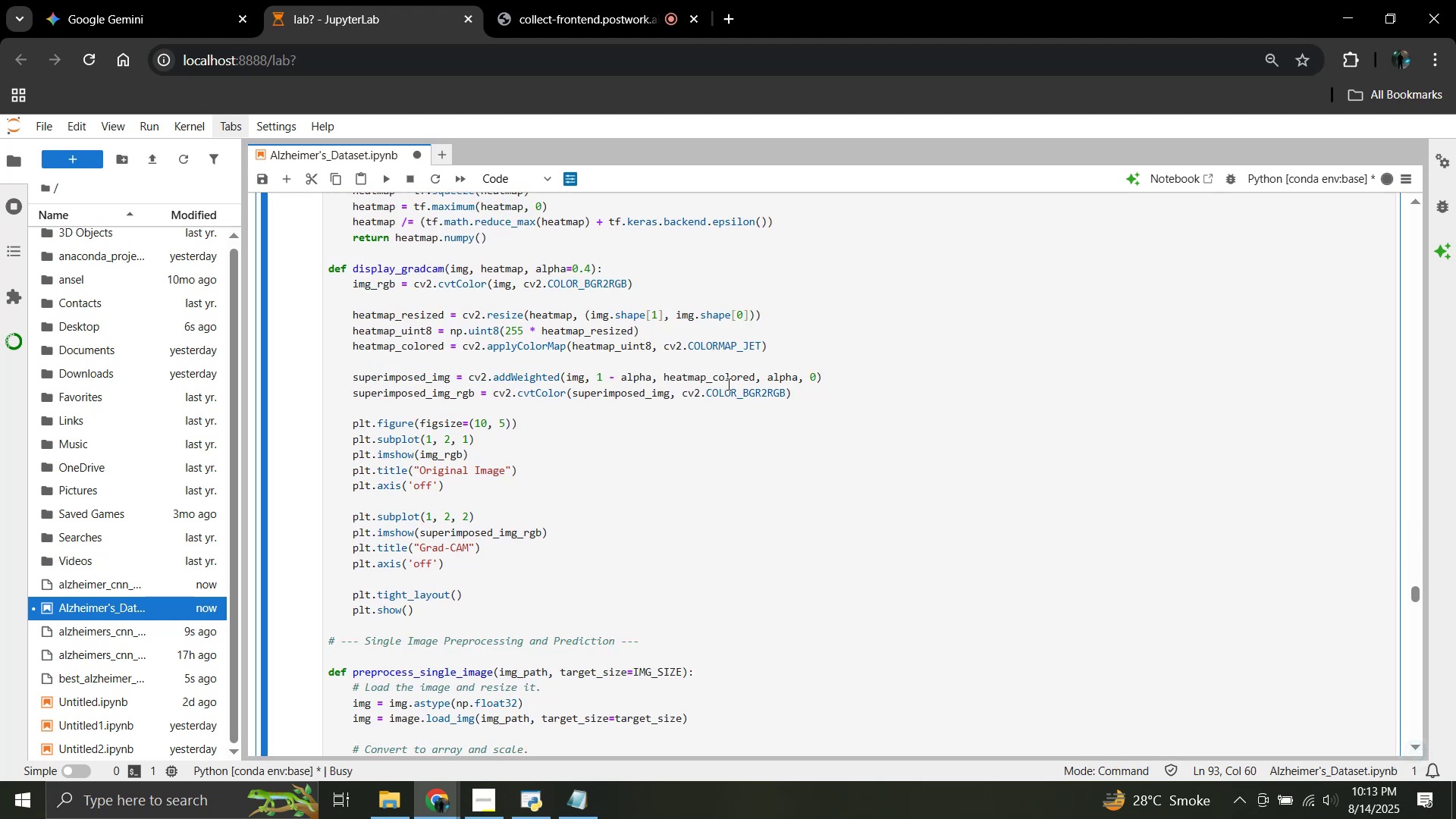 
scroll: coordinate [727, 384], scroll_direction: up, amount: 9.0
 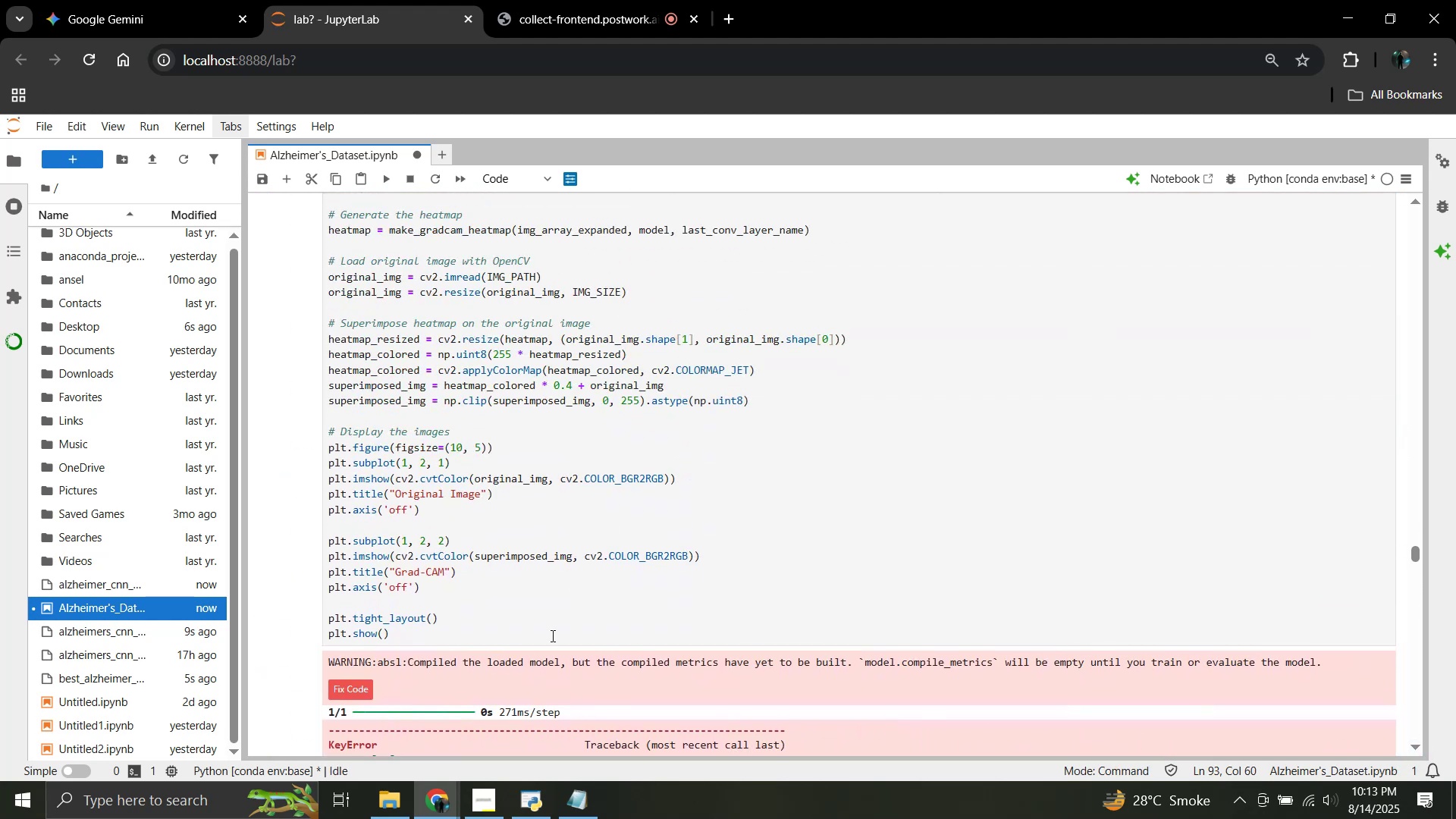 
left_click([551, 637])
 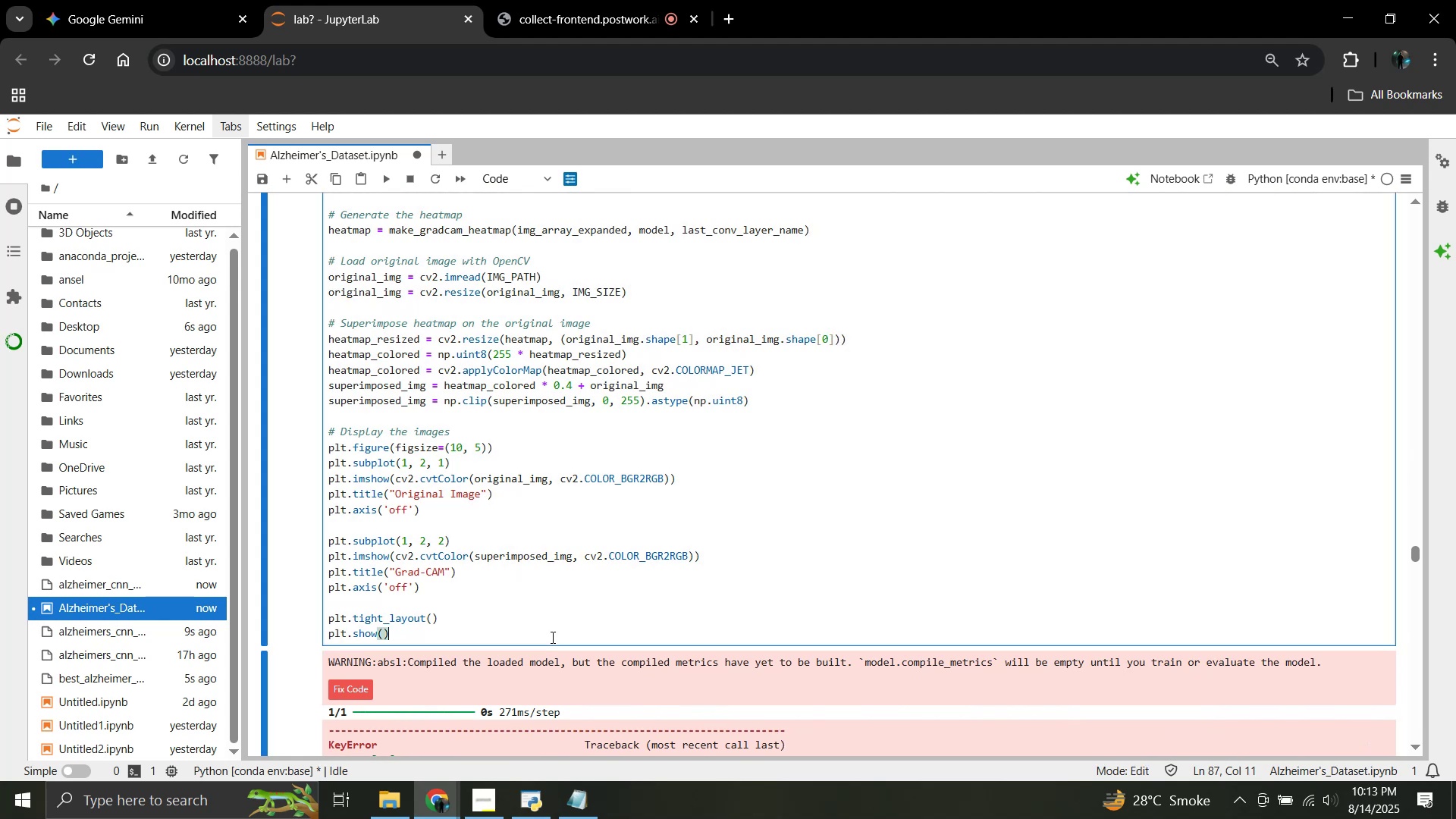 
key(Control+A)
 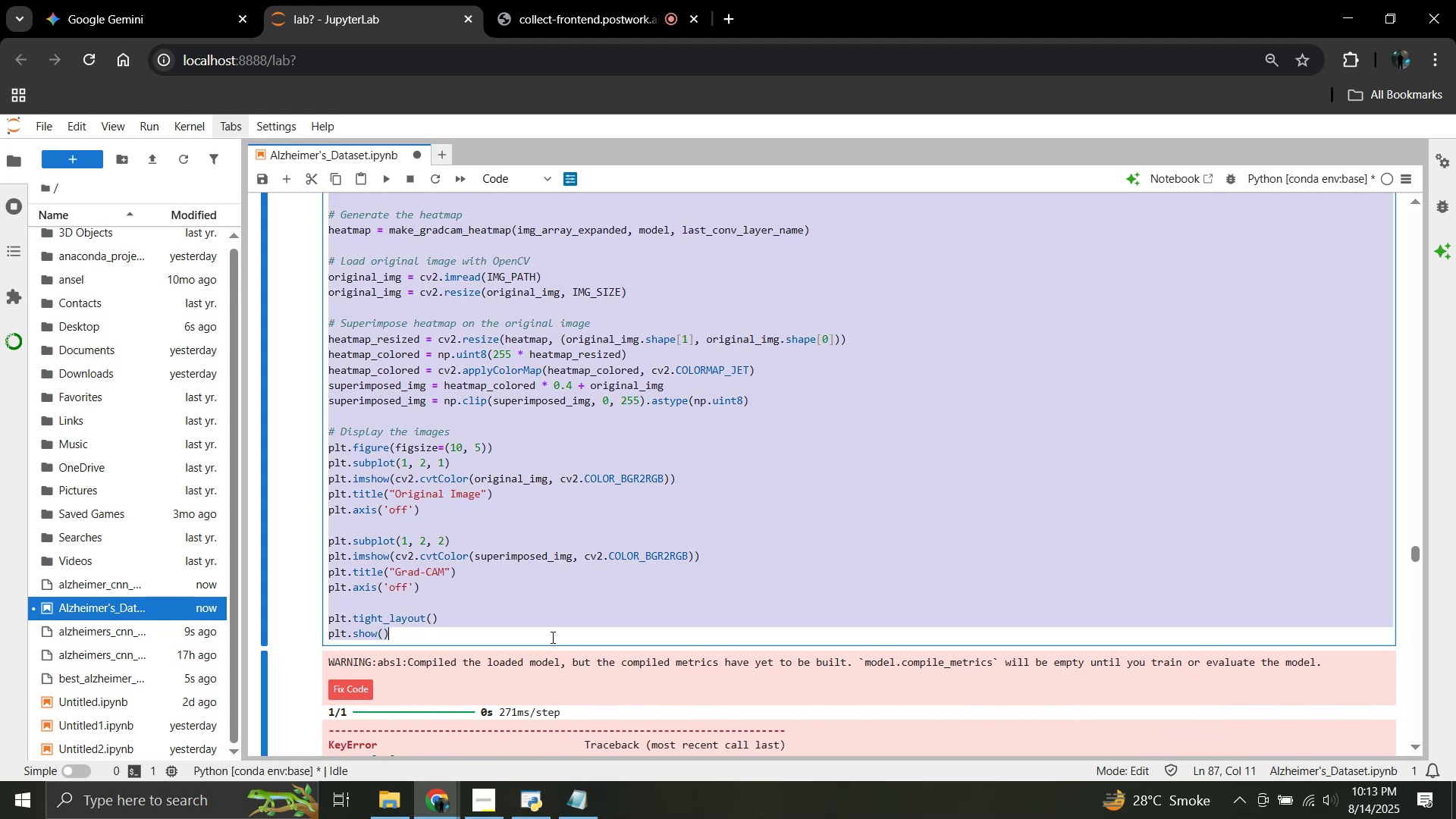 
key(Control+C)
 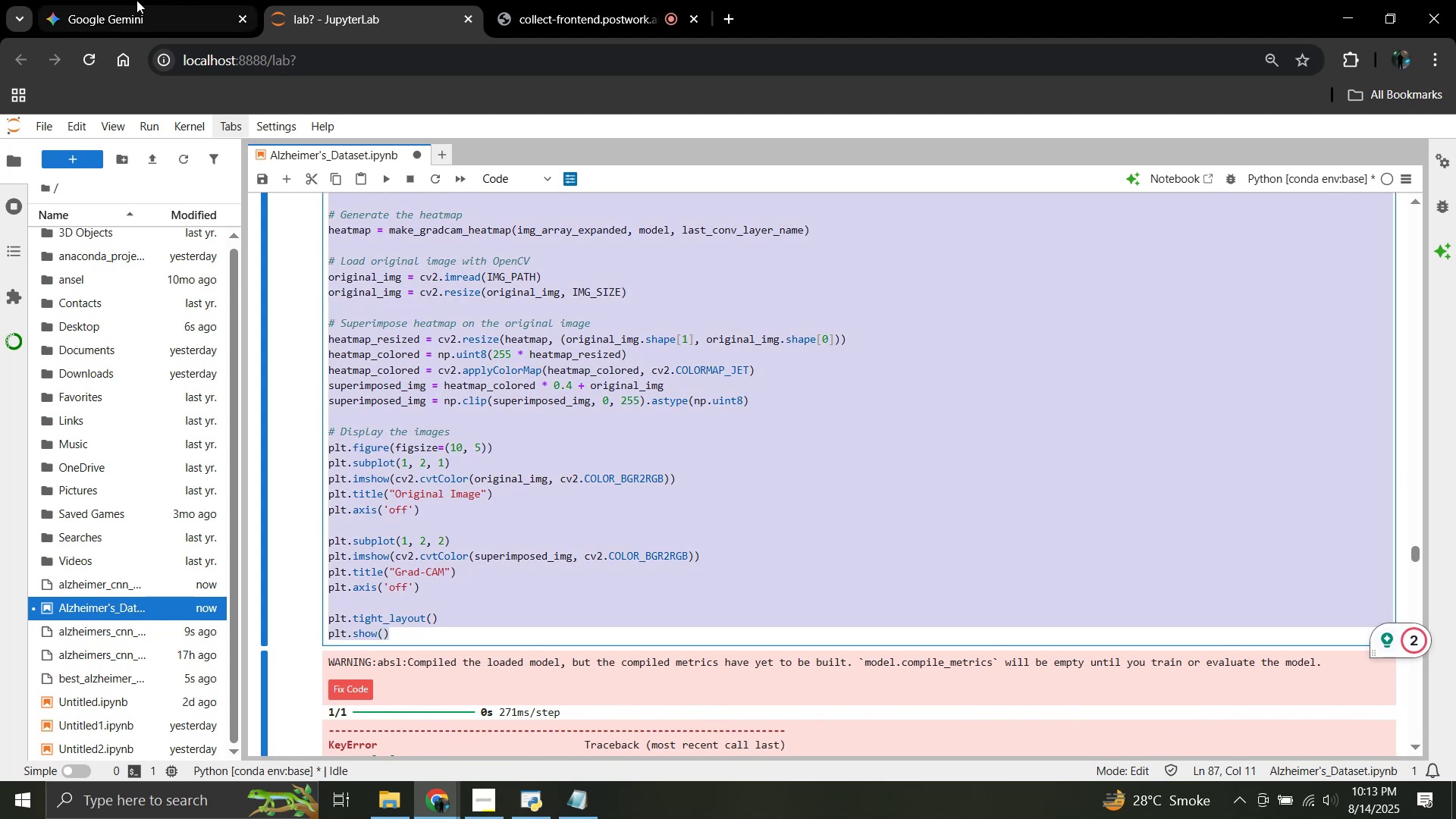 
left_click([117, 0])
 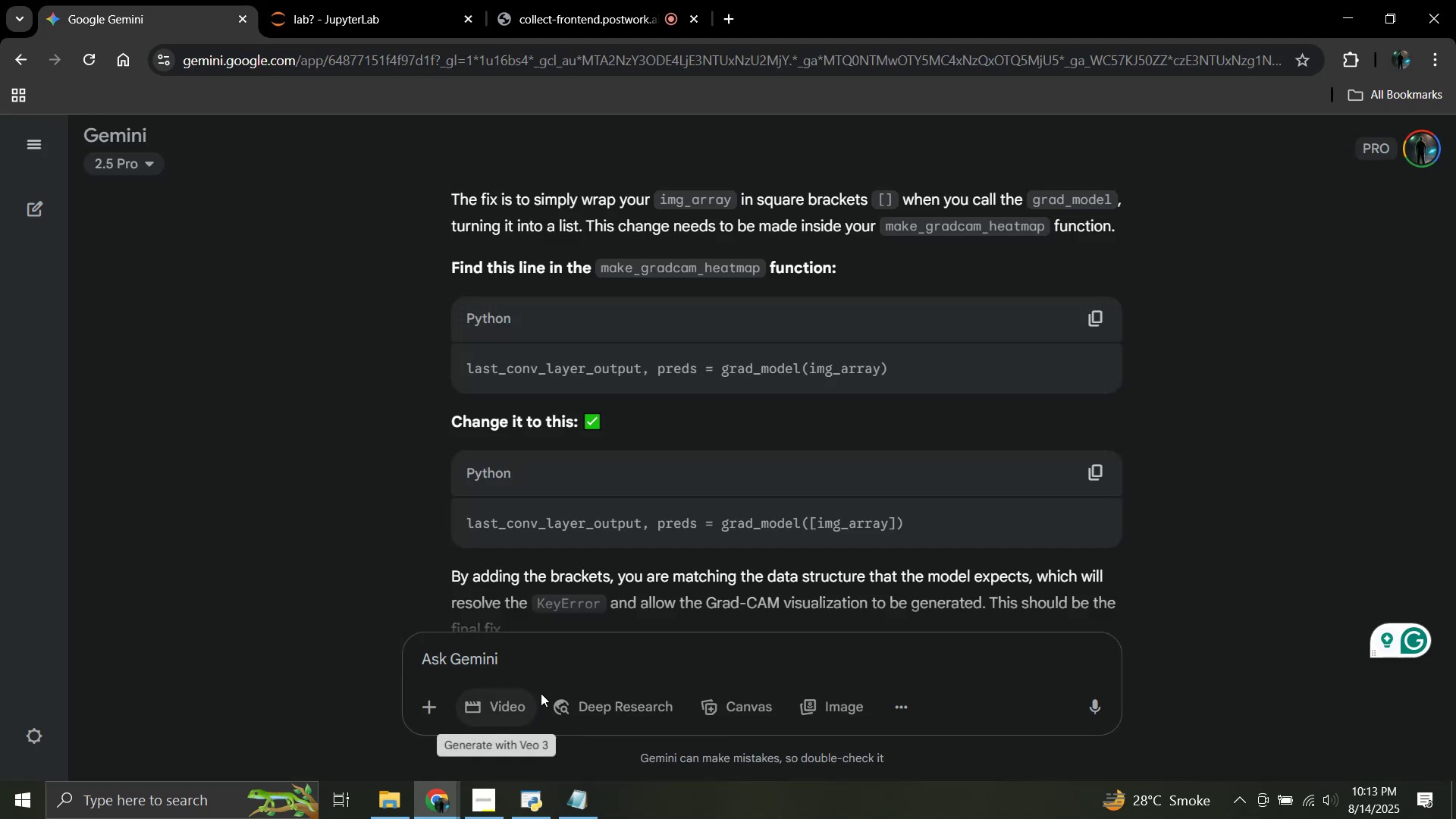 
left_click([549, 675])
 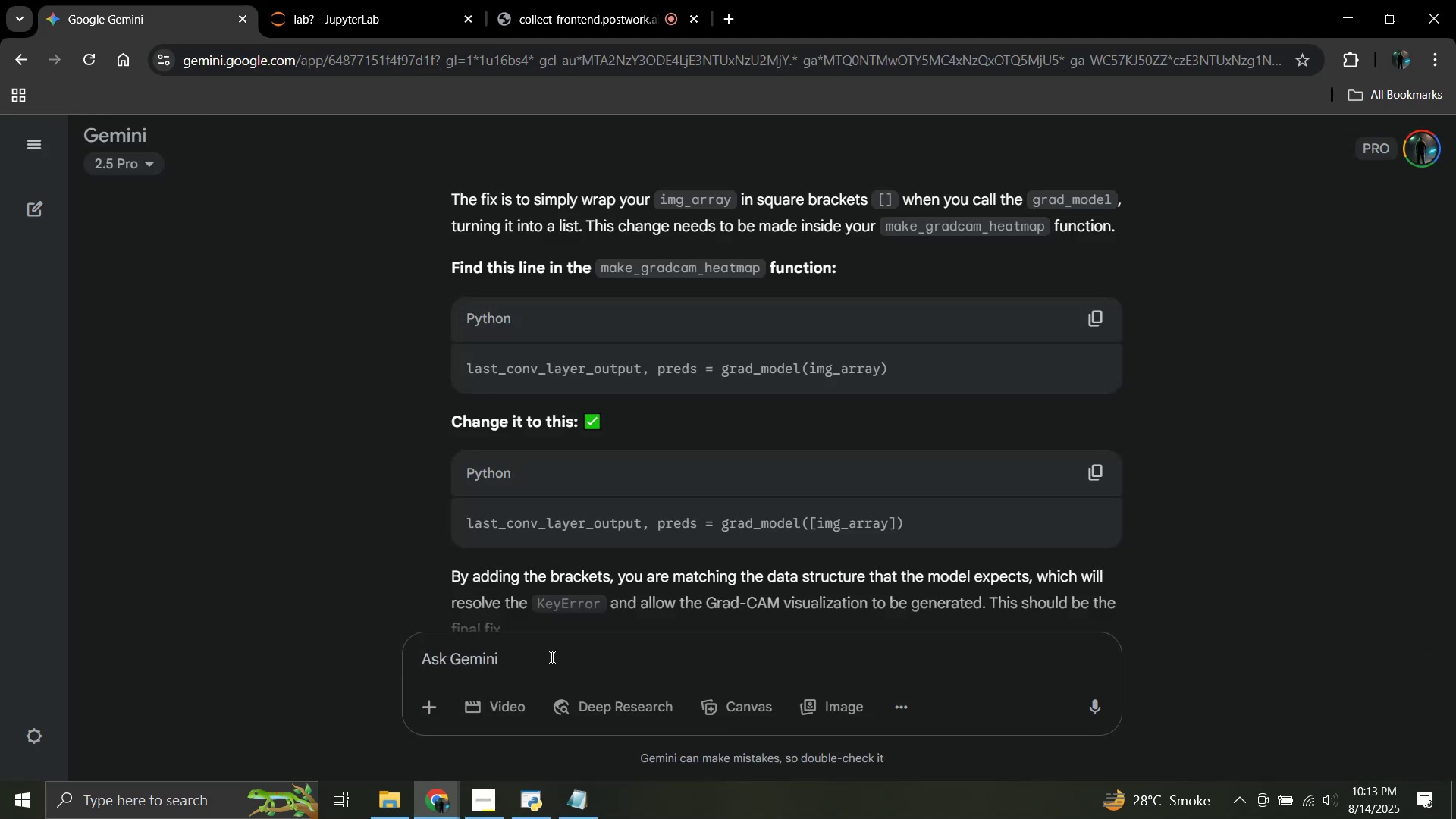 
key(Control+ControlLeft)
 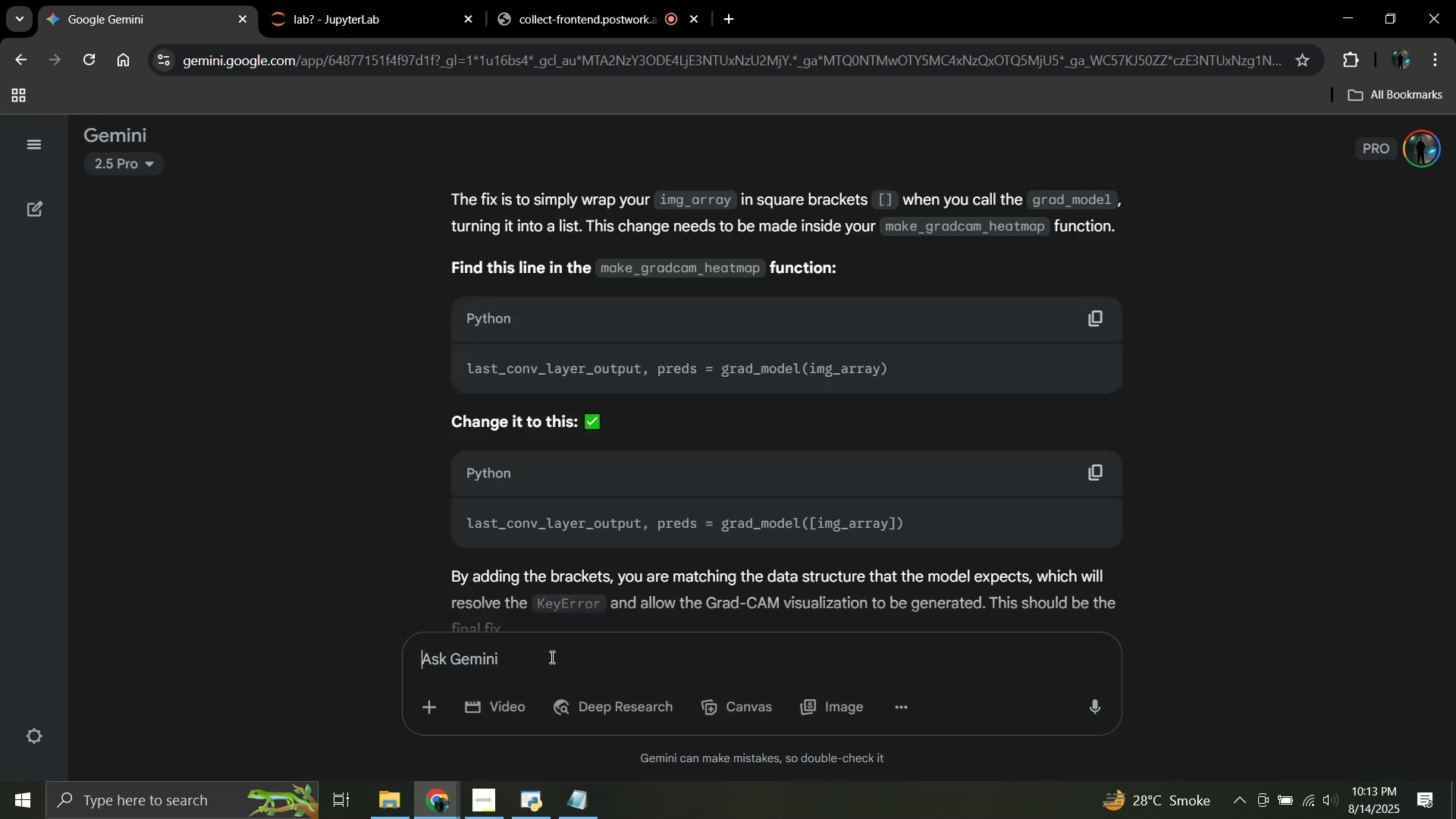 
key(Control+V)
 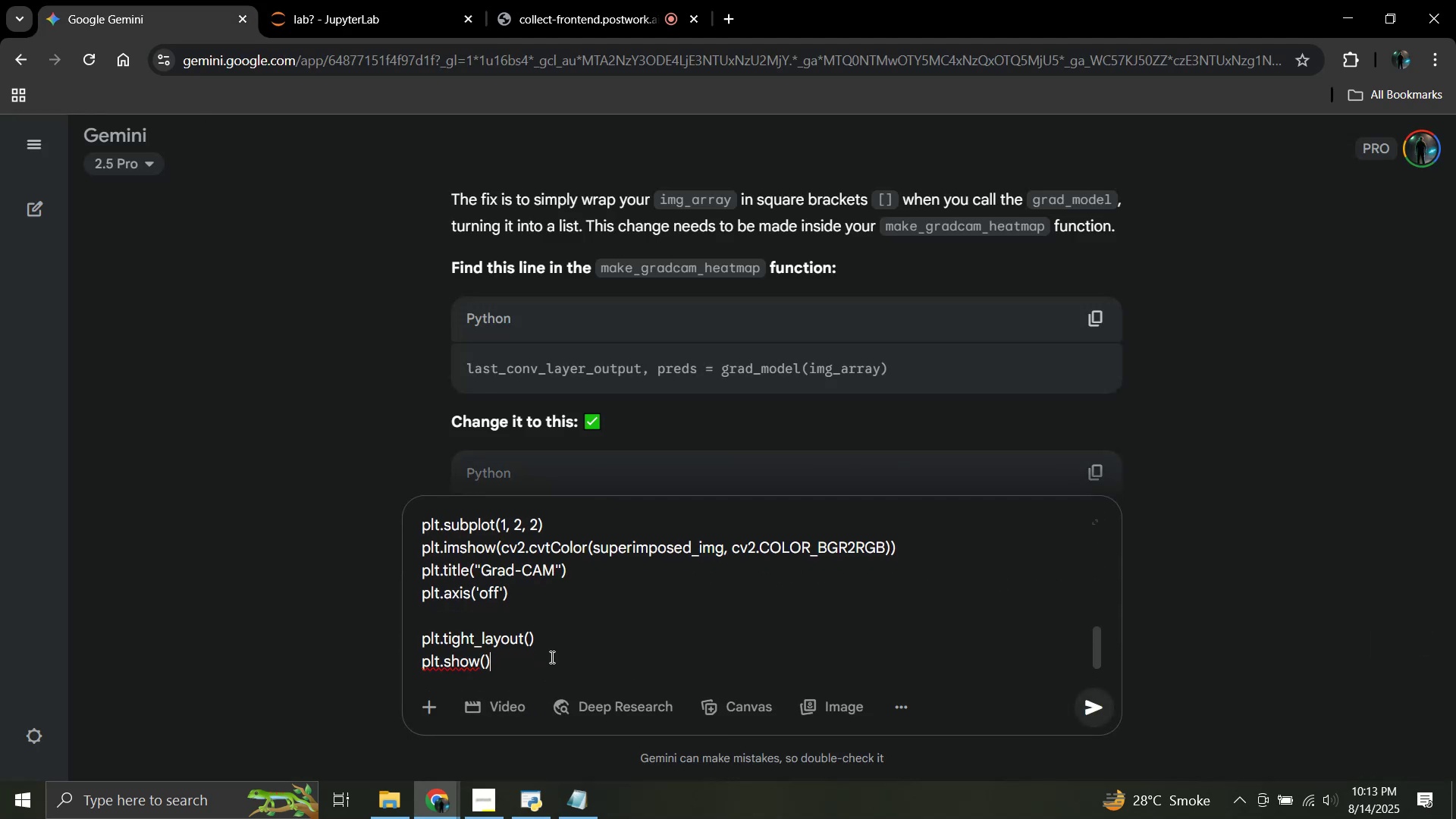 
key(Shift+Enter)
 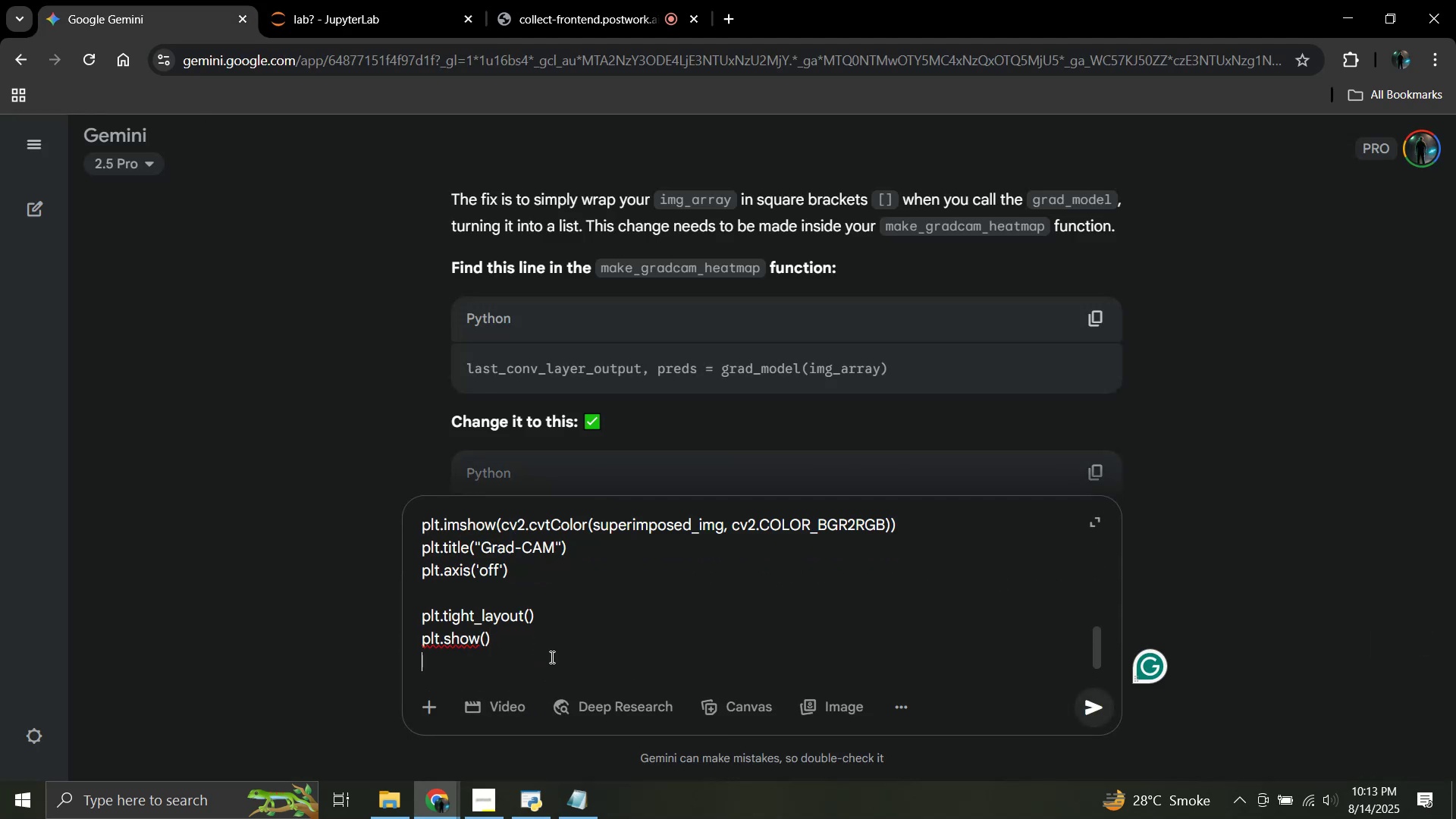 
key(Shift+Enter)
 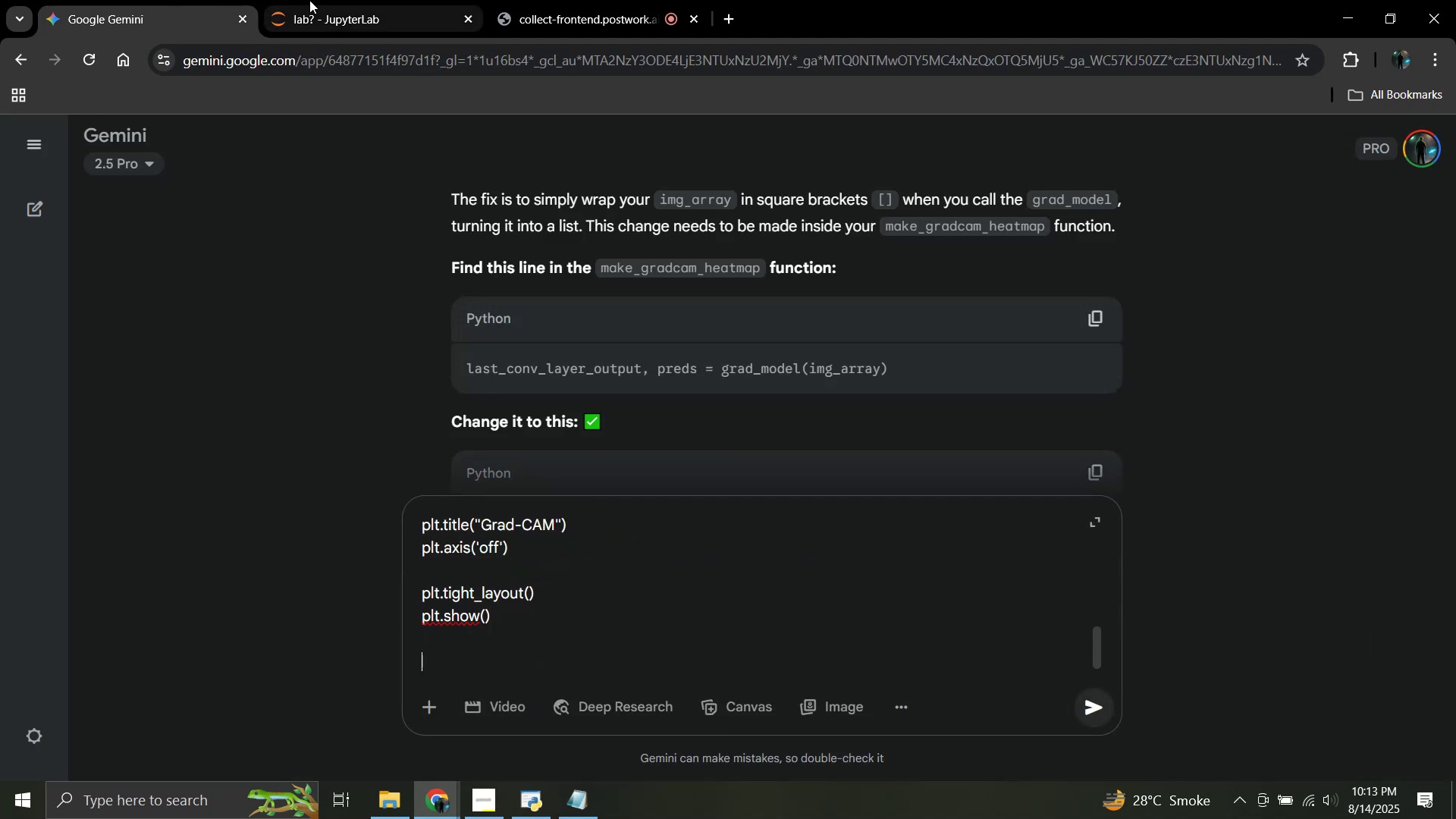 
left_click([309, 0])
 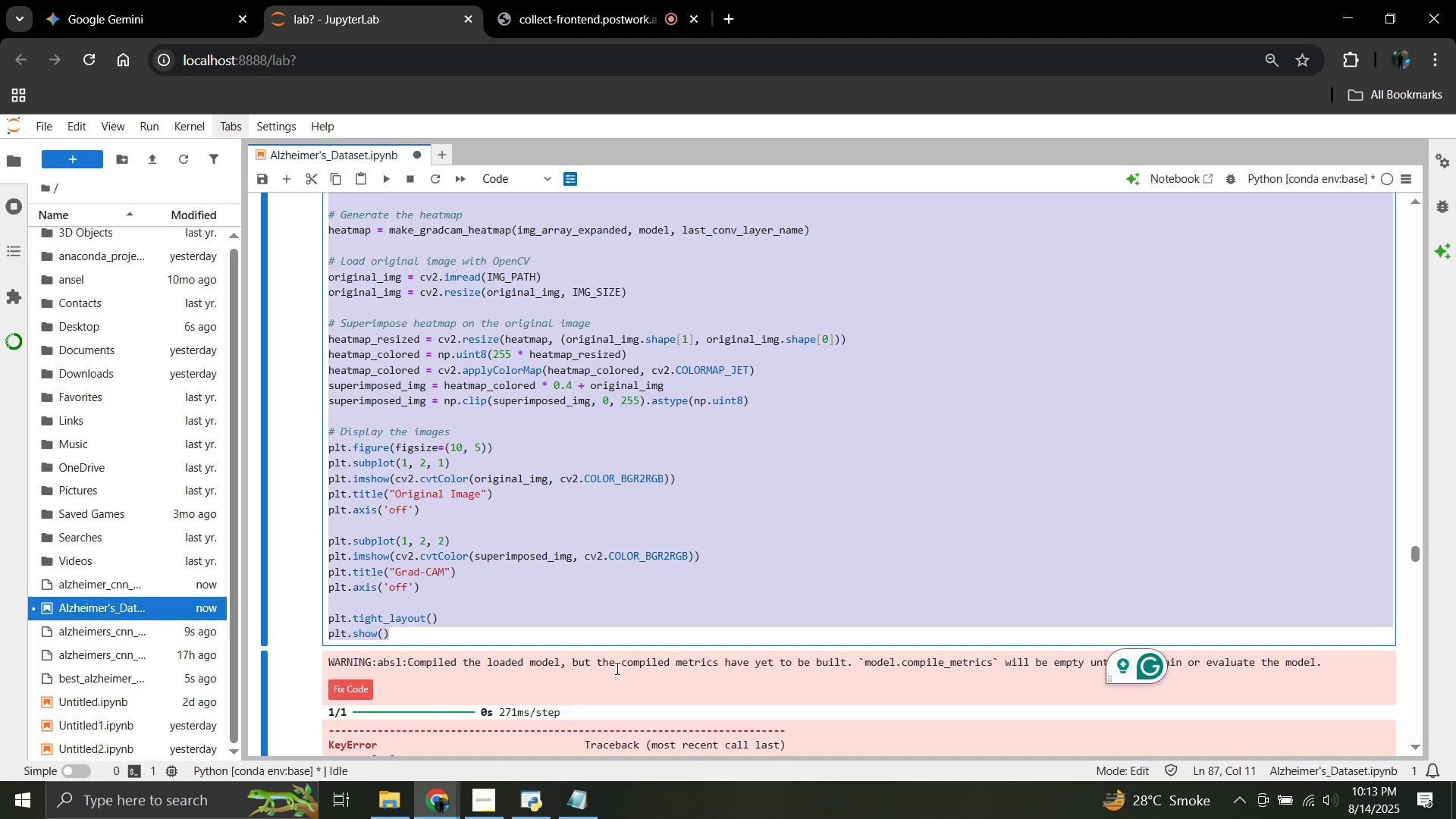 
scroll: coordinate [554, 606], scroll_direction: down, amount: 2.0
 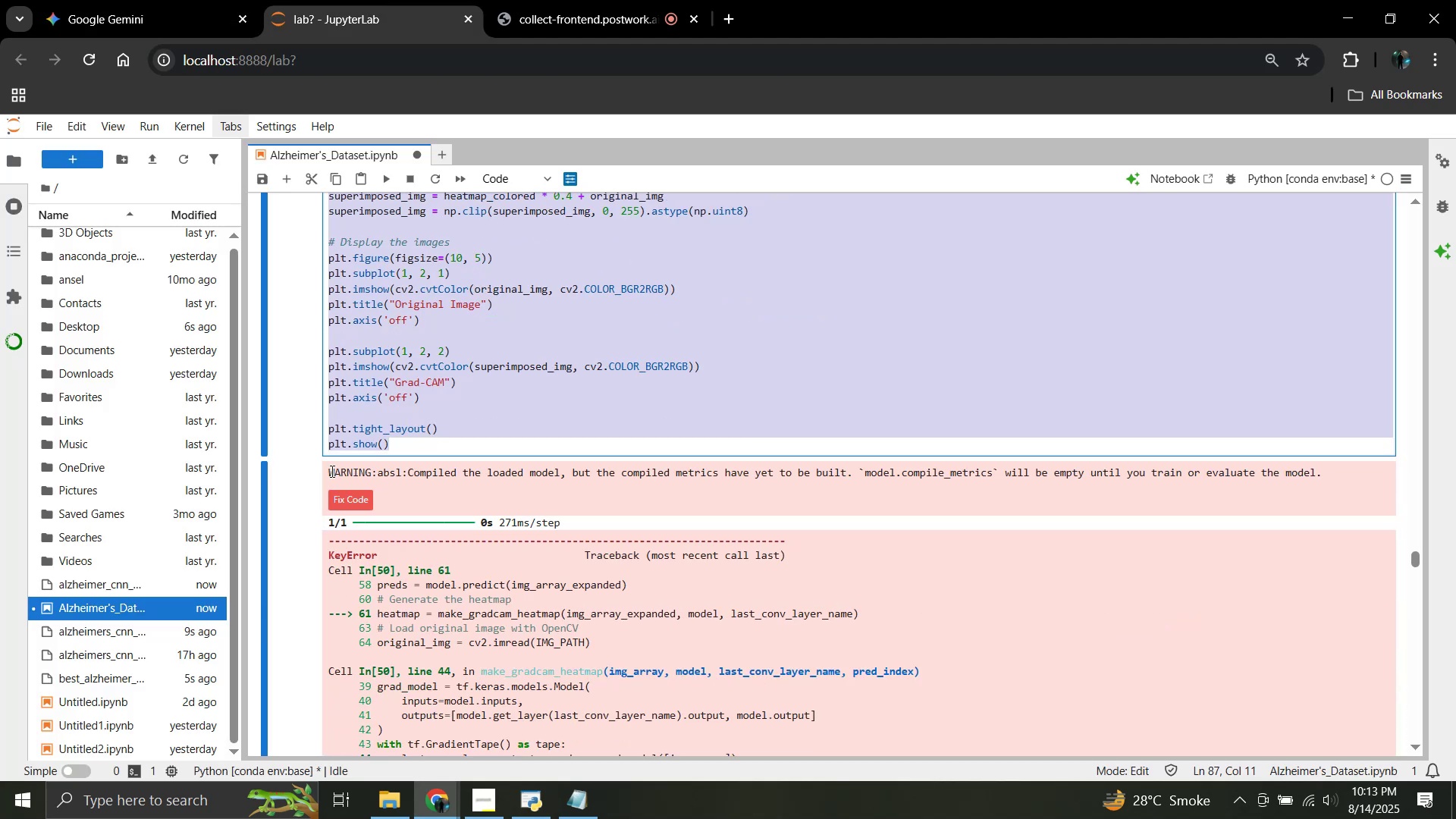 
left_click_drag(start_coordinate=[330, 471], to_coordinate=[732, 654])
 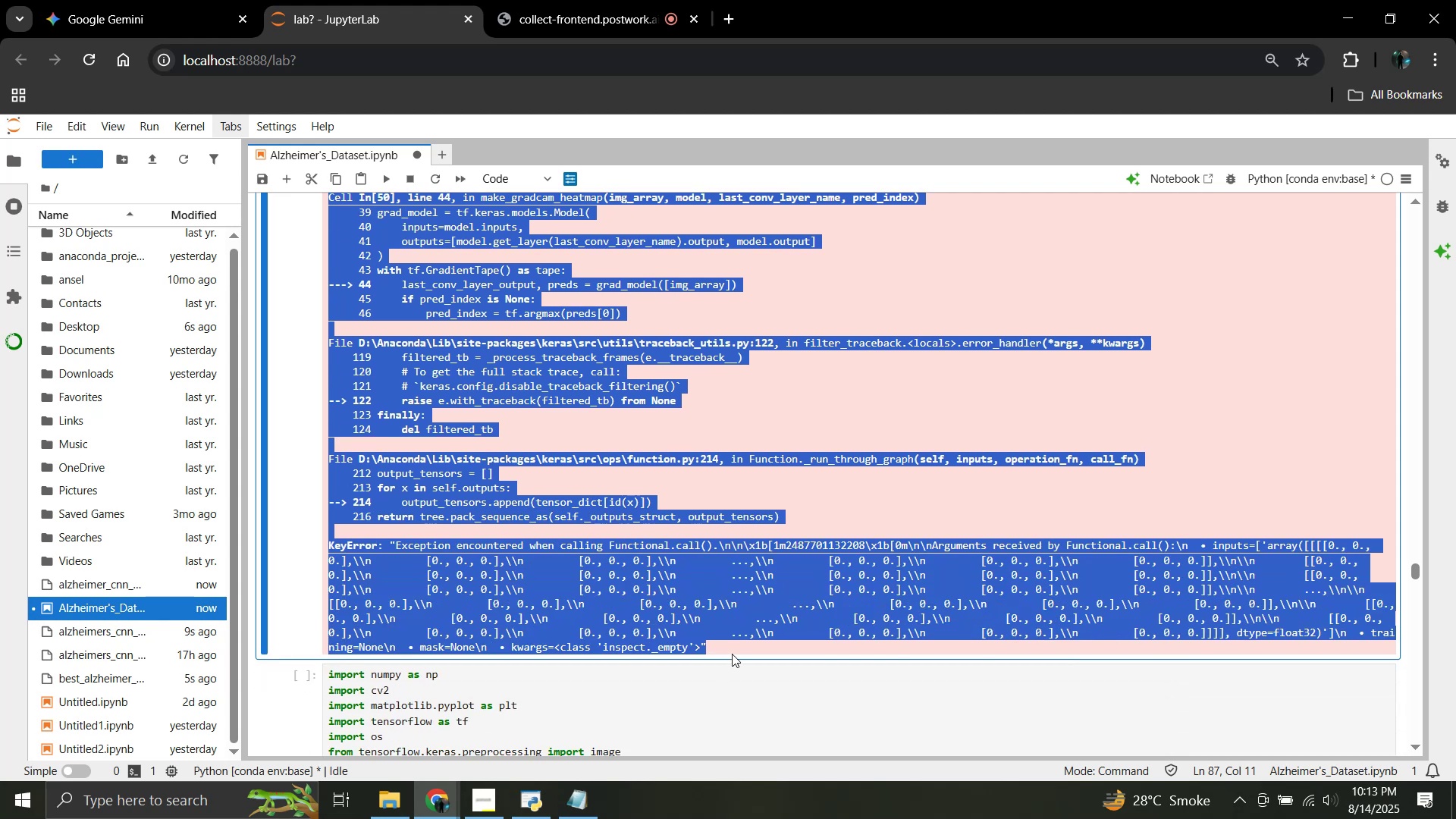 
scroll: coordinate [592, 593], scroll_direction: down, amount: 5.0
 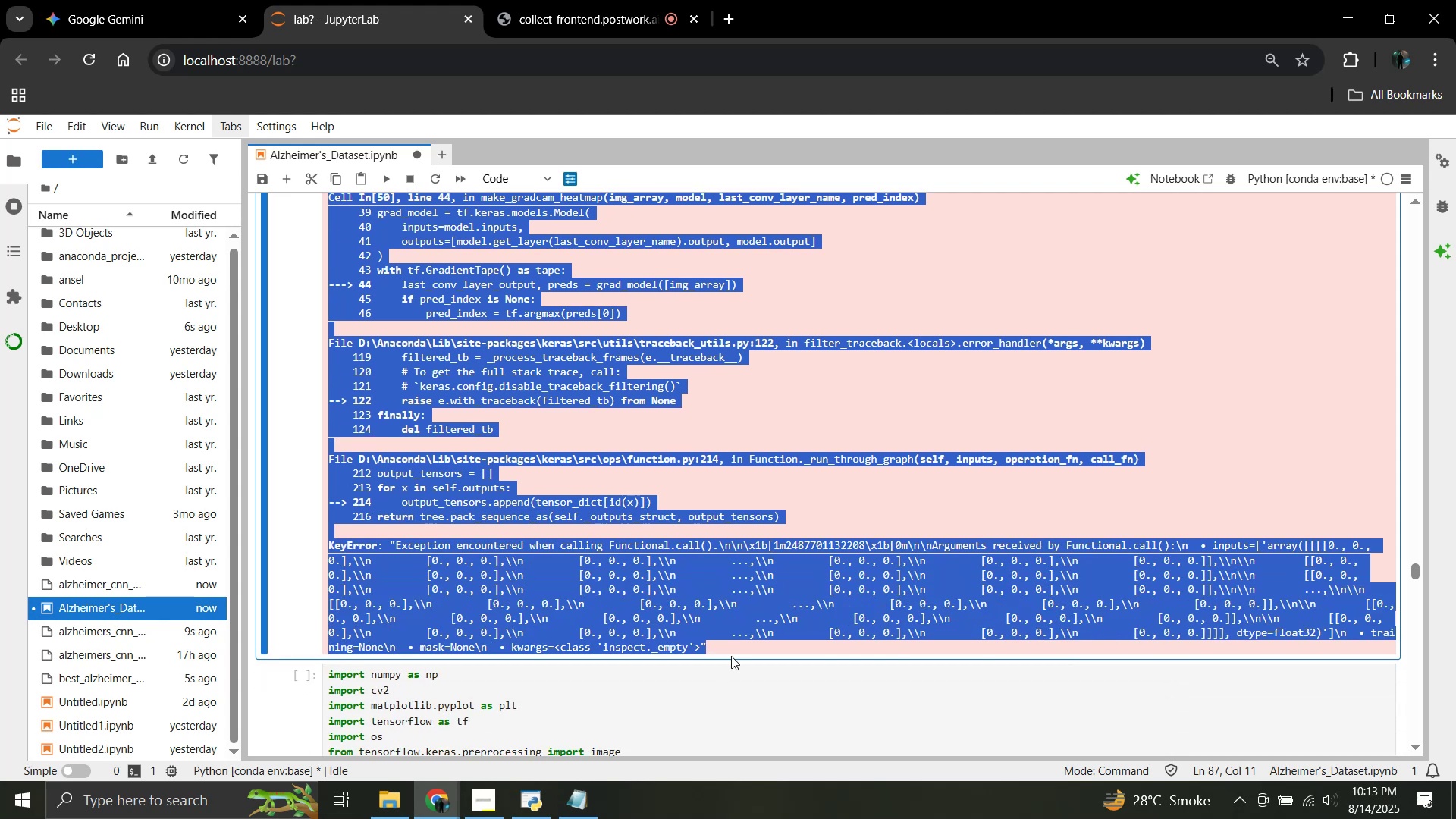 
key(Control+C)
 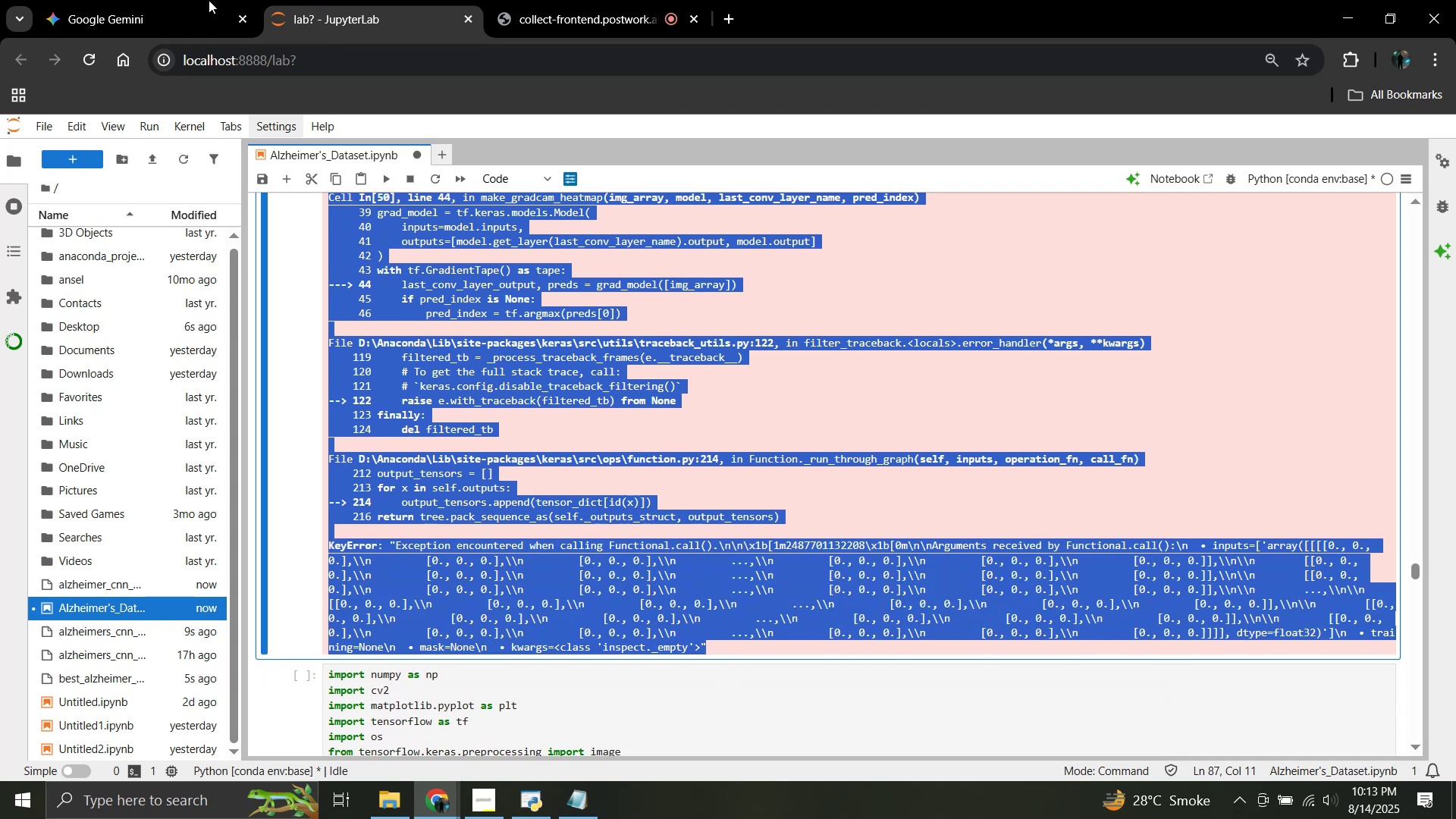 
left_click([155, 0])
 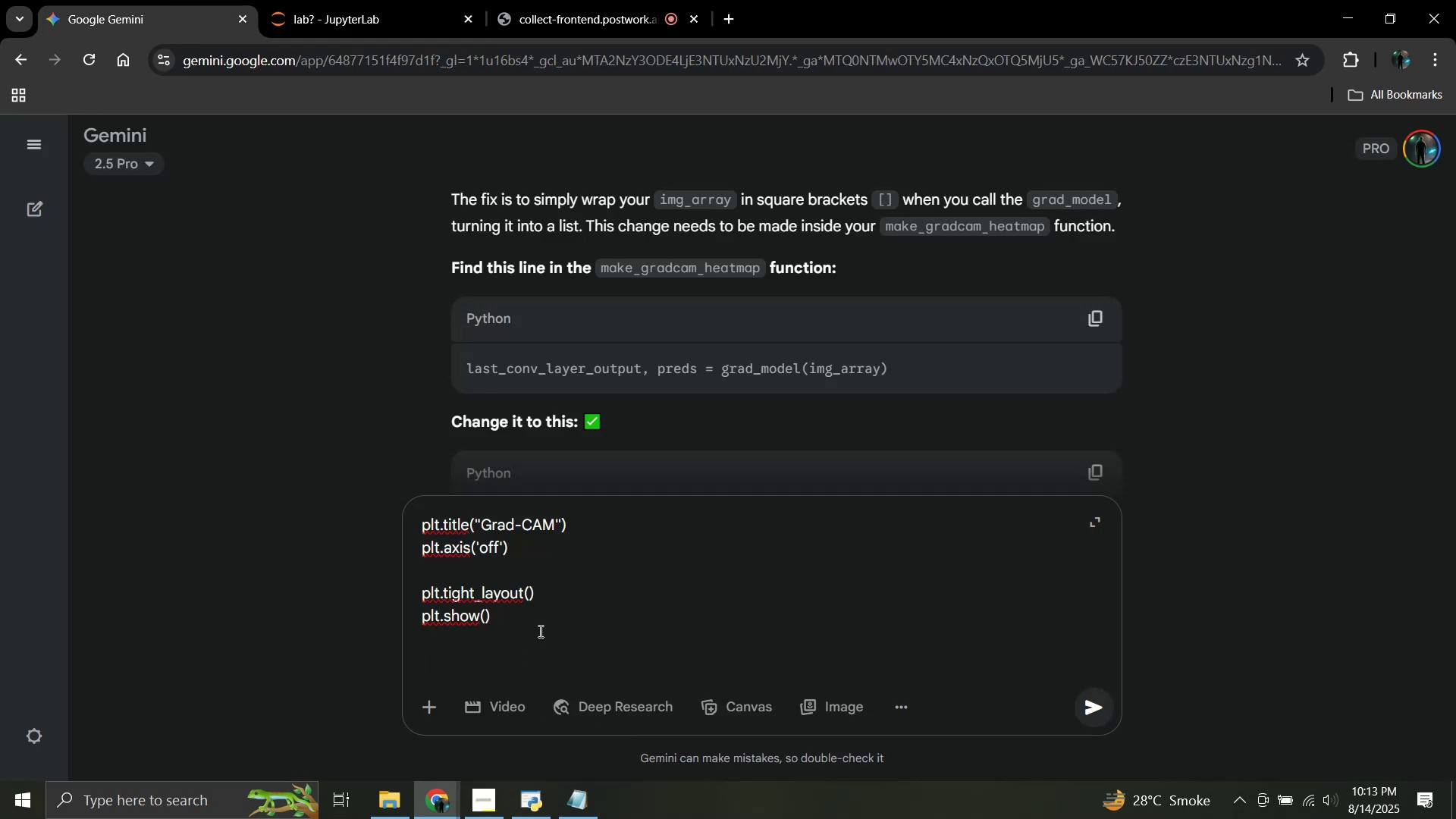 
key(Control+V)
 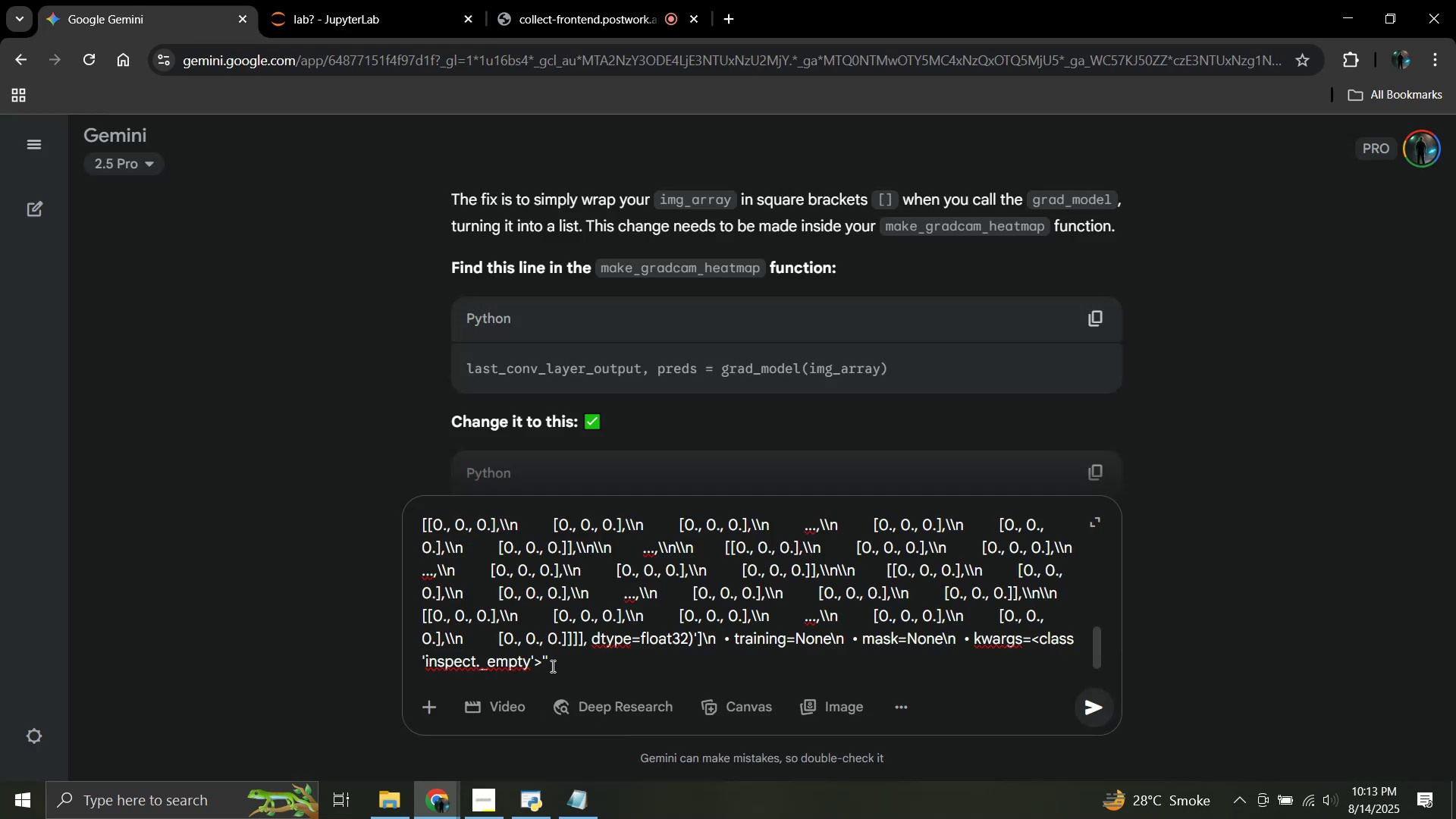 
key(Enter)
 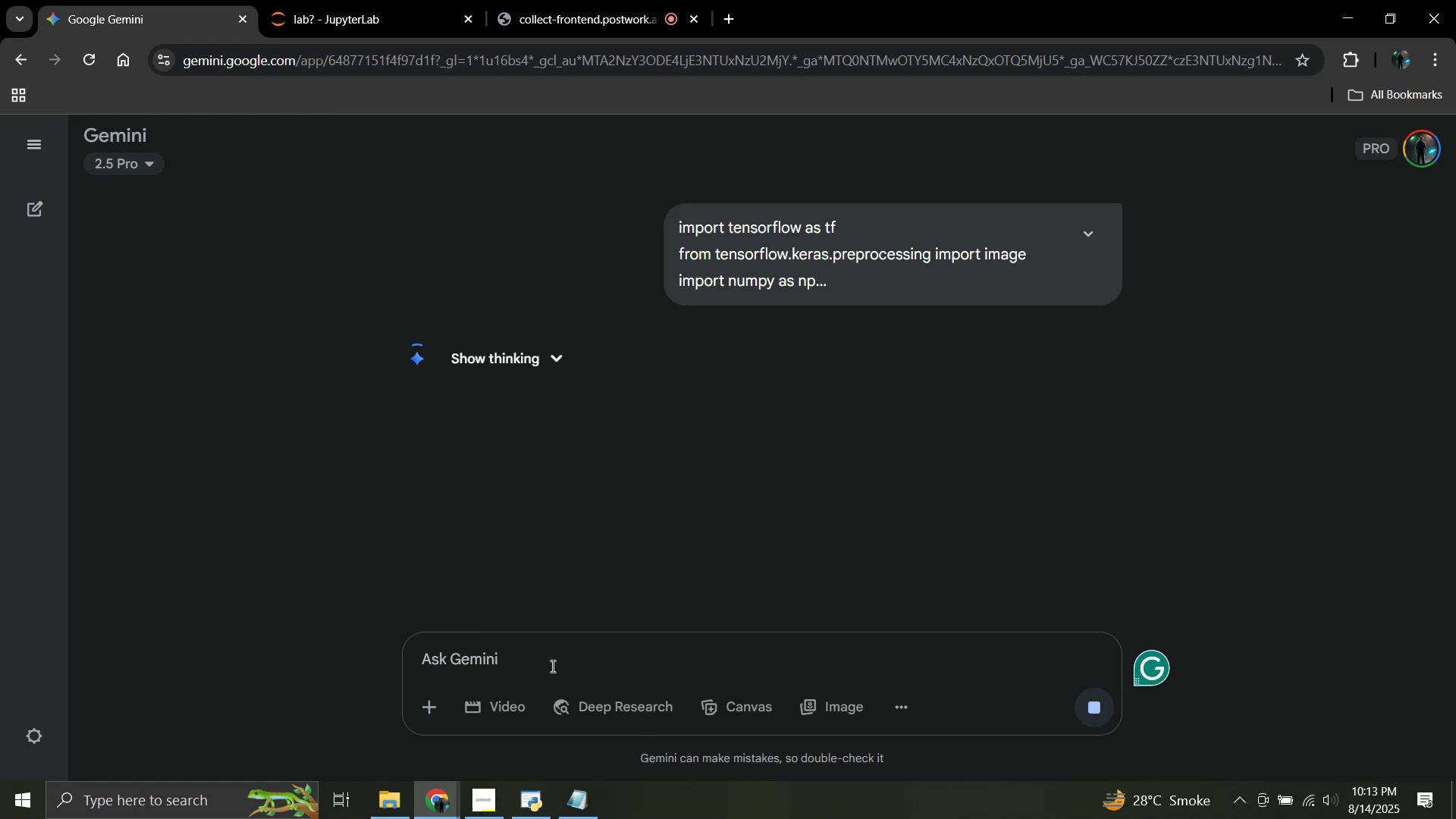 
wait(15.76)
 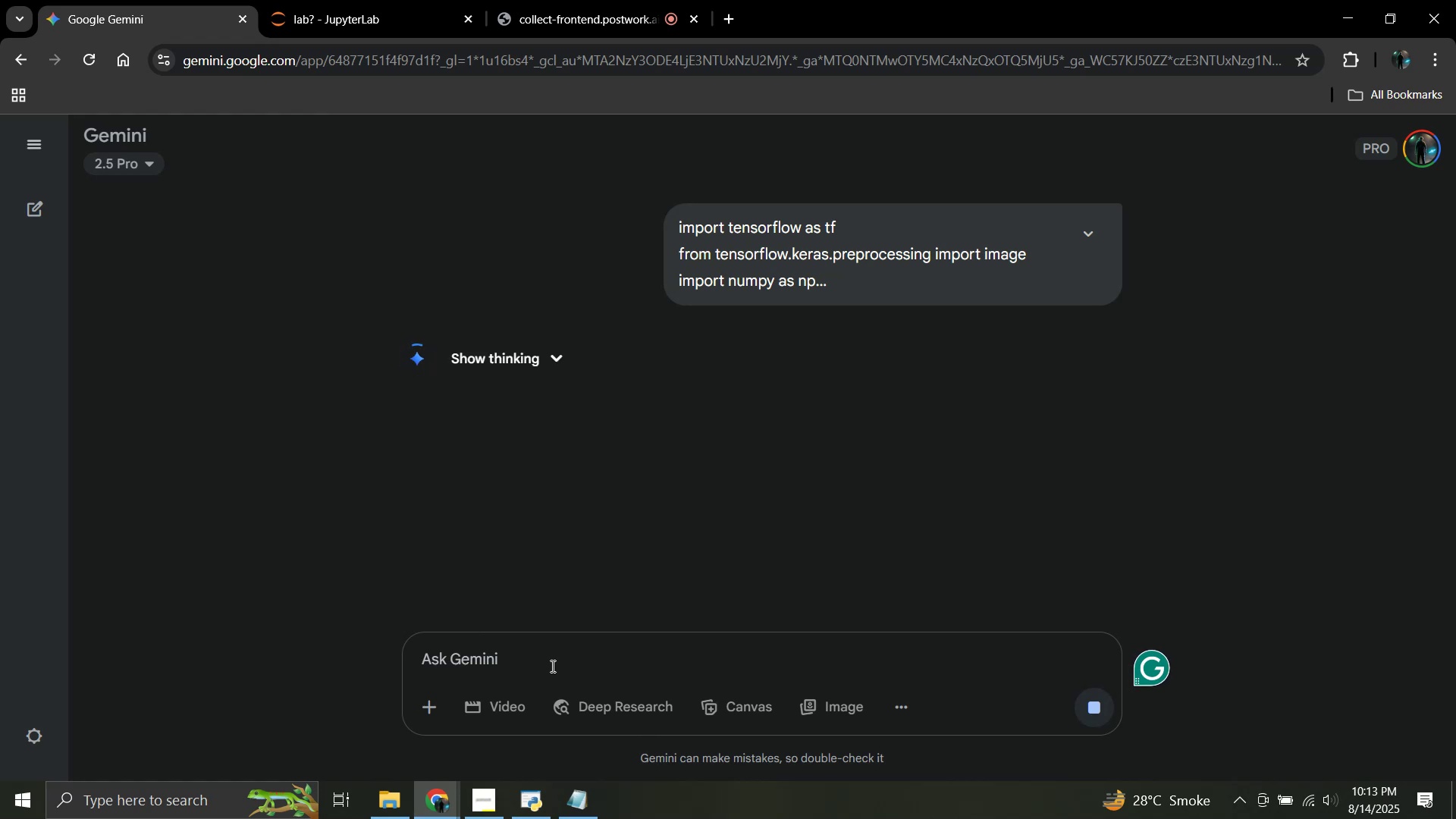 
left_click([372, 0])
 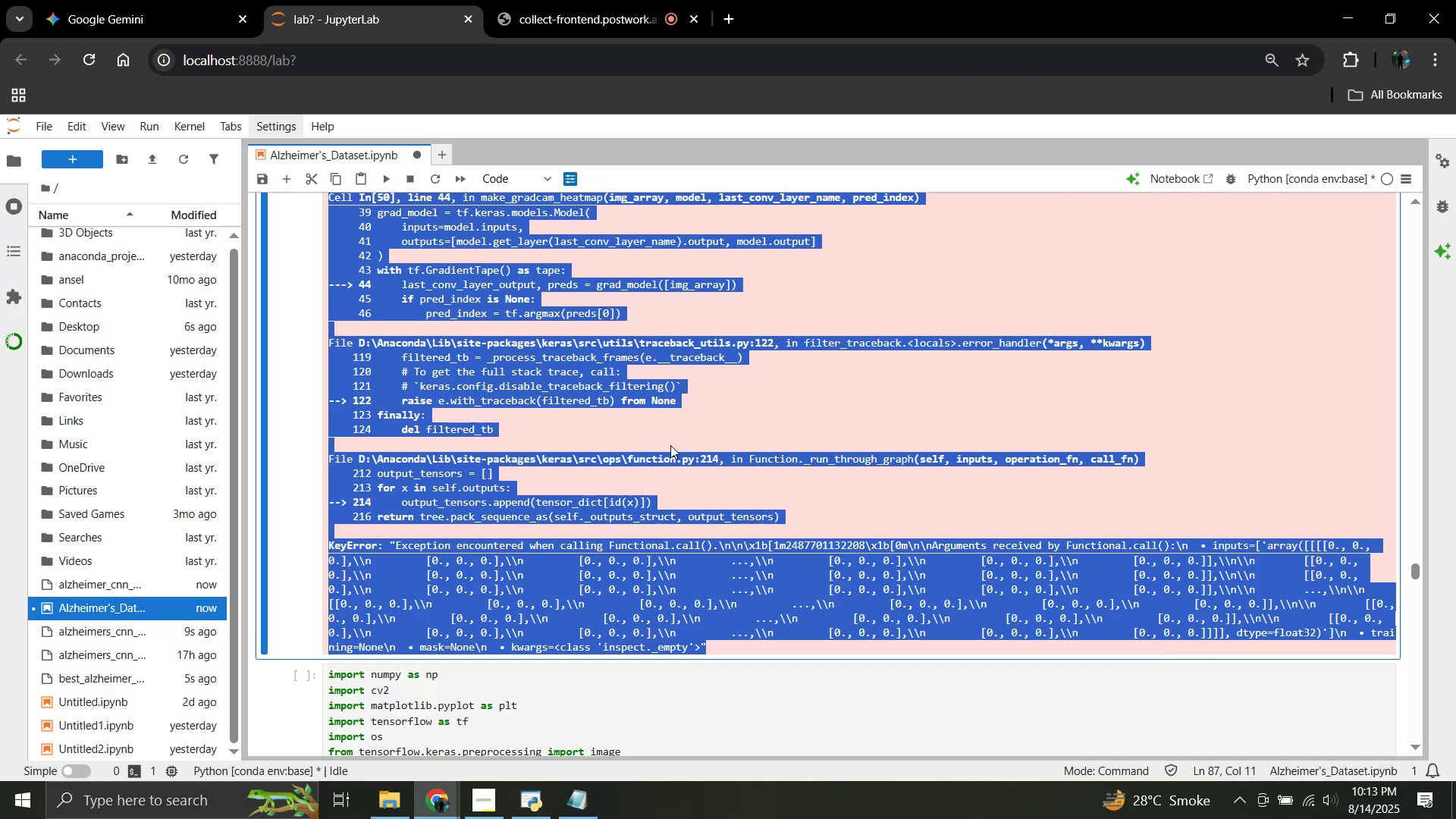 
left_click([708, 491])
 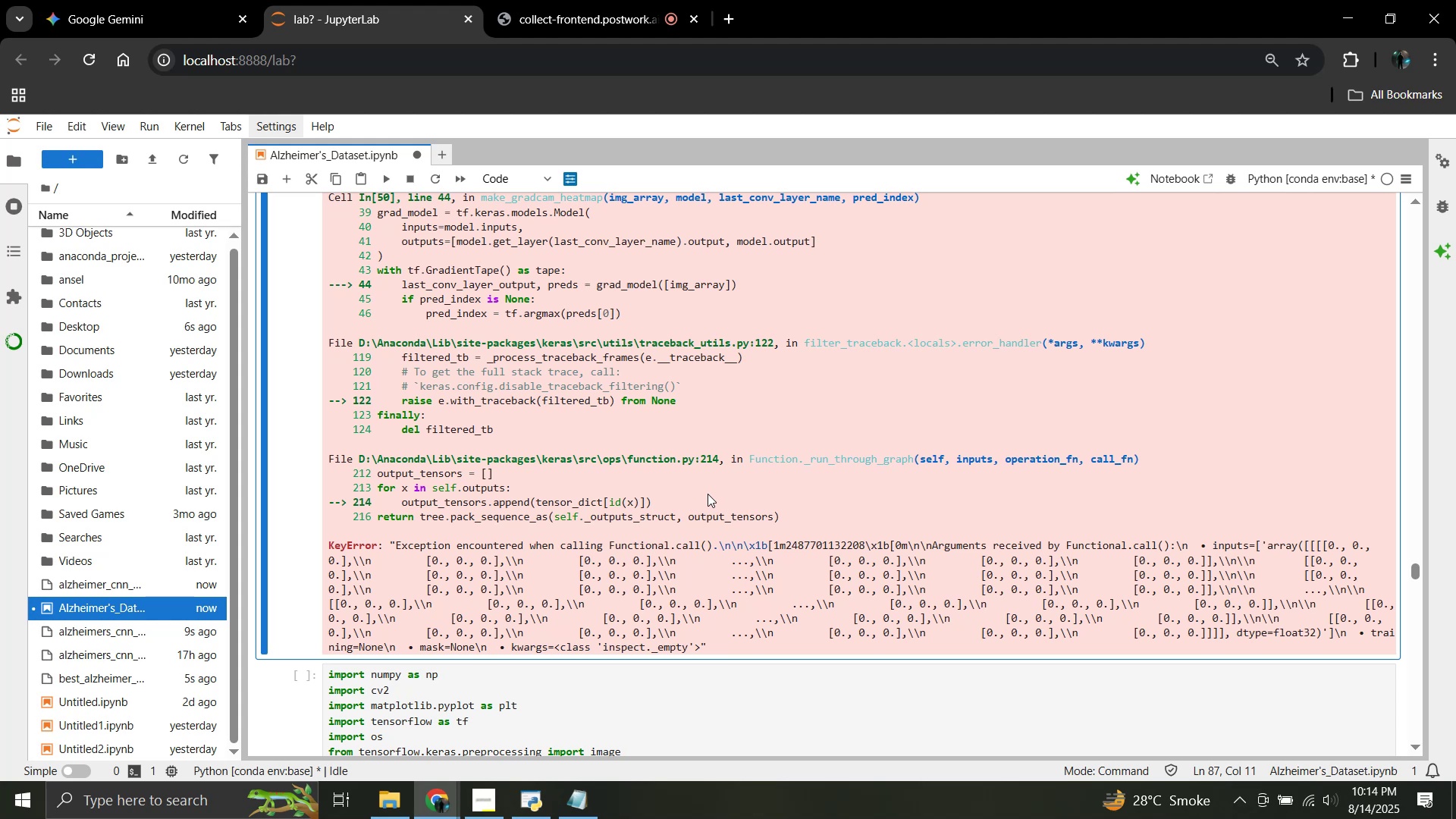 
wait(30.32)
 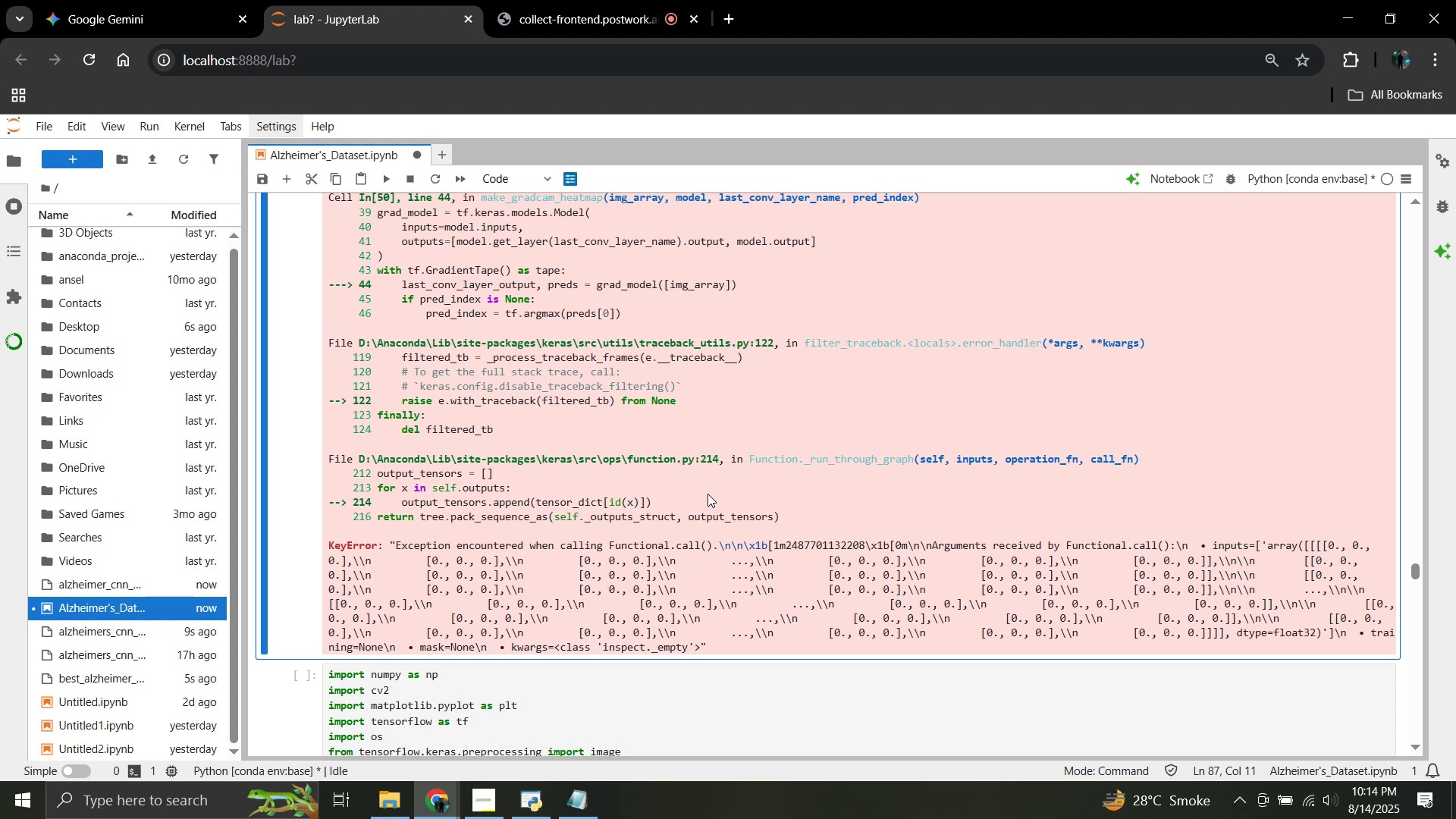 
left_click([111, 0])
 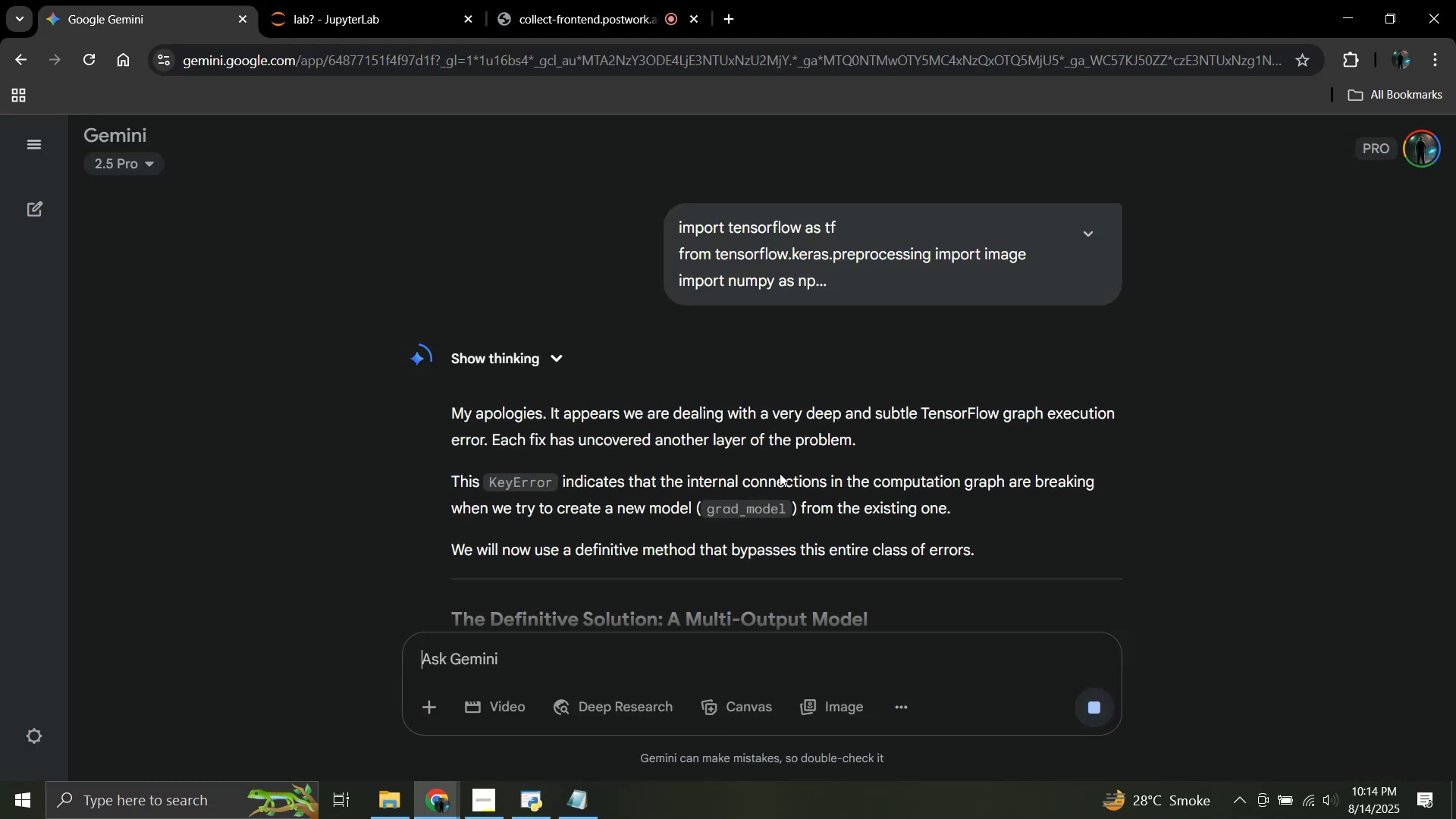 
scroll: coordinate [780, 473], scroll_direction: down, amount: 1.0
 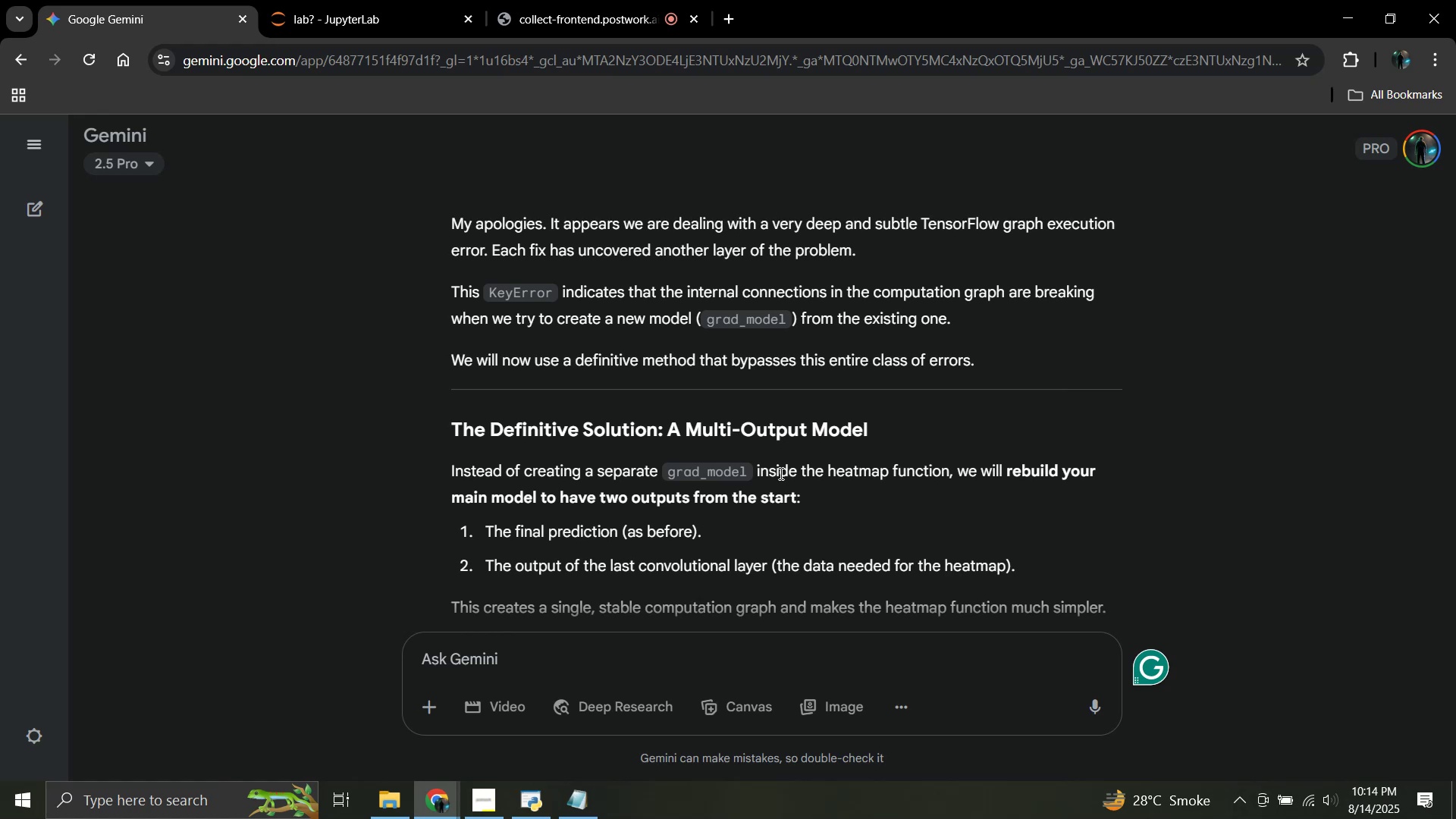 
wait(7.8)
 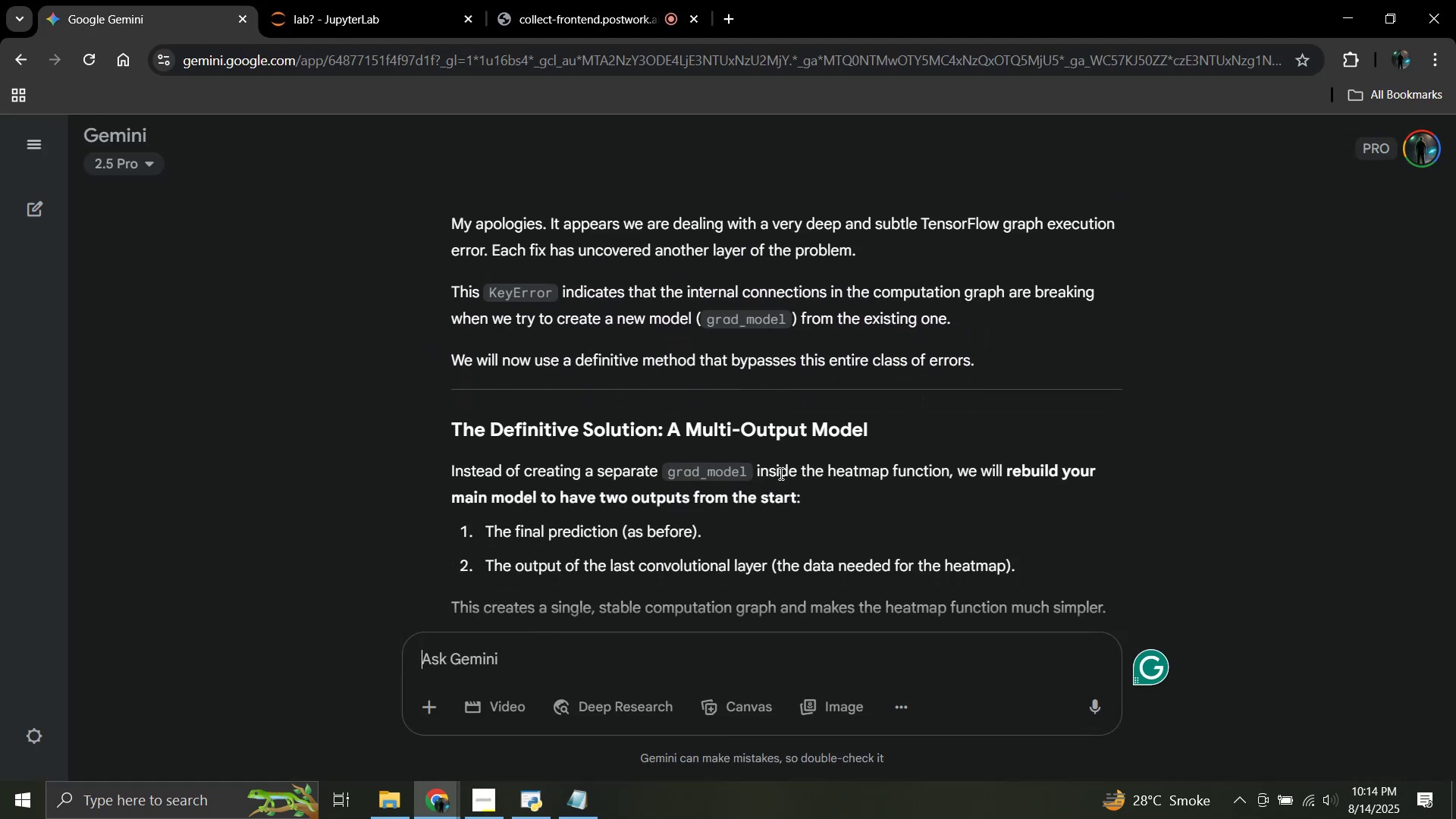 
scroll: coordinate [892, 366], scroll_direction: down, amount: 2.0
 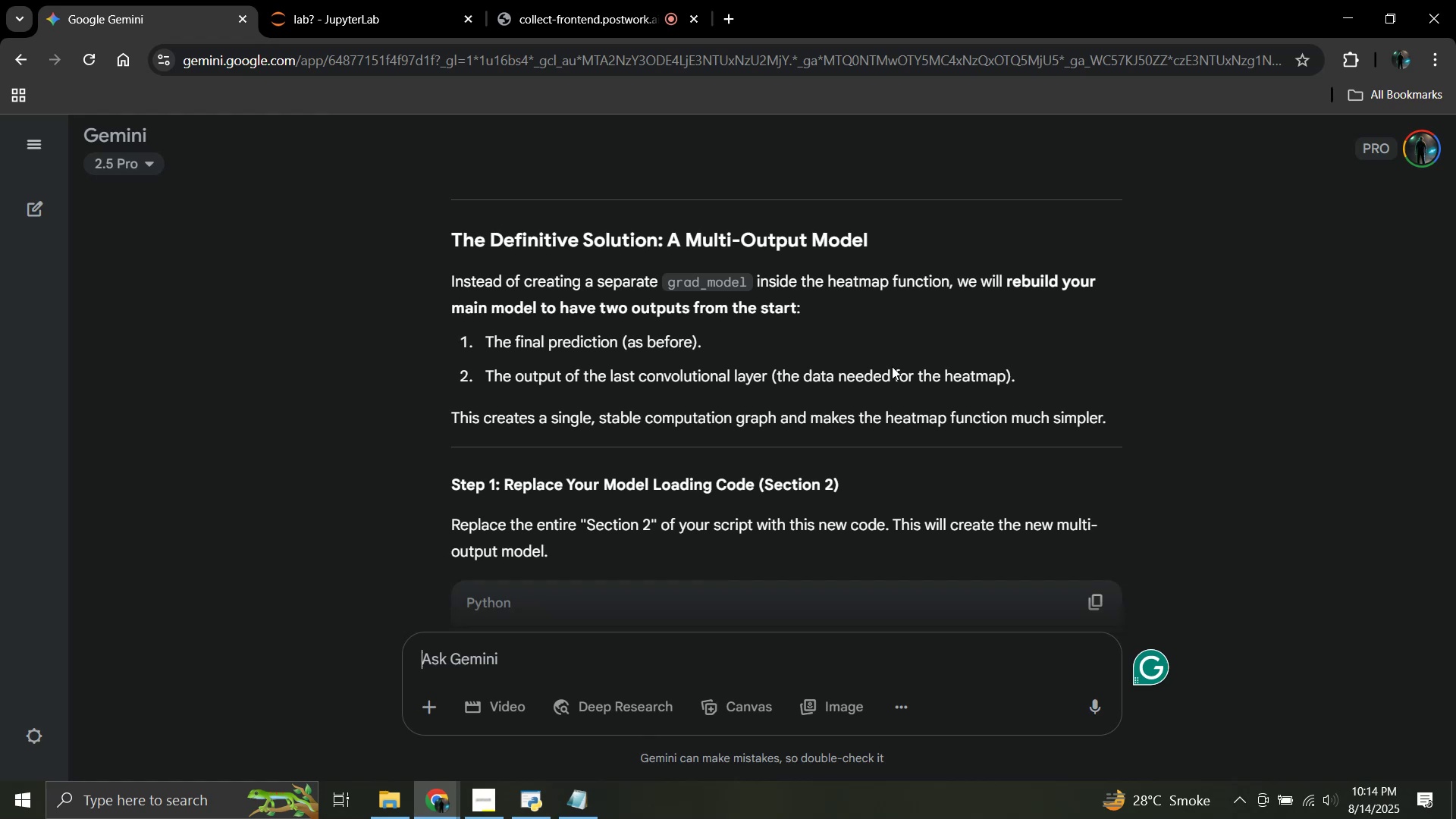 
wait(24.62)
 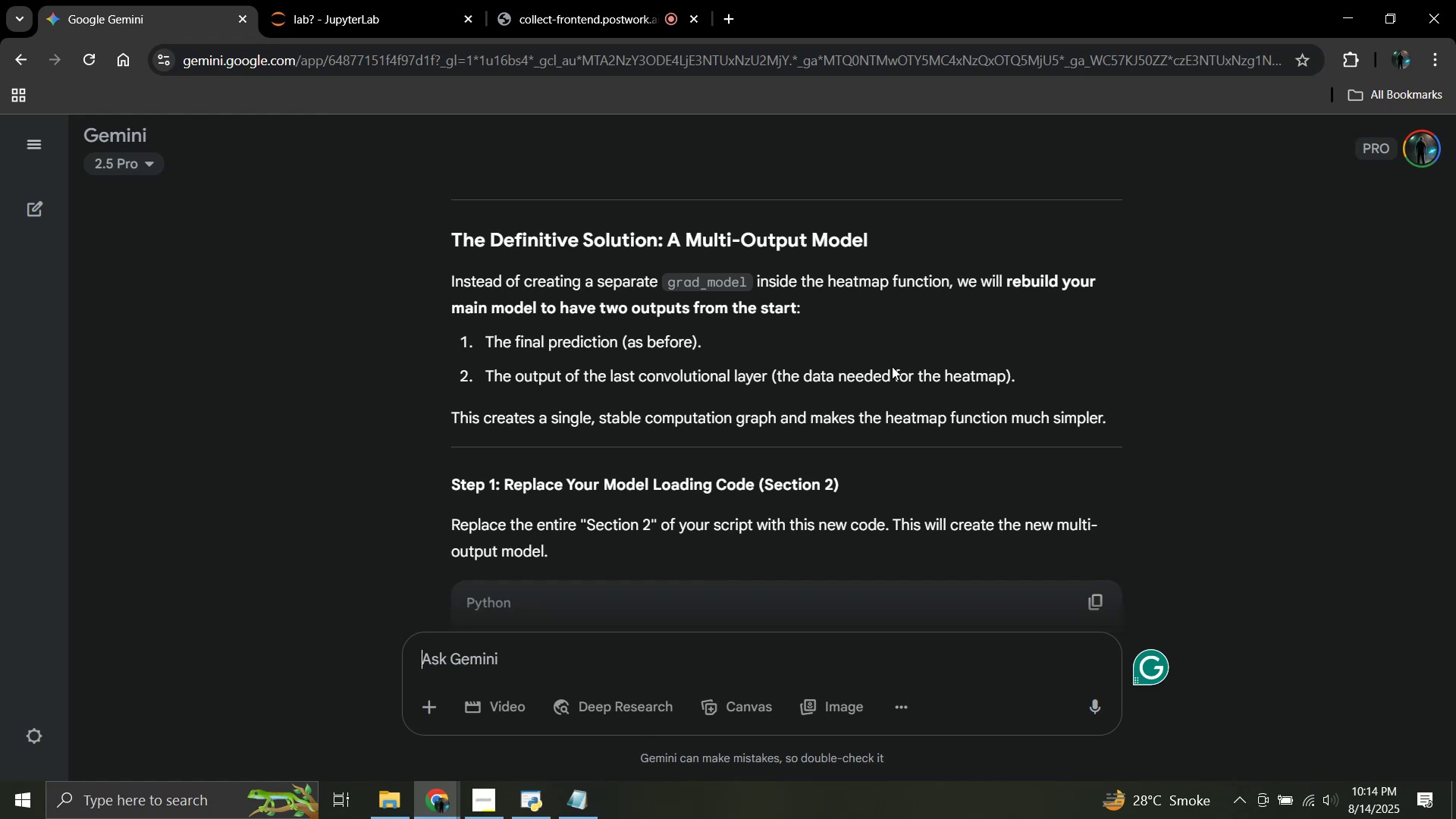 
scroll: coordinate [892, 366], scroll_direction: down, amount: 6.0
 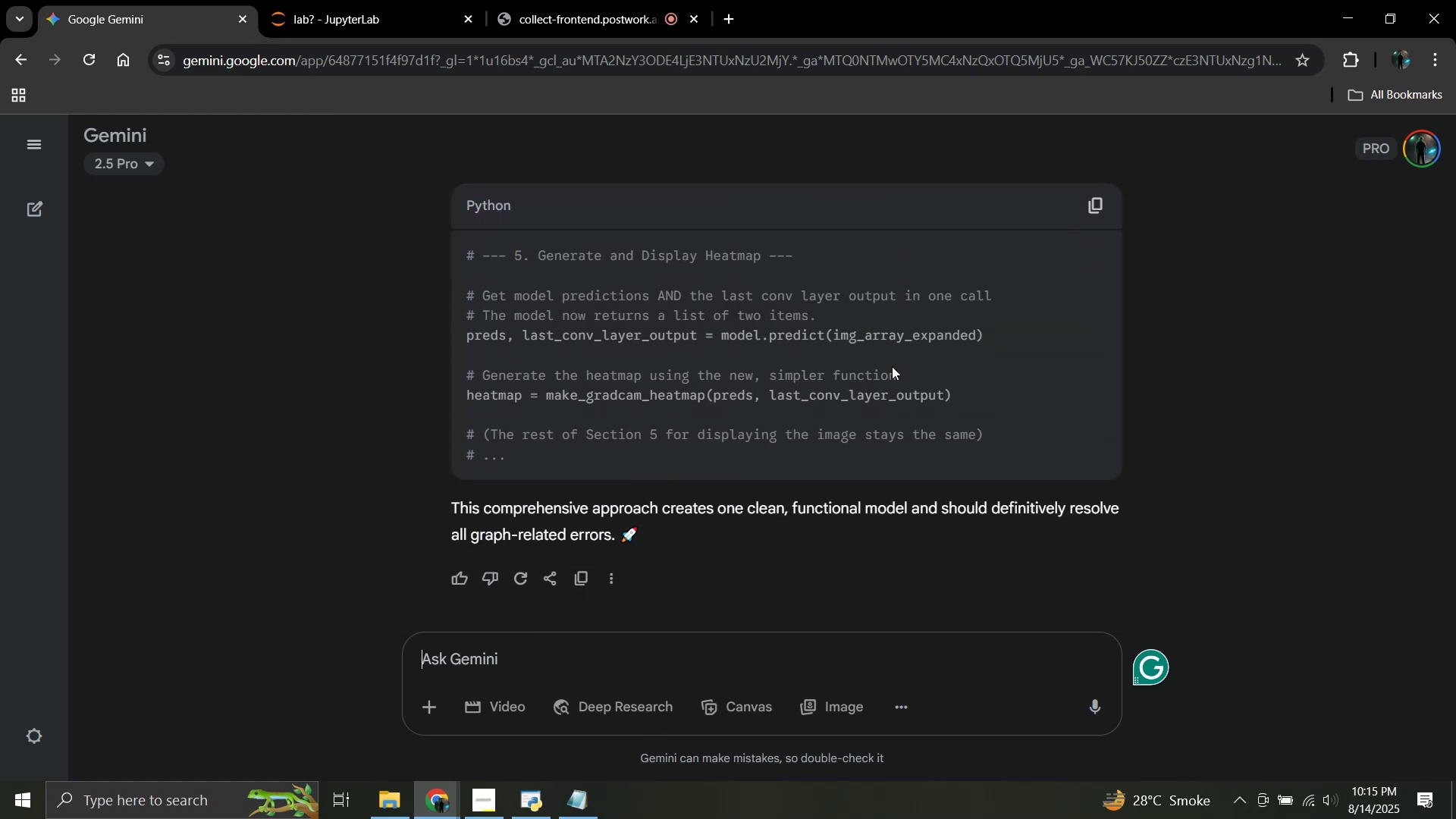 
scroll: coordinate [892, 366], scroll_direction: up, amount: 11.0
 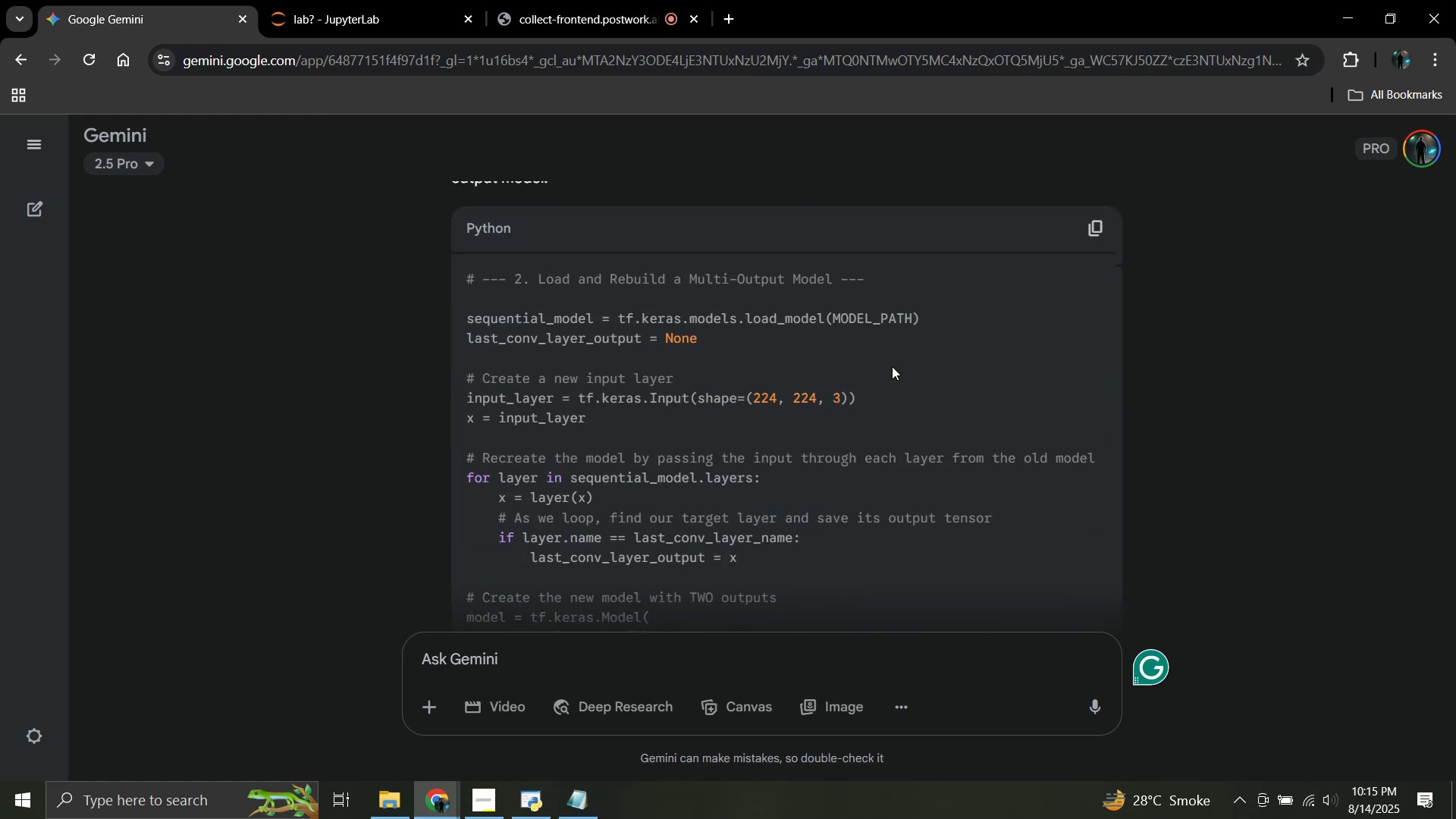 
scroll: coordinate [849, 385], scroll_direction: down, amount: 2.0
 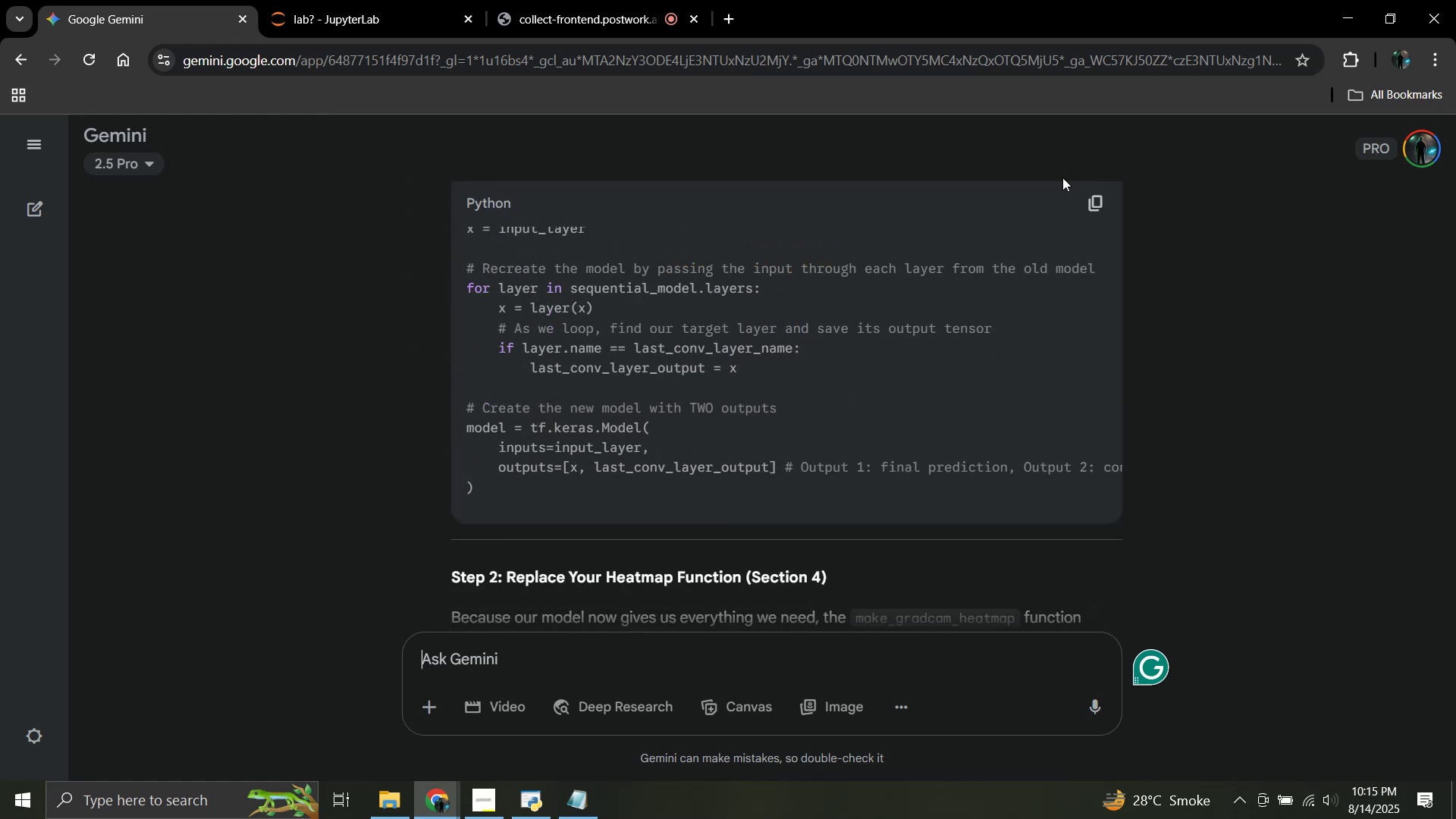 
scroll: coordinate [1040, 271], scroll_direction: up, amount: 2.0
 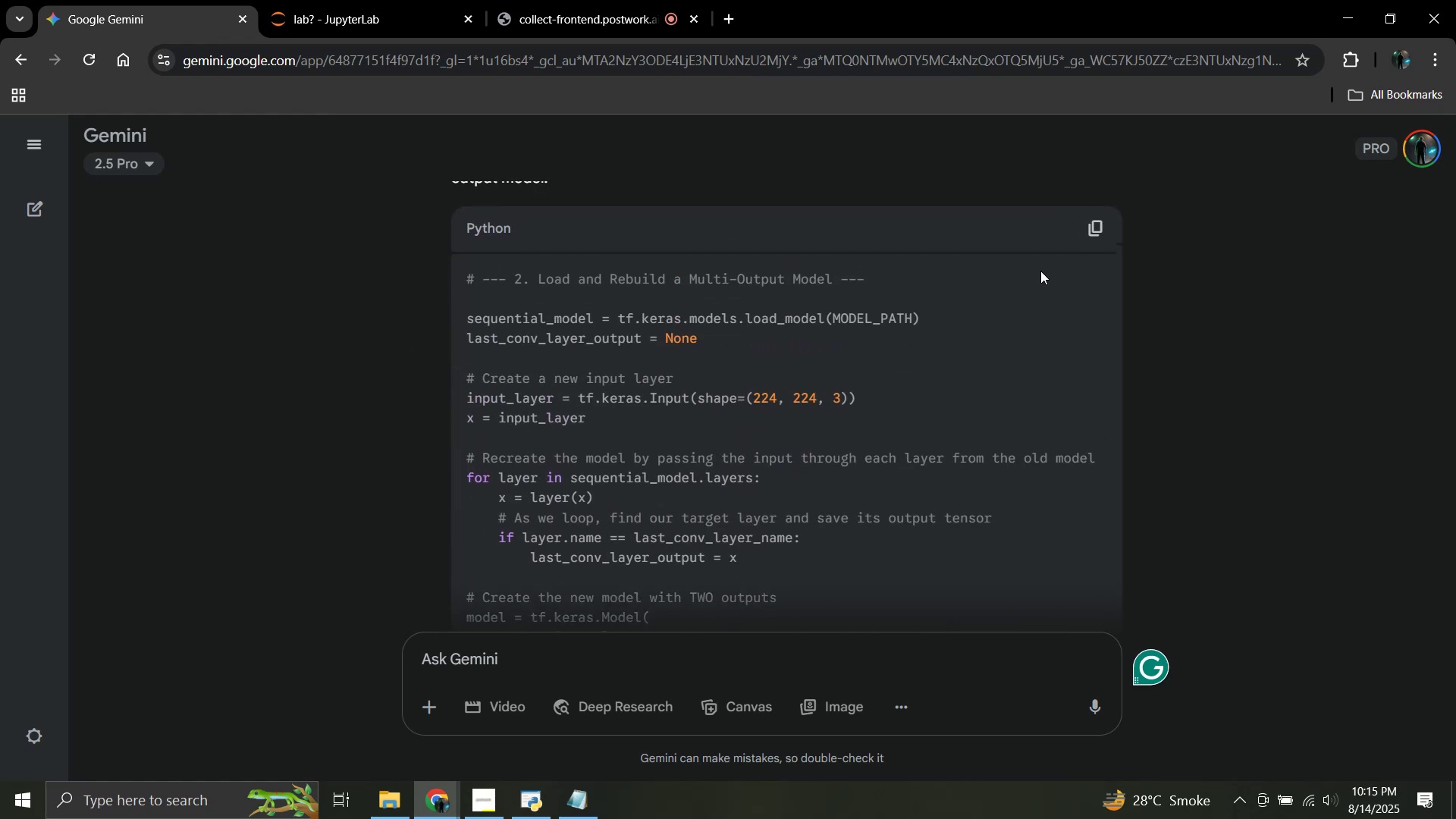 
scroll: coordinate [1040, 271], scroll_direction: down, amount: 2.0
 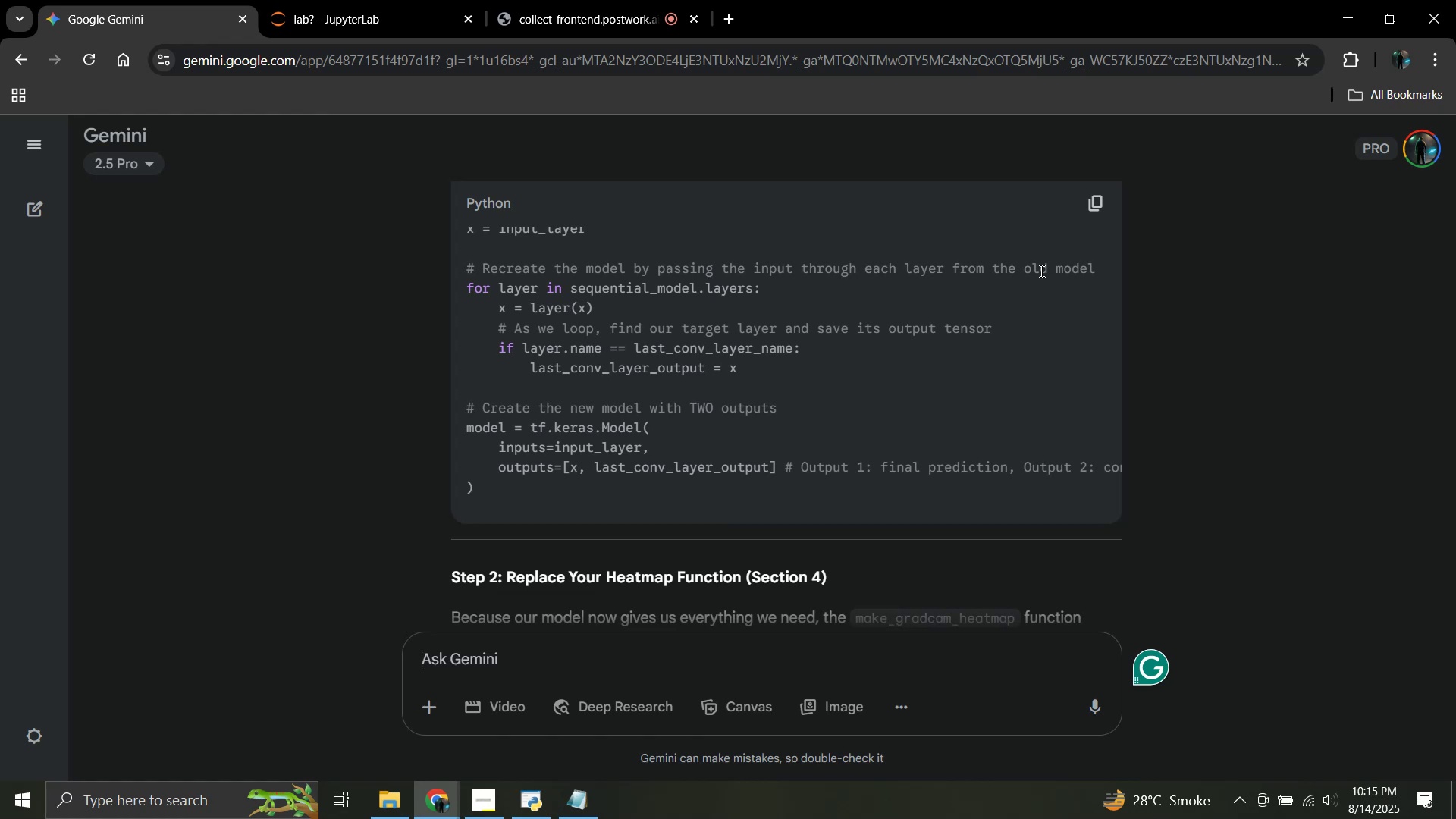 
wait(7.21)
 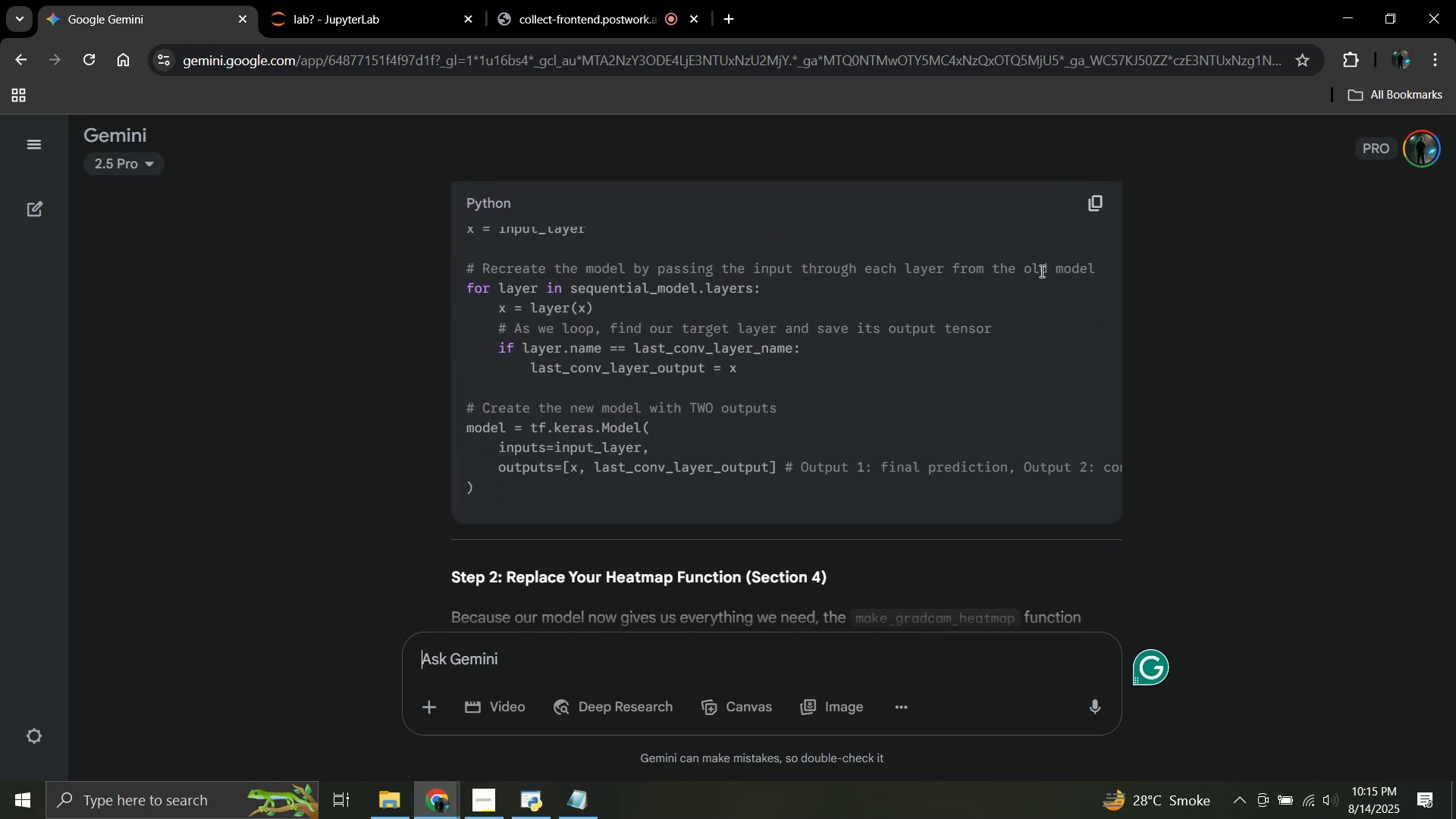 
left_click([338, 0])
 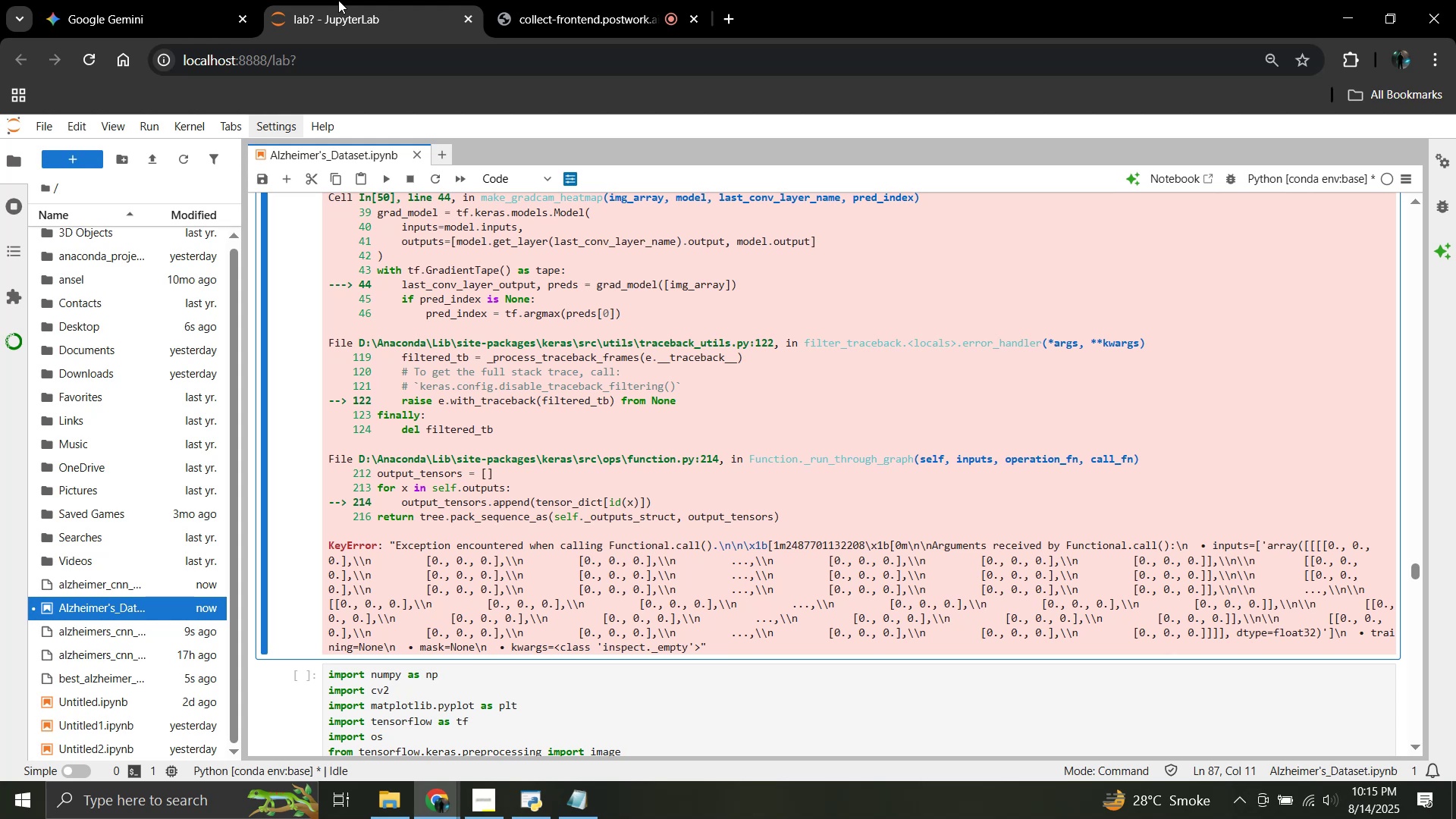 
wait(38.87)
 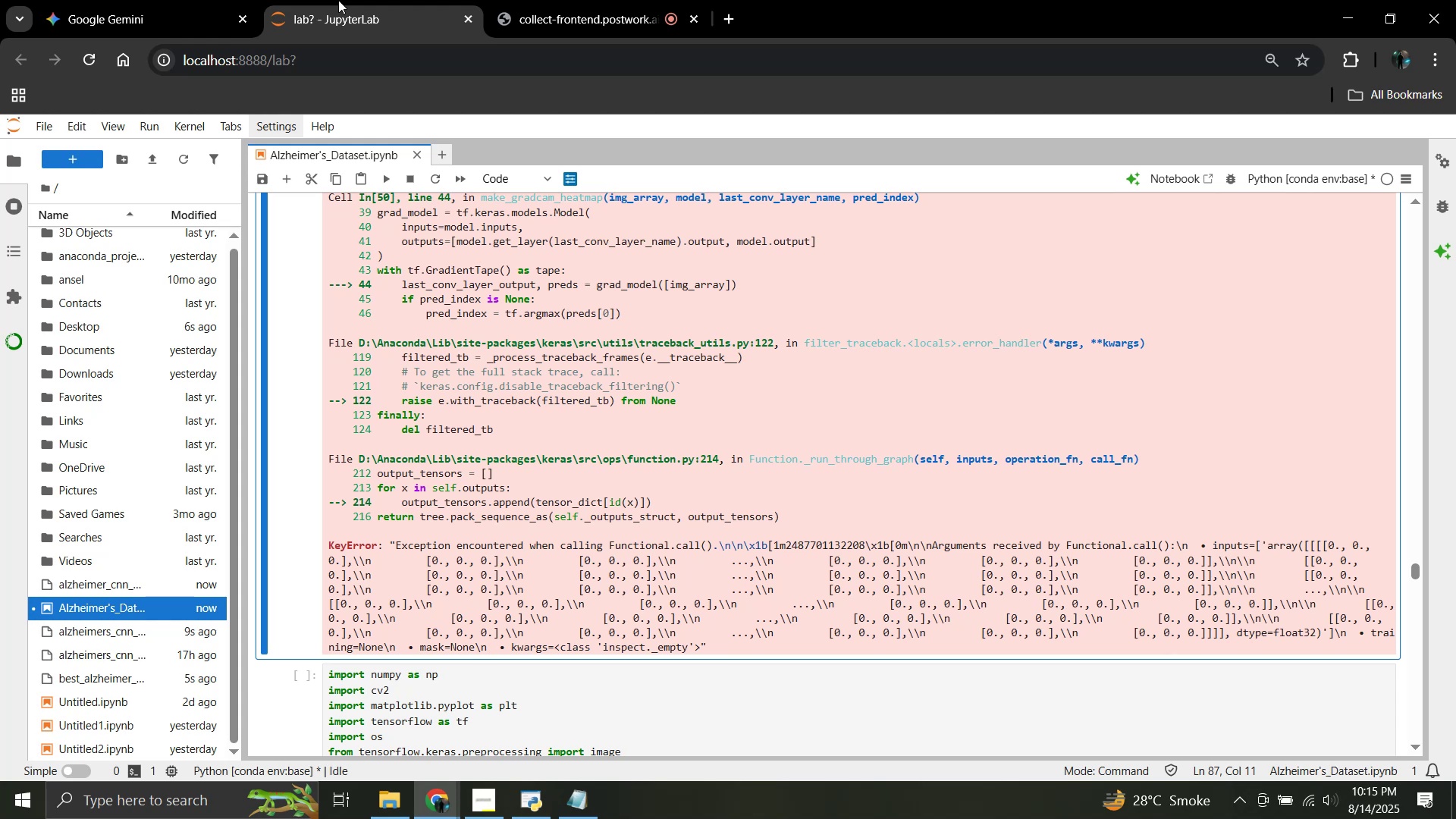 
scroll: coordinate [548, 540], scroll_direction: up, amount: 12.0
 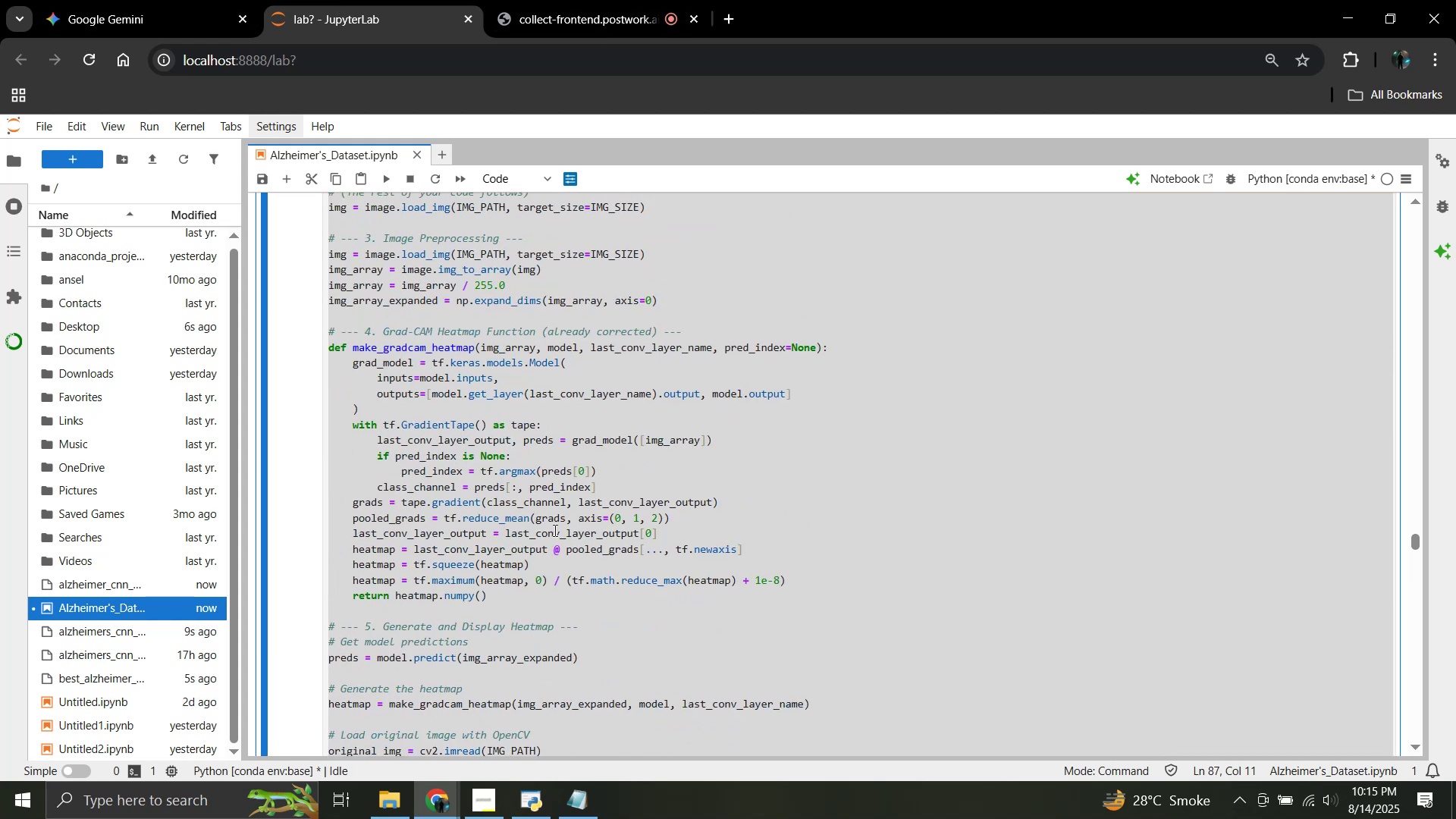 
left_click([560, 521])
 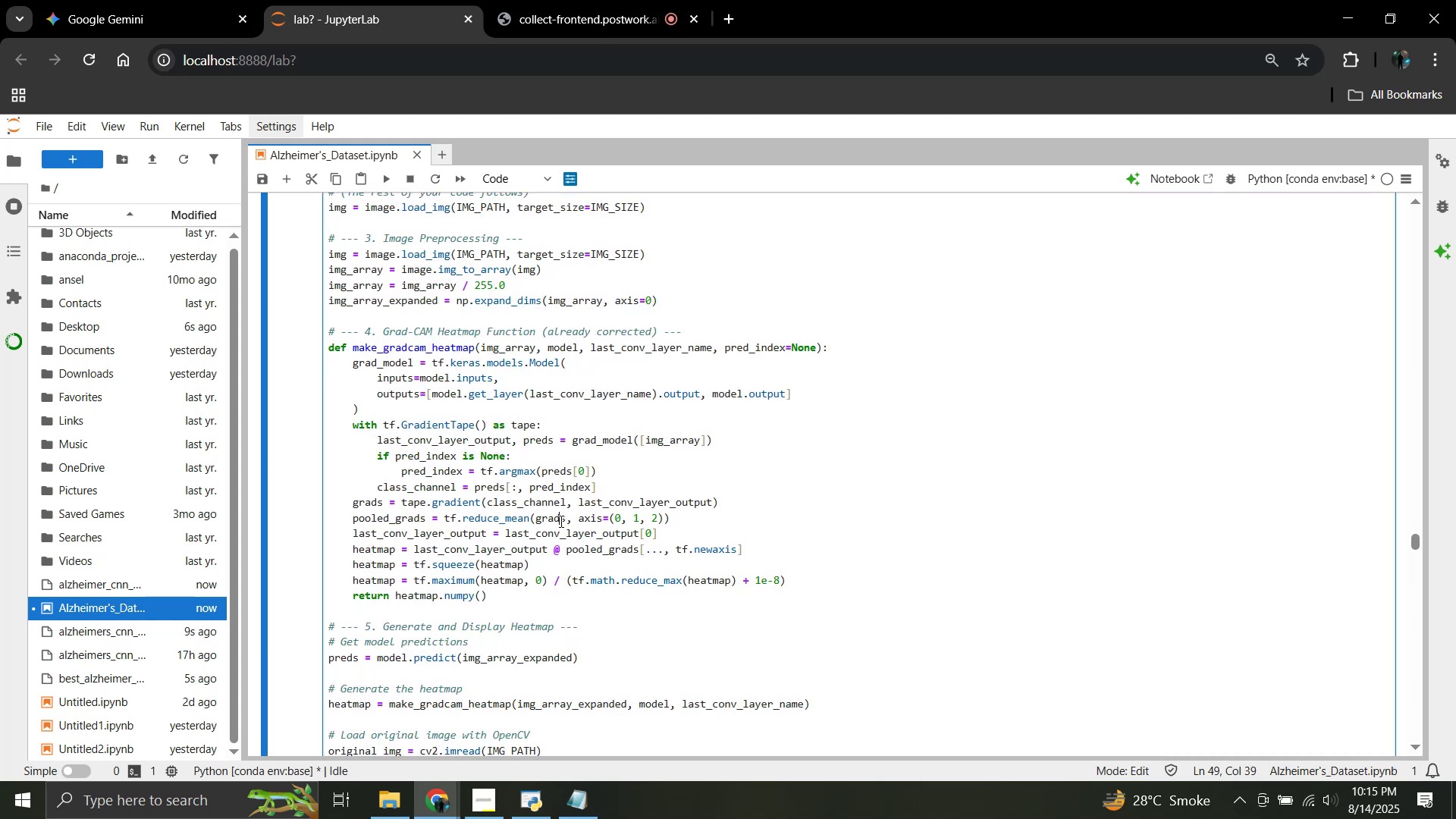 
scroll: coordinate [560, 521], scroll_direction: up, amount: 5.0
 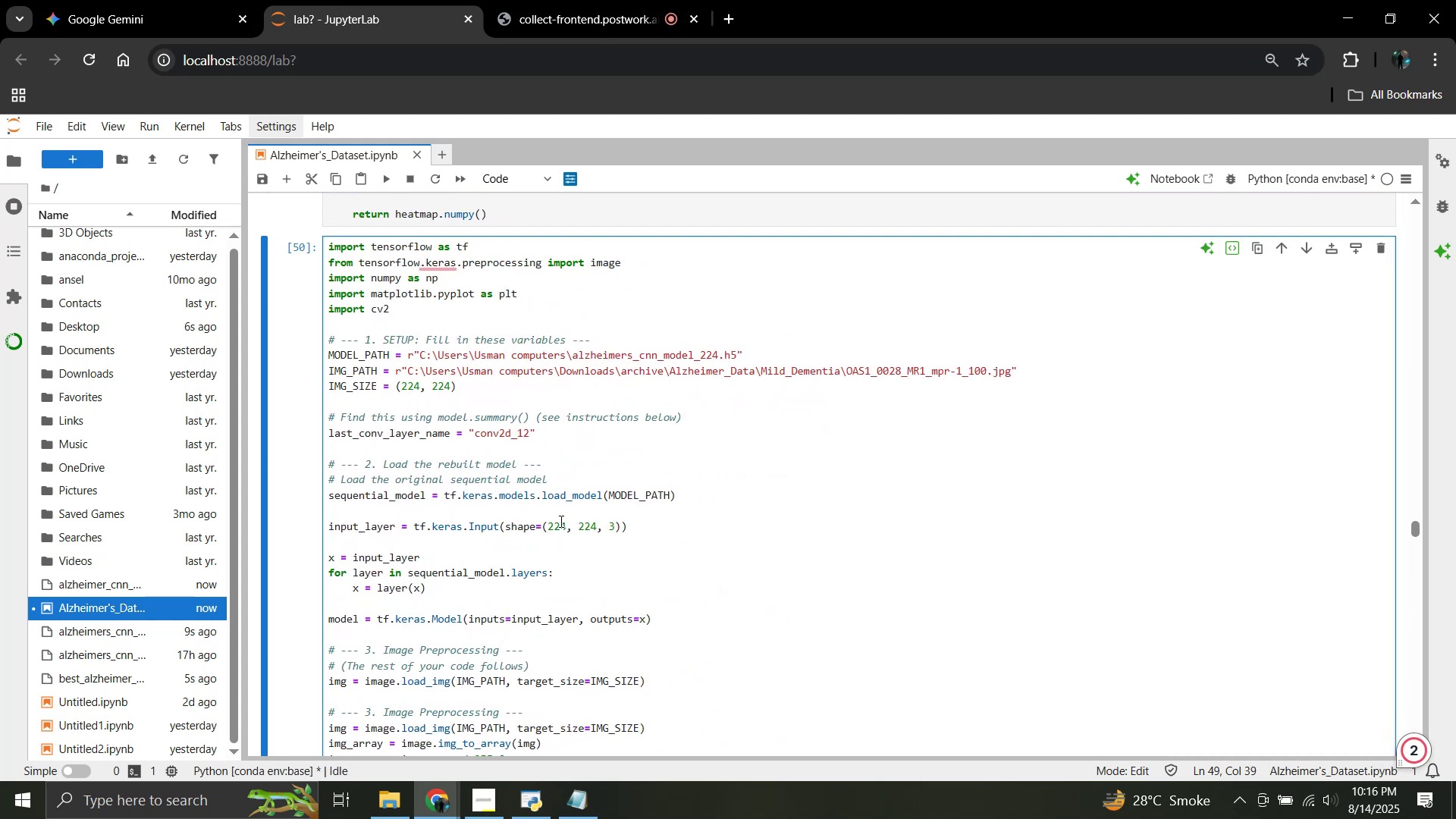 
wait(9.02)
 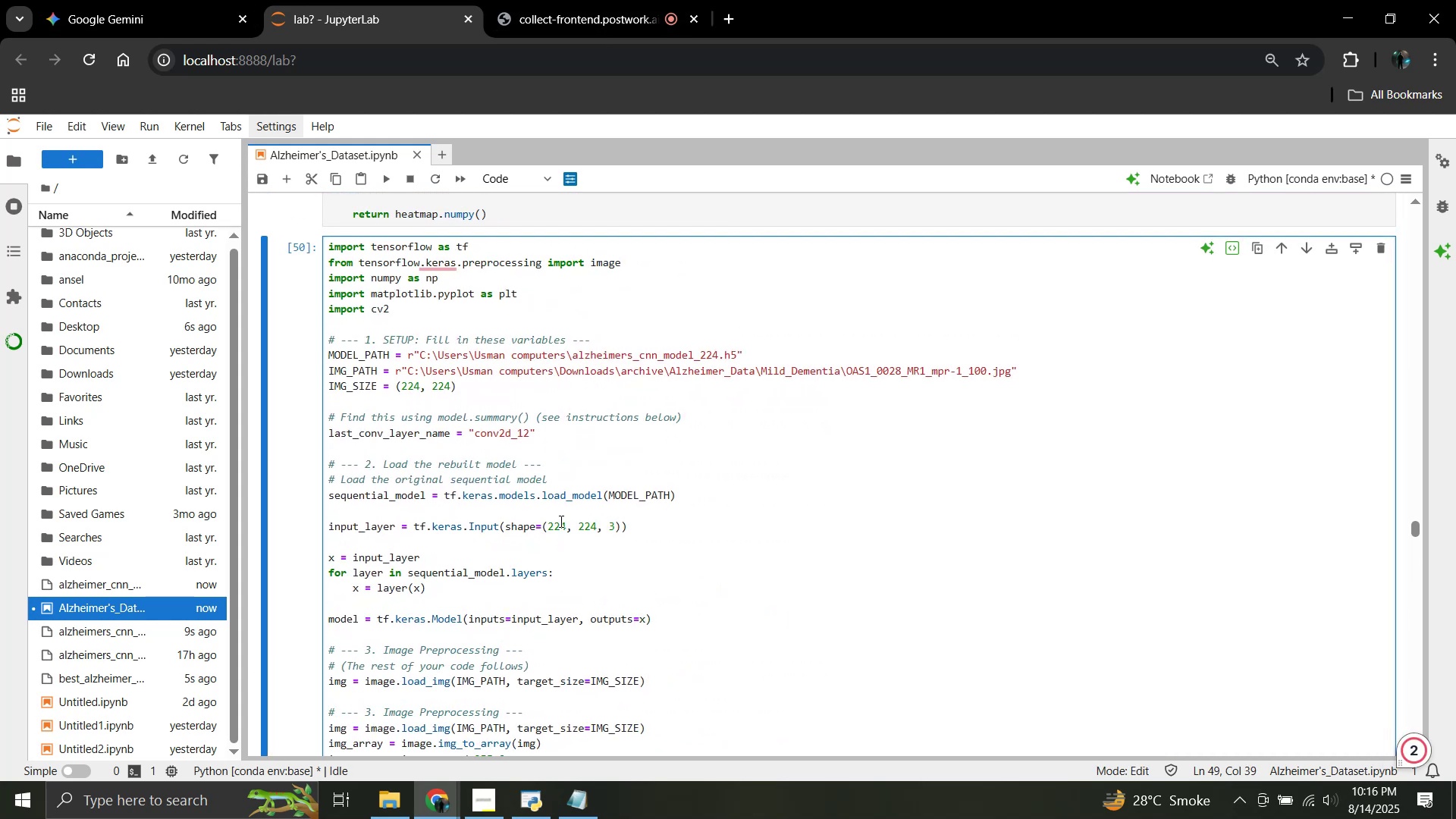 
scroll: coordinate [390, 607], scroll_direction: none, amount: 0.0
 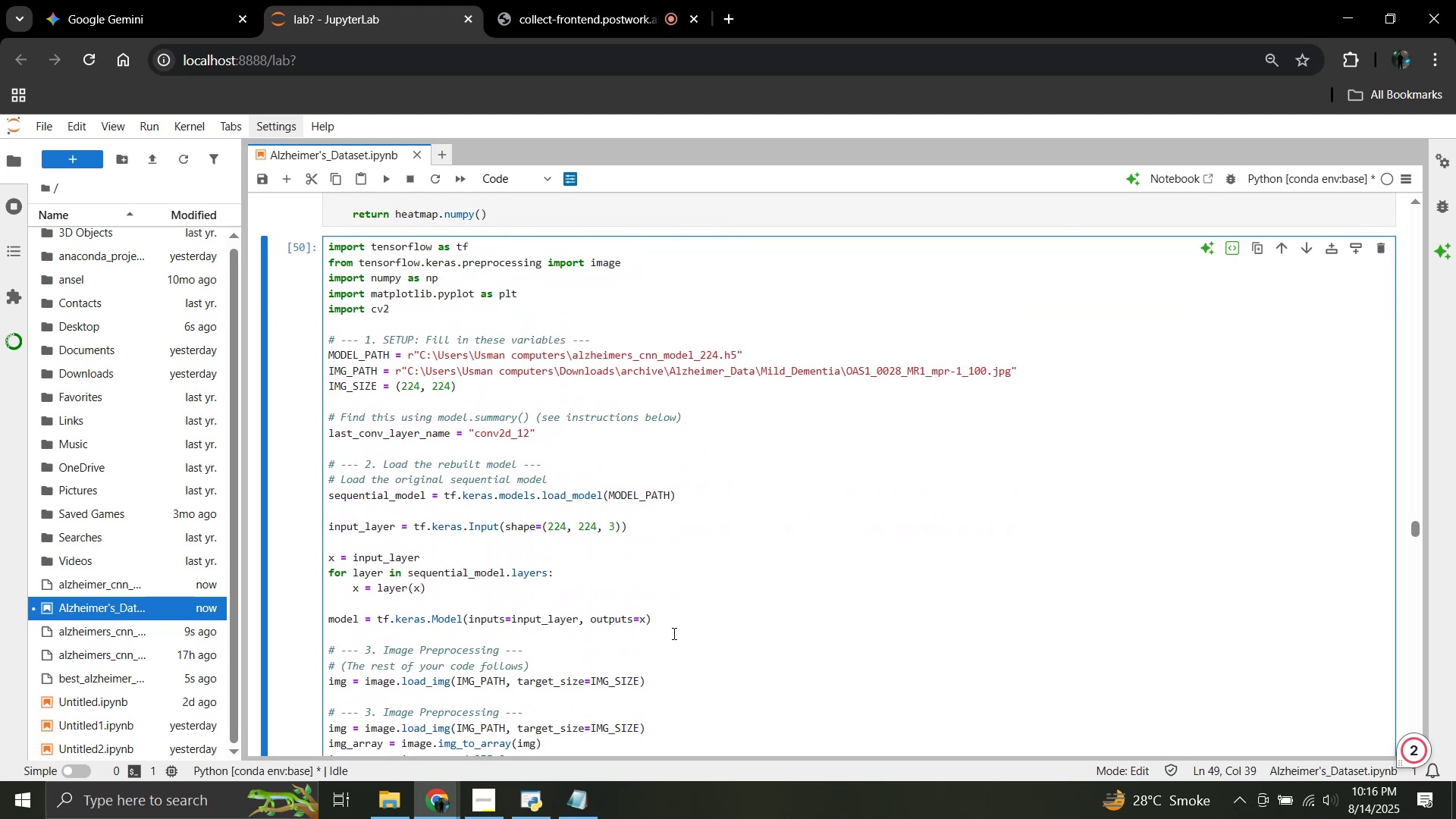 
left_click_drag(start_coordinate=[655, 625], to_coordinate=[330, 500])
 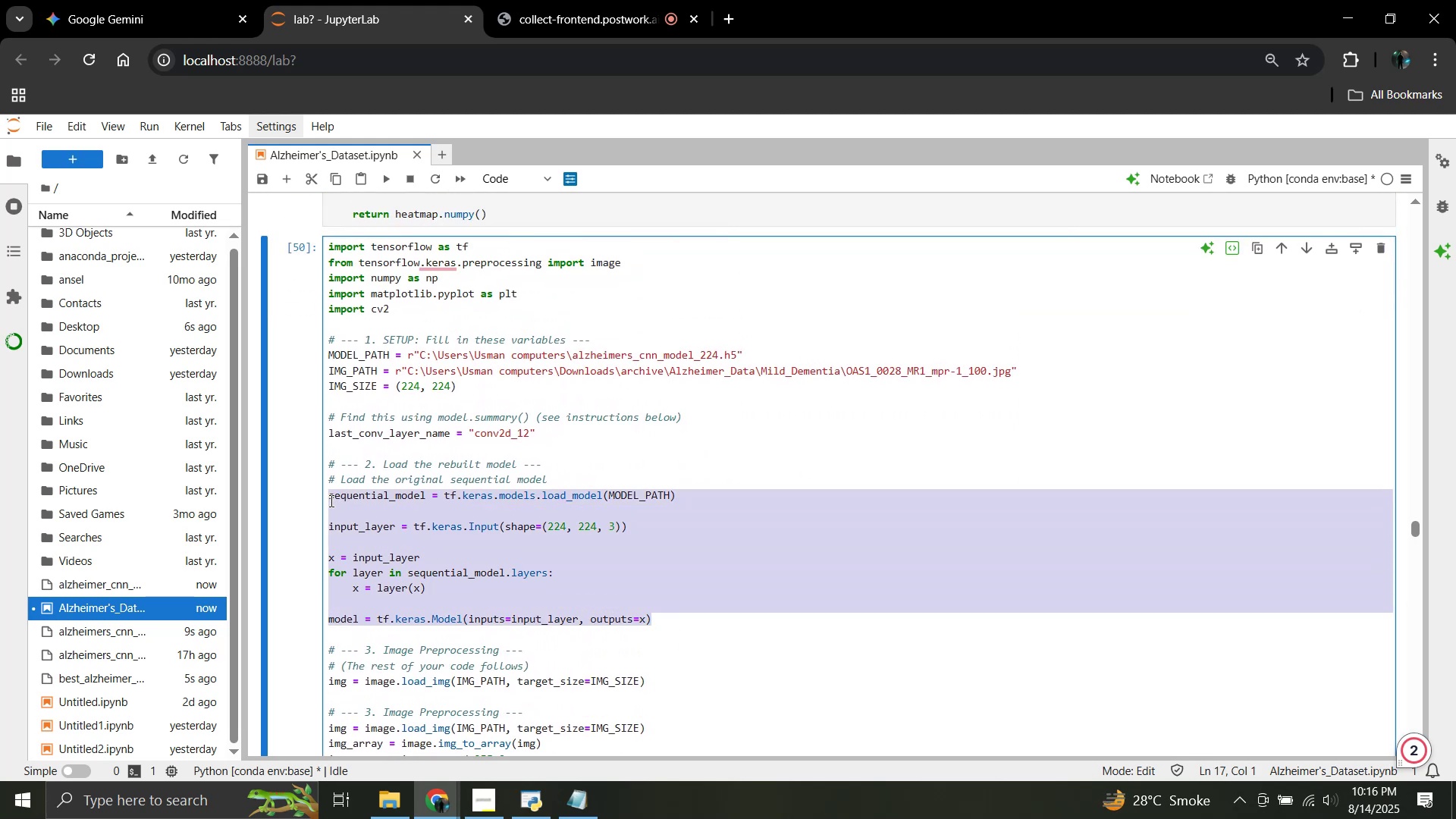 
type(sequential_model = tf.keras.models)
 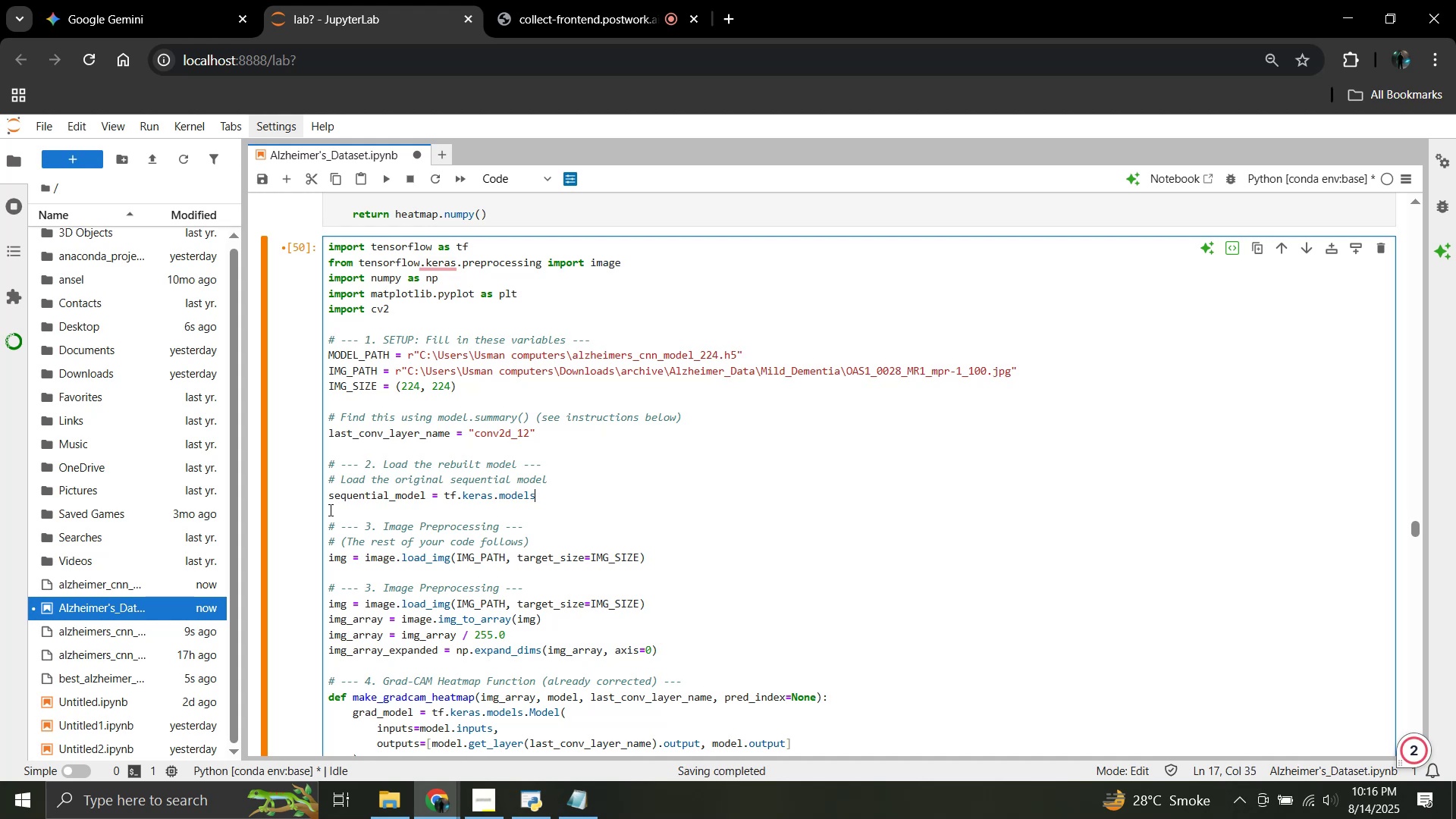 
type(.load_)
 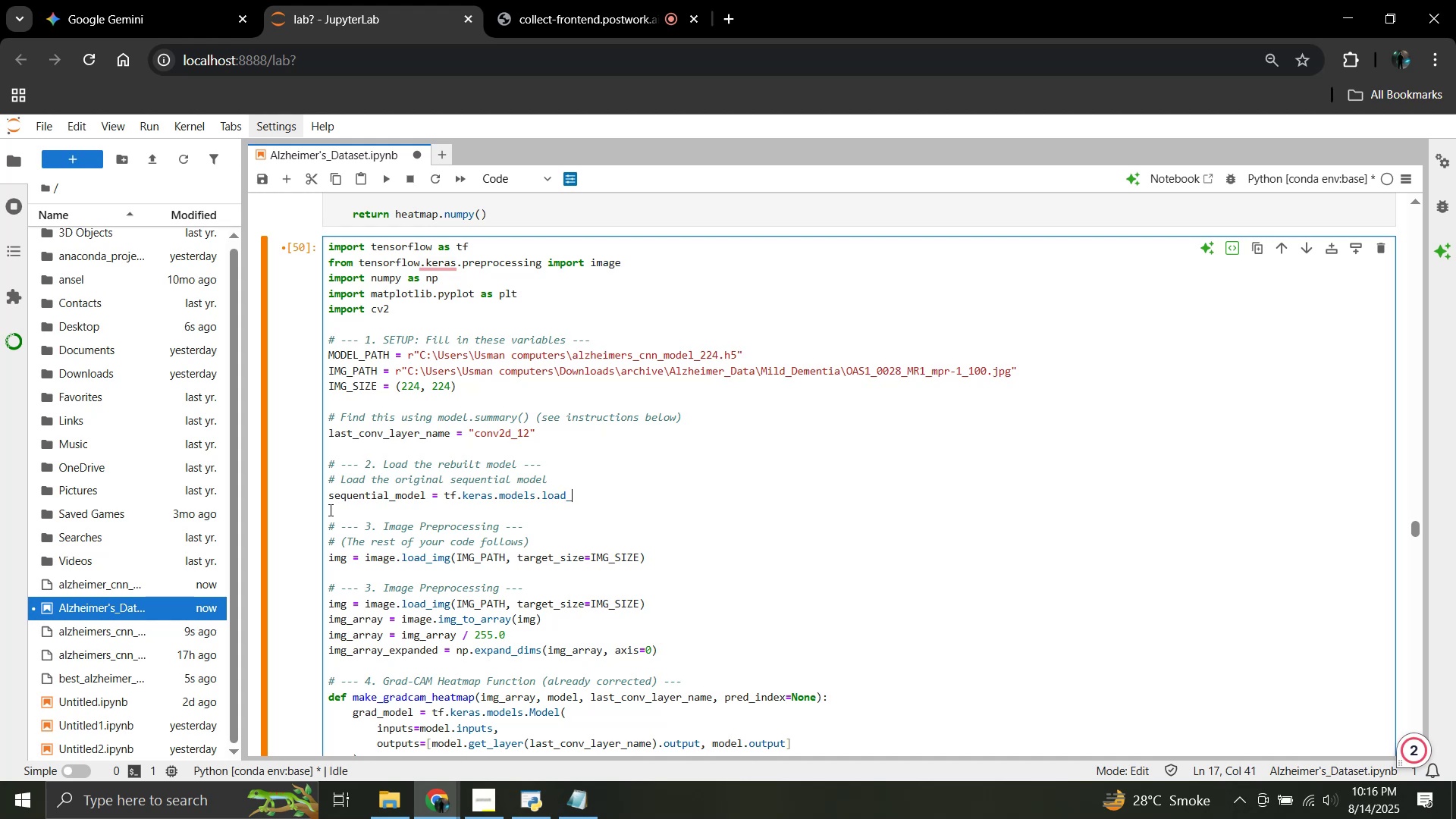 
type(model(MODEL_PATH))
 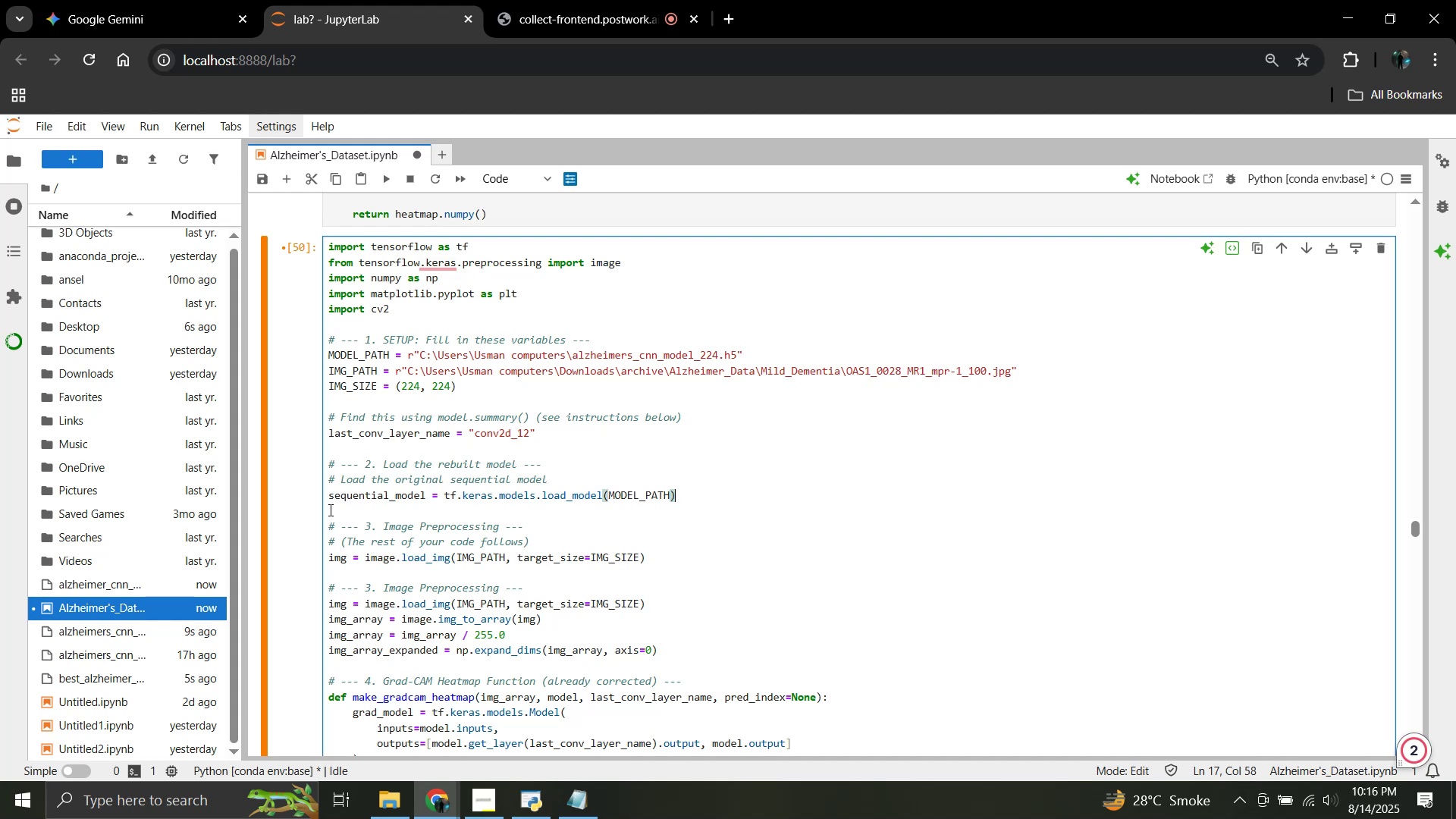 
key(Enter)
 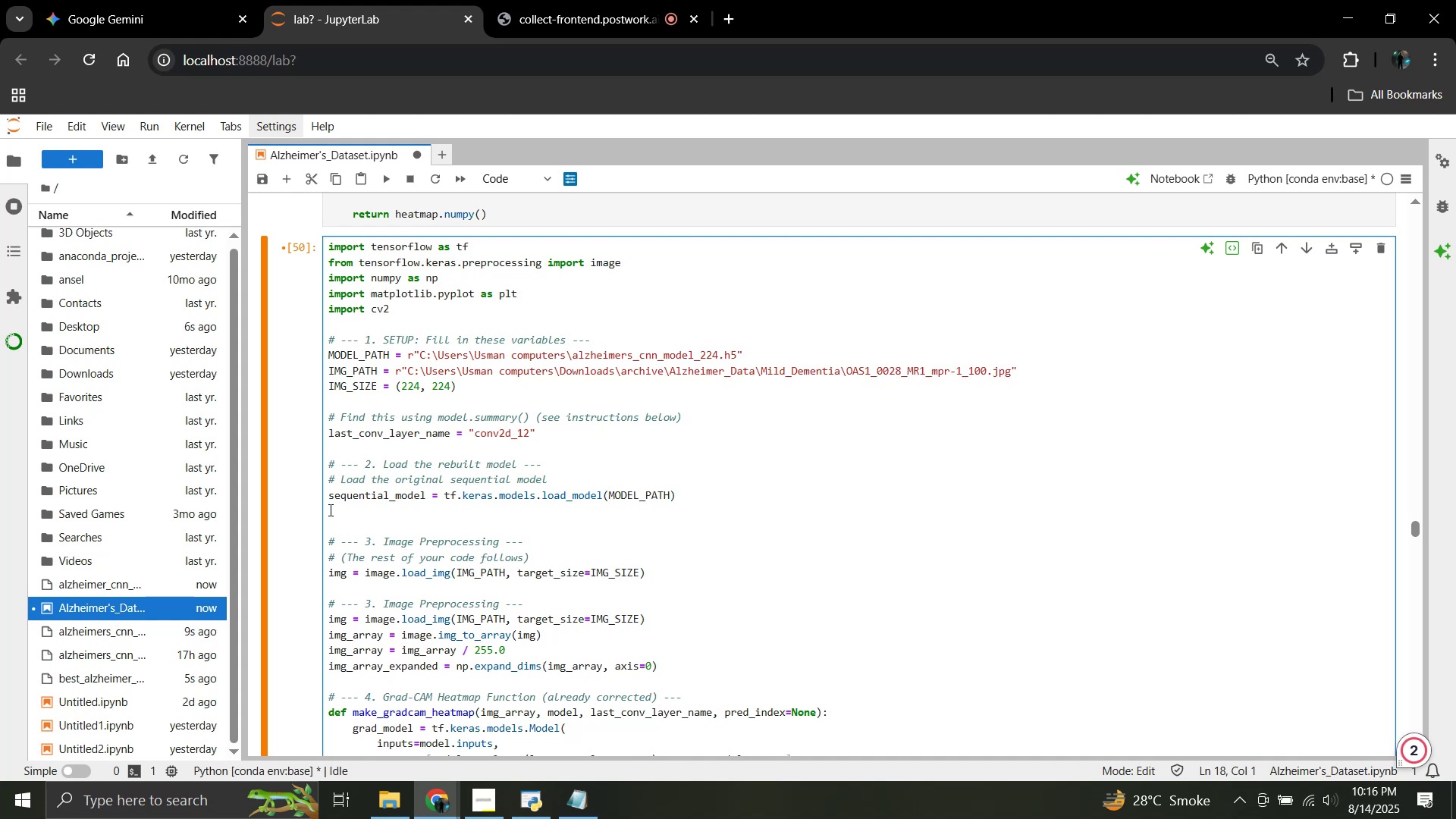 
type(last_model)
 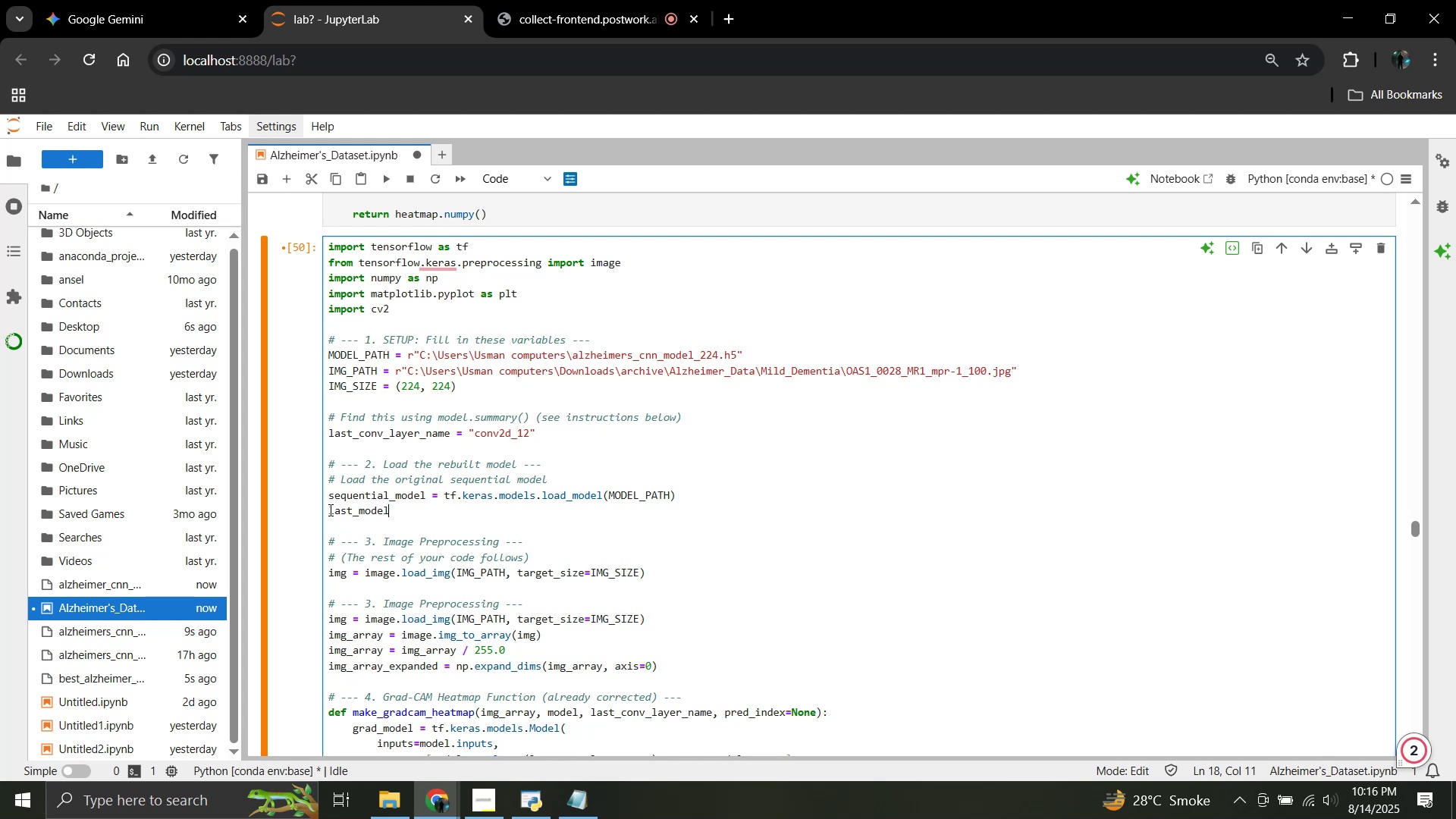 
hold_key(key=Backspace, duration=0.47)
 